 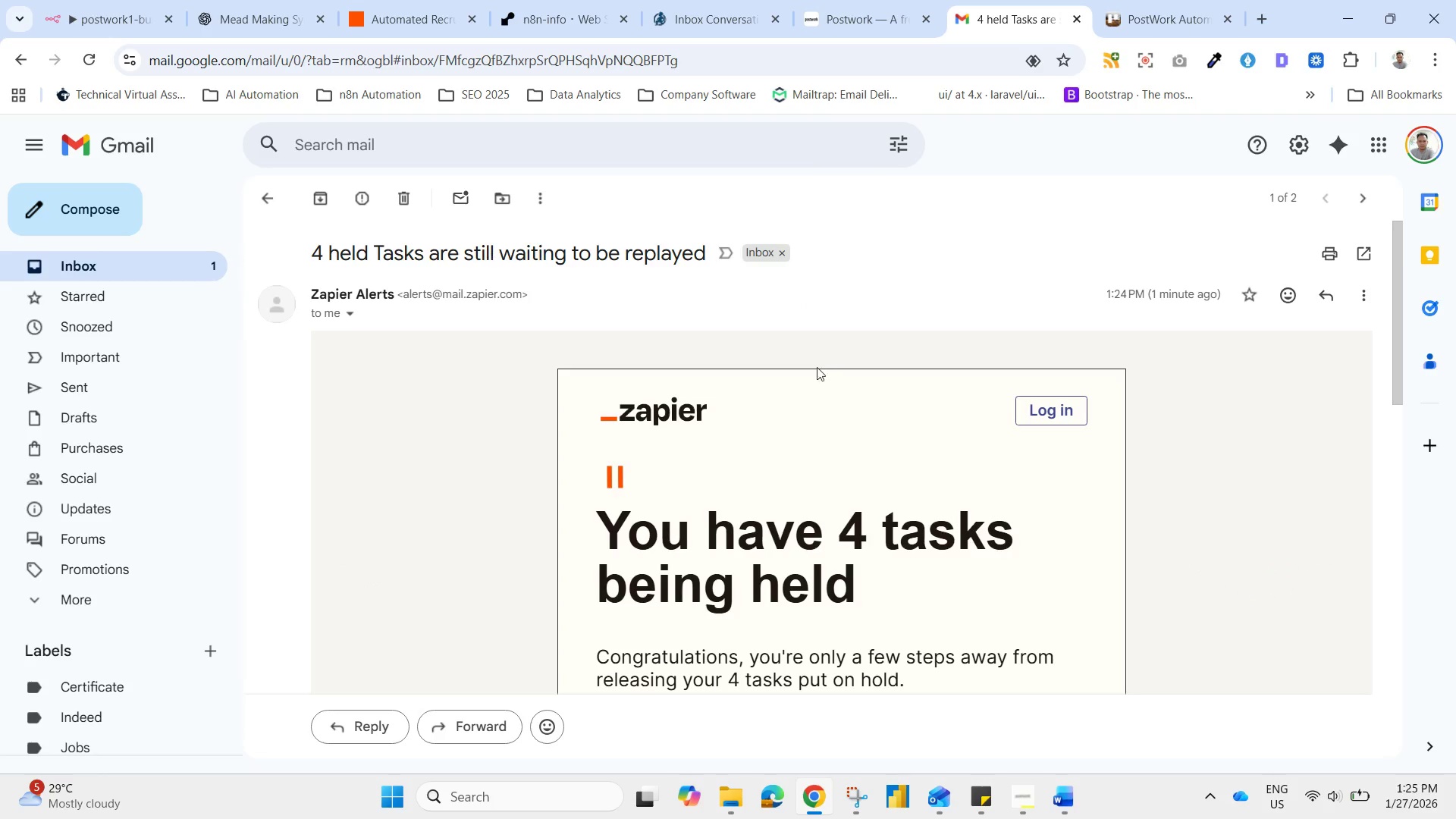 
scroll: coordinate [1006, 530], scroll_direction: down, amount: 5.0
 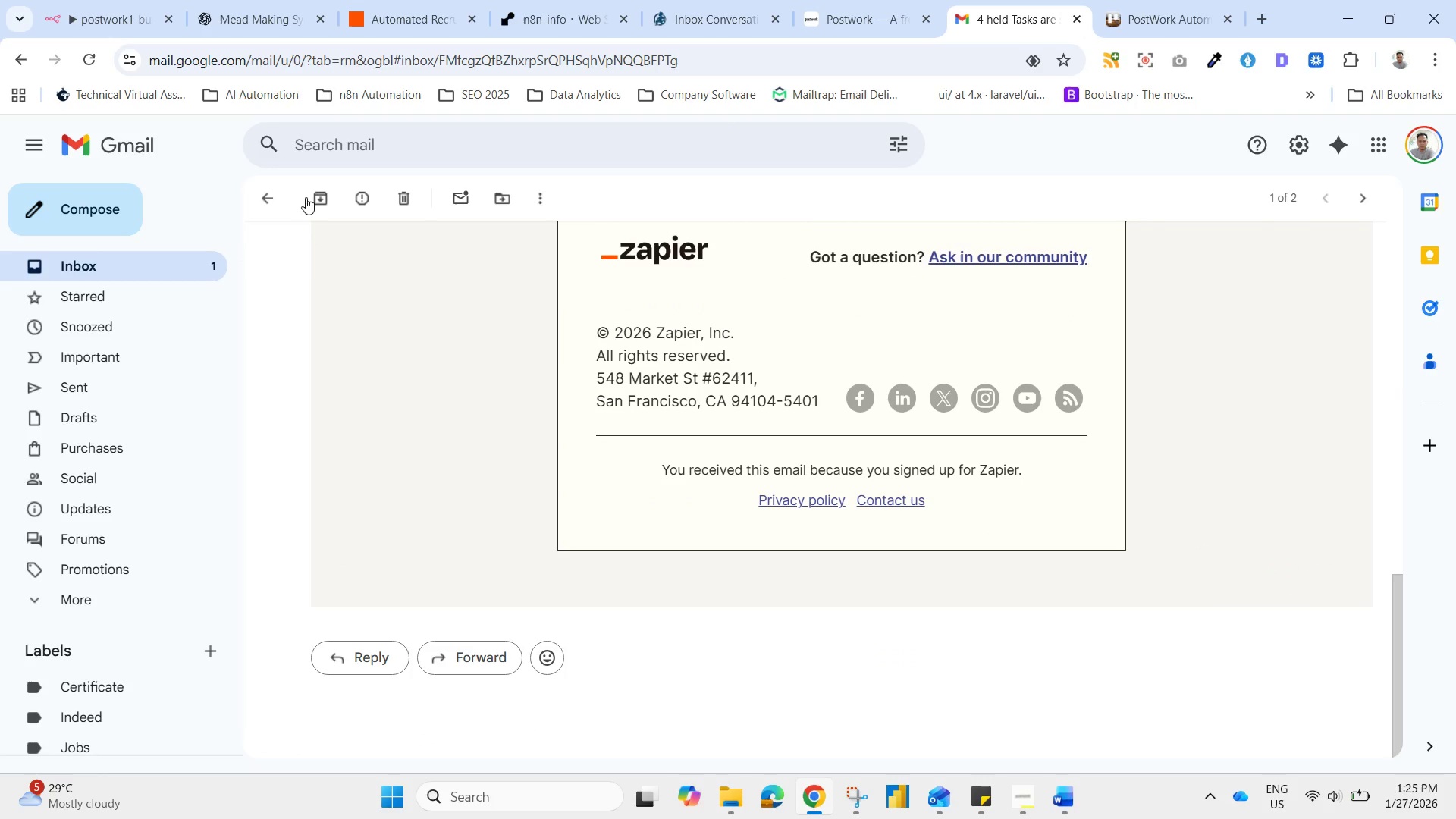 
left_click([253, 196])
 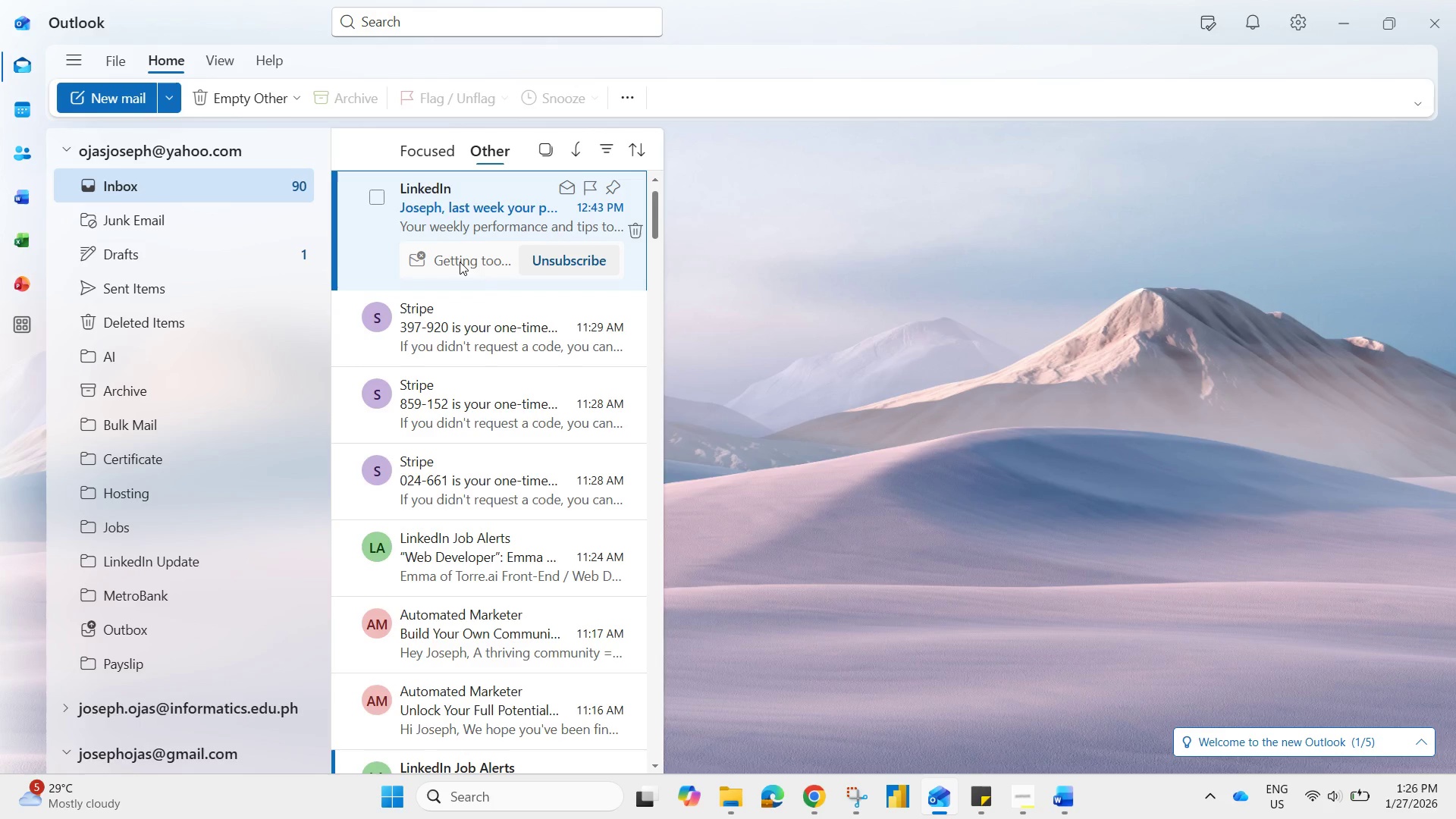 
wait(7.28)
 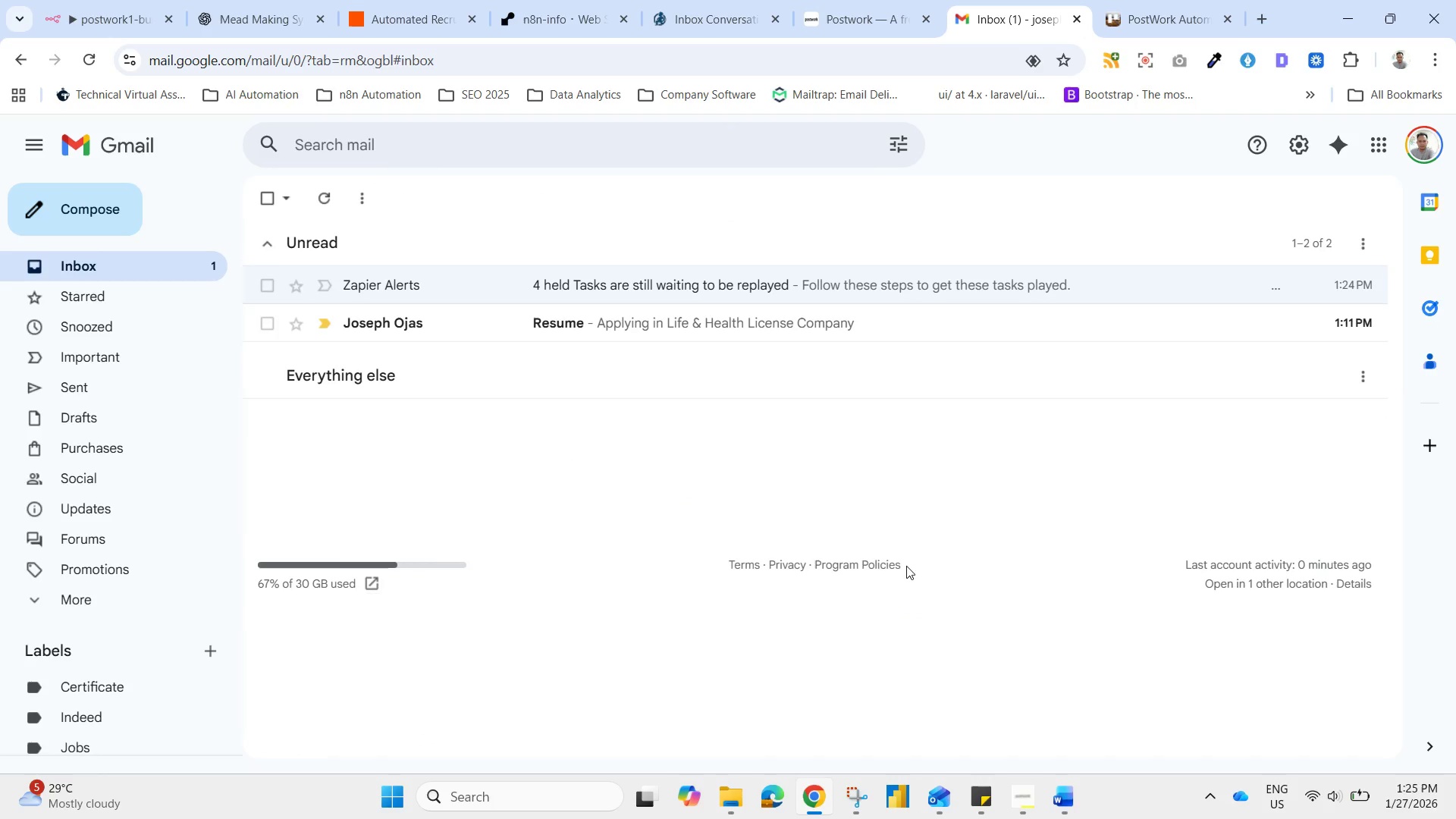 
left_click([141, 99])
 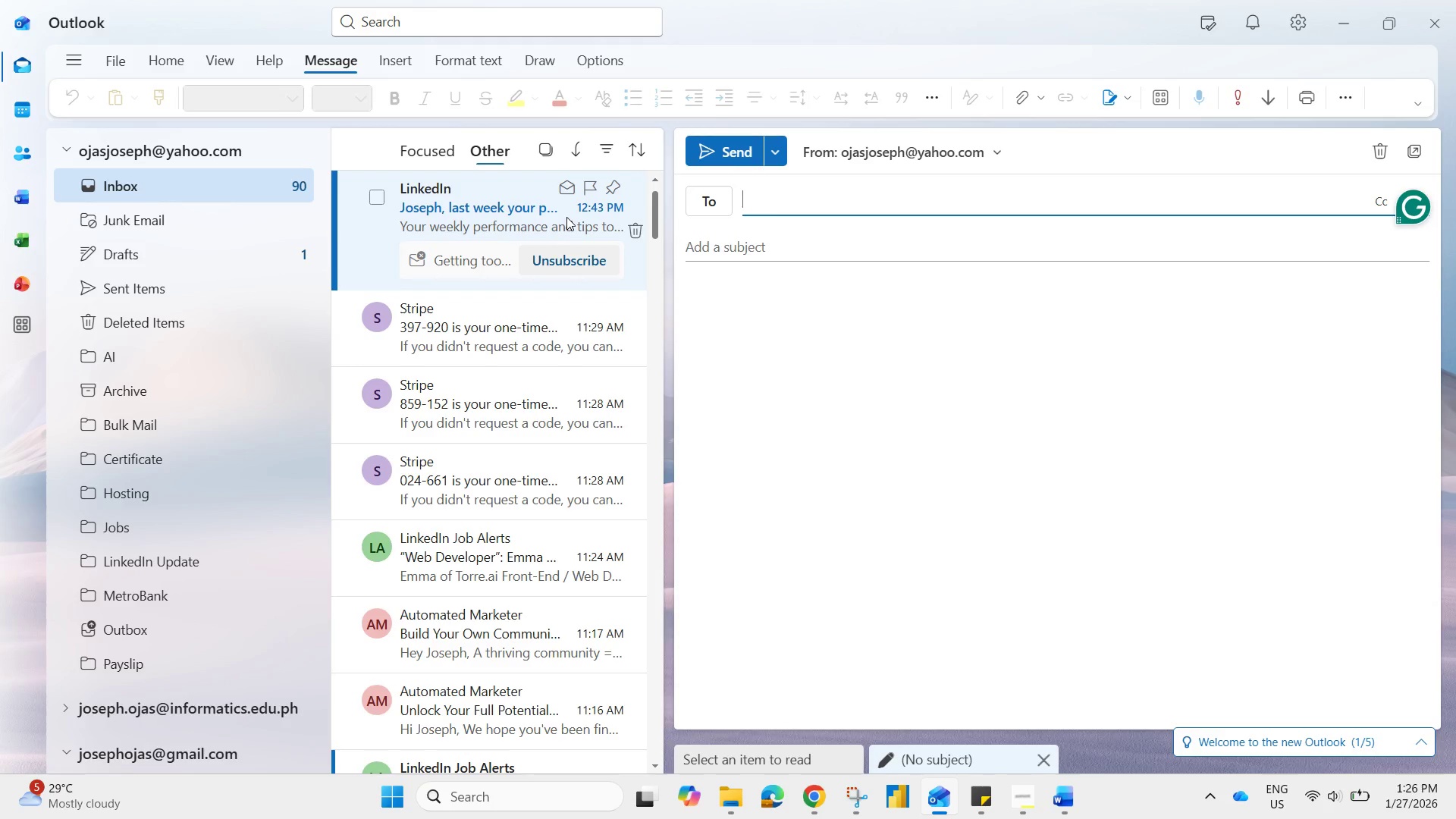 
type(jose)
 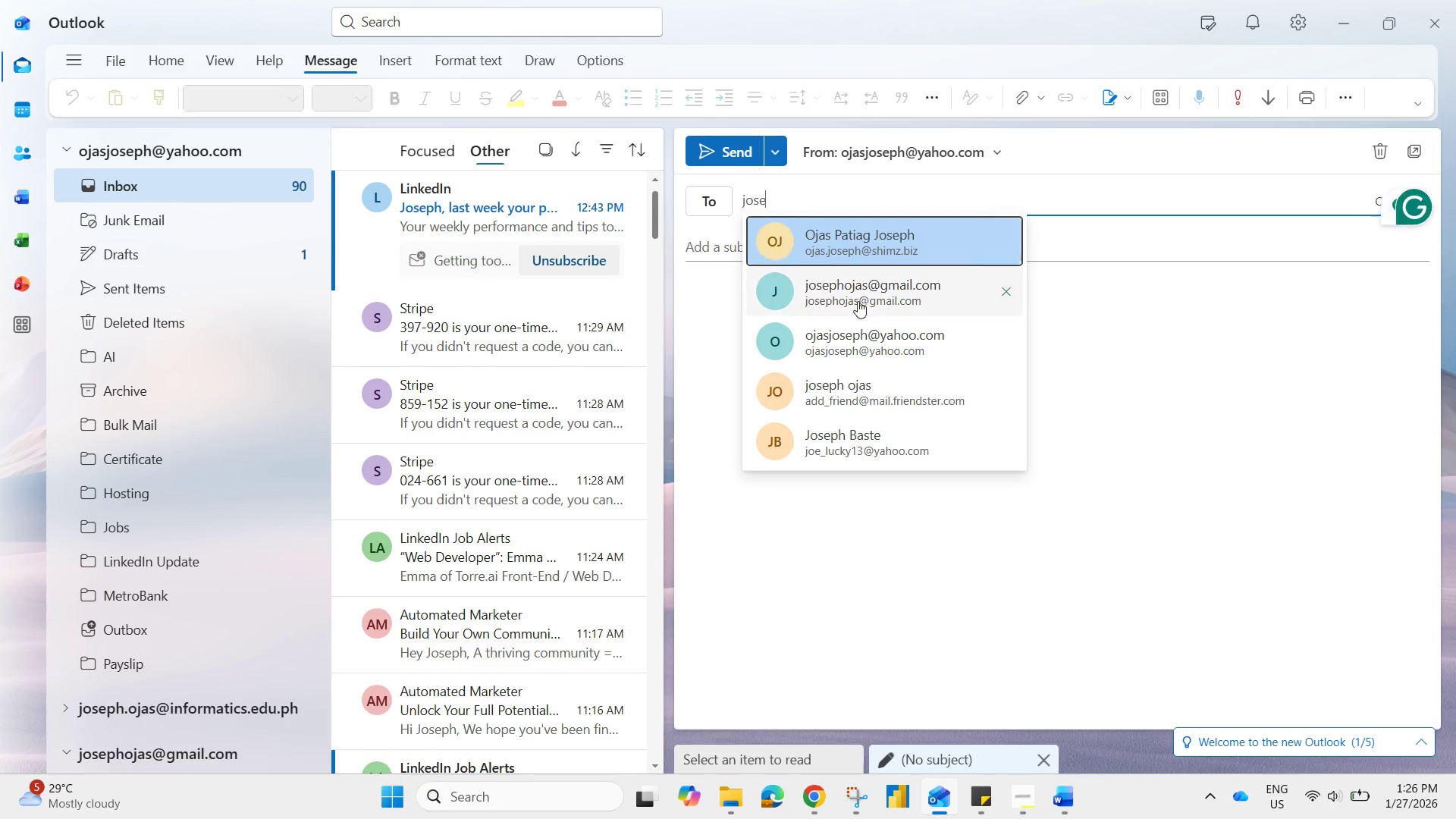 
left_click([880, 289])
 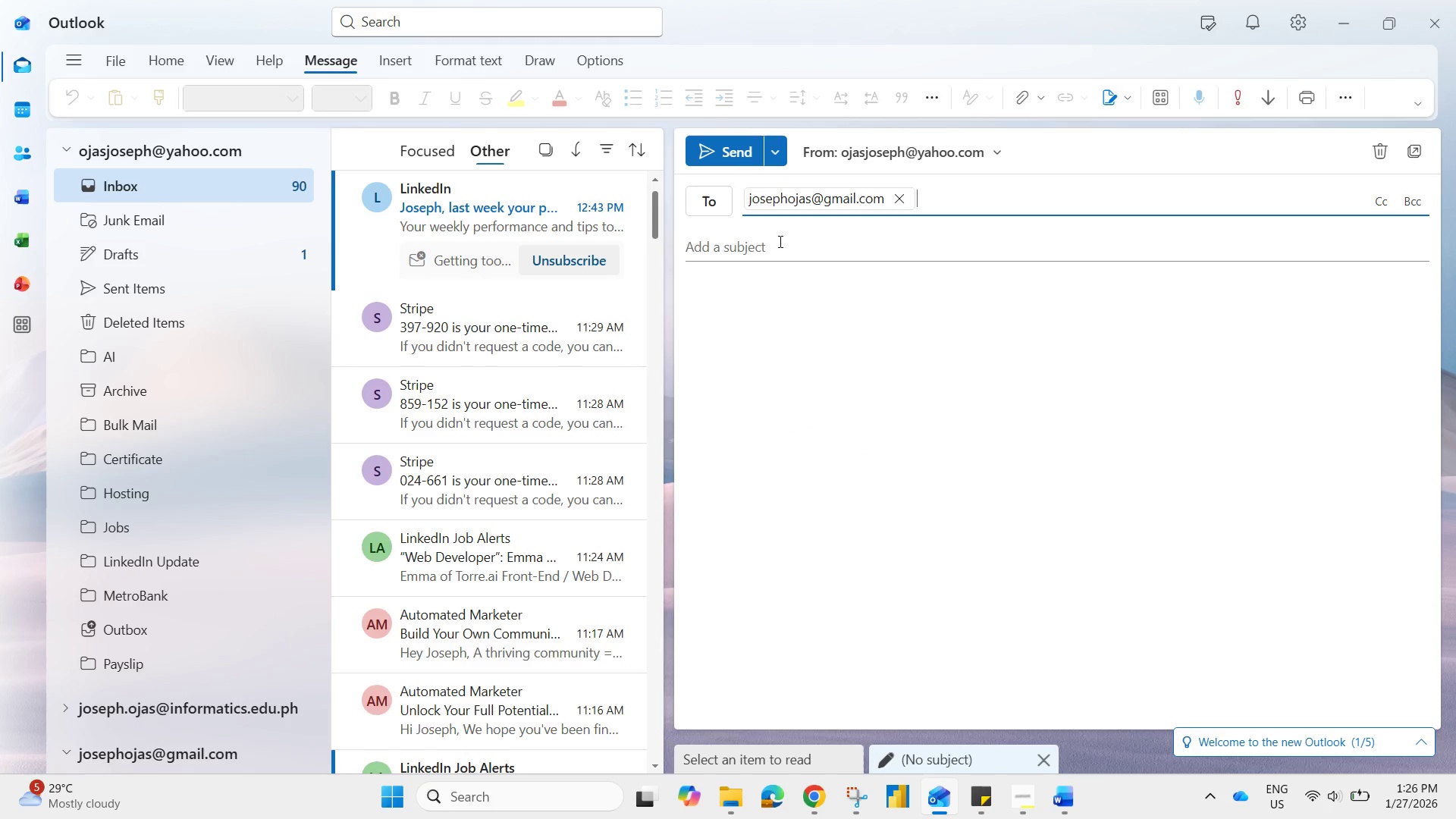 
left_click([776, 247])
 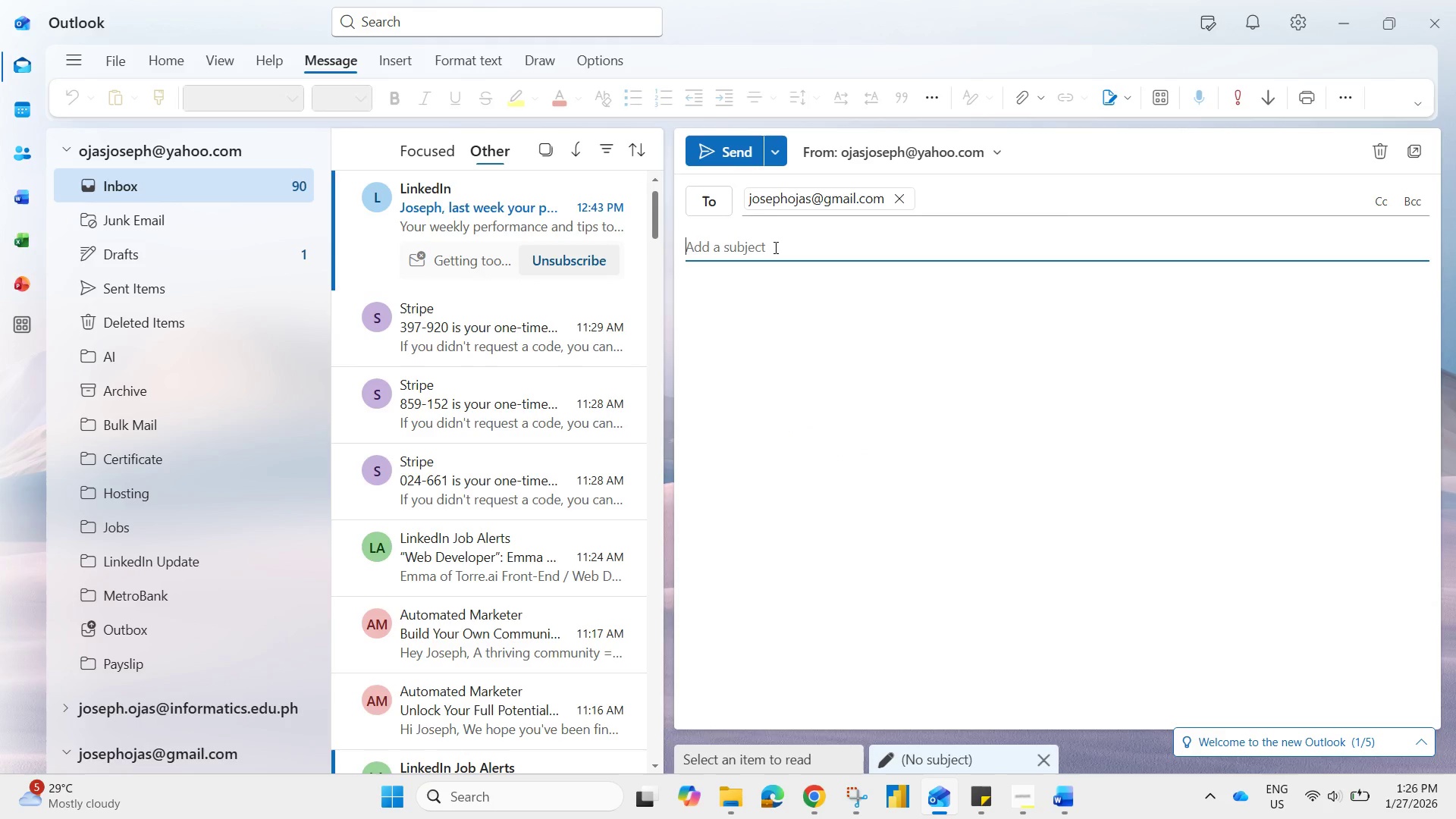 
type(Ser)
key(Backspace)
key(Backspace)
key(Backspace)
type(Resume)
 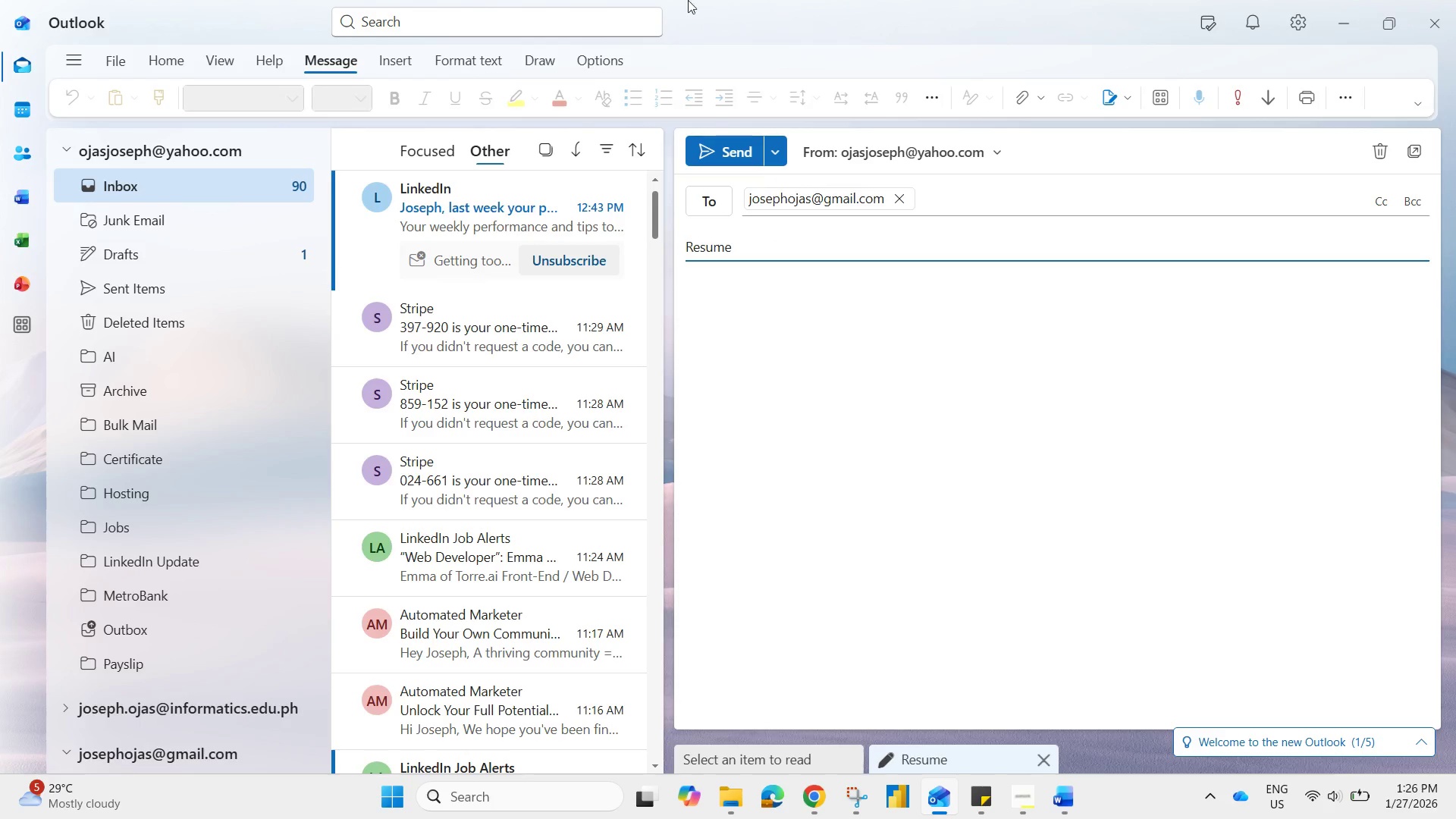 
left_click_drag(start_coordinate=[806, 390], to_coordinate=[811, 388])
 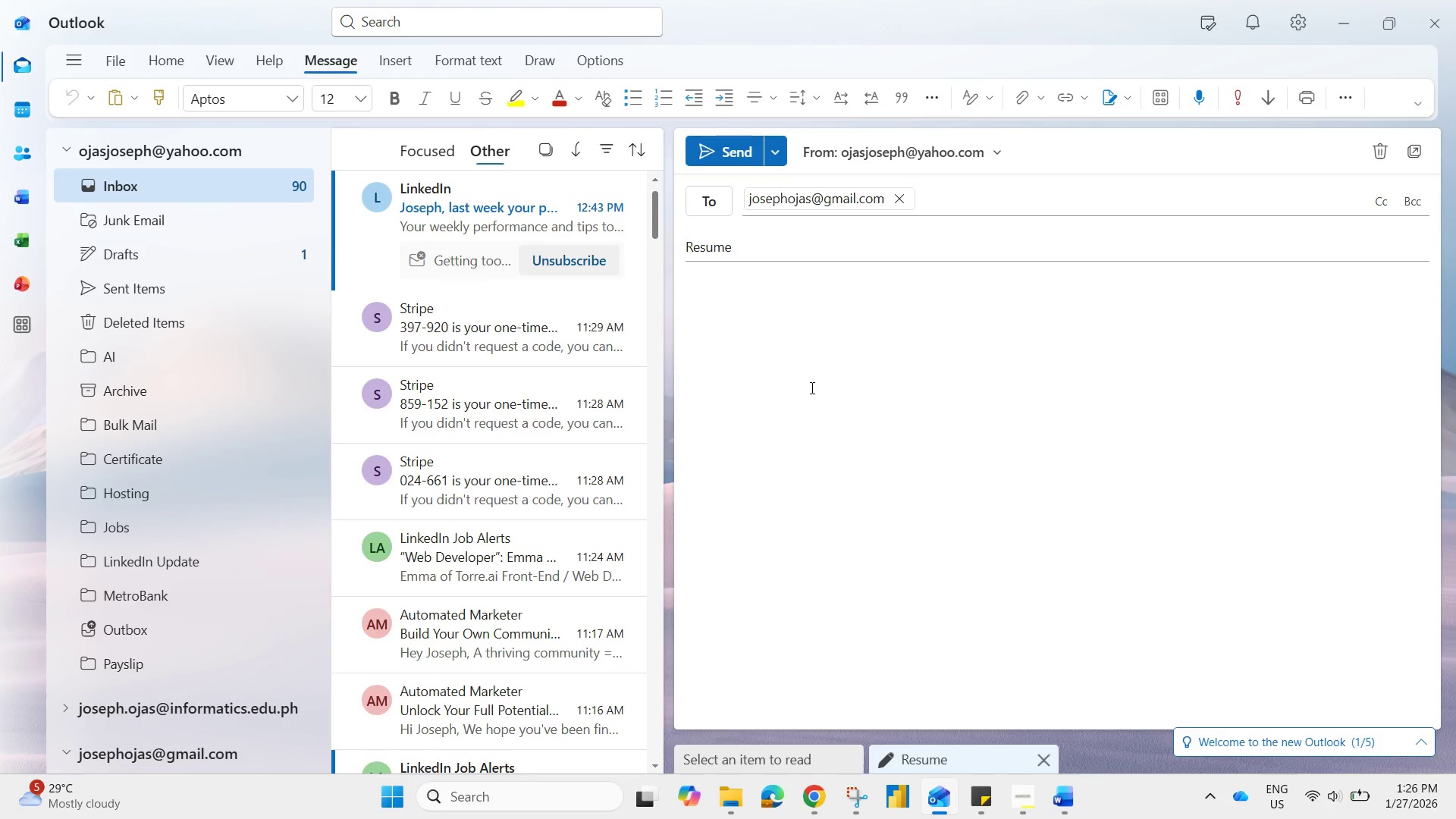 
type(Resume)
 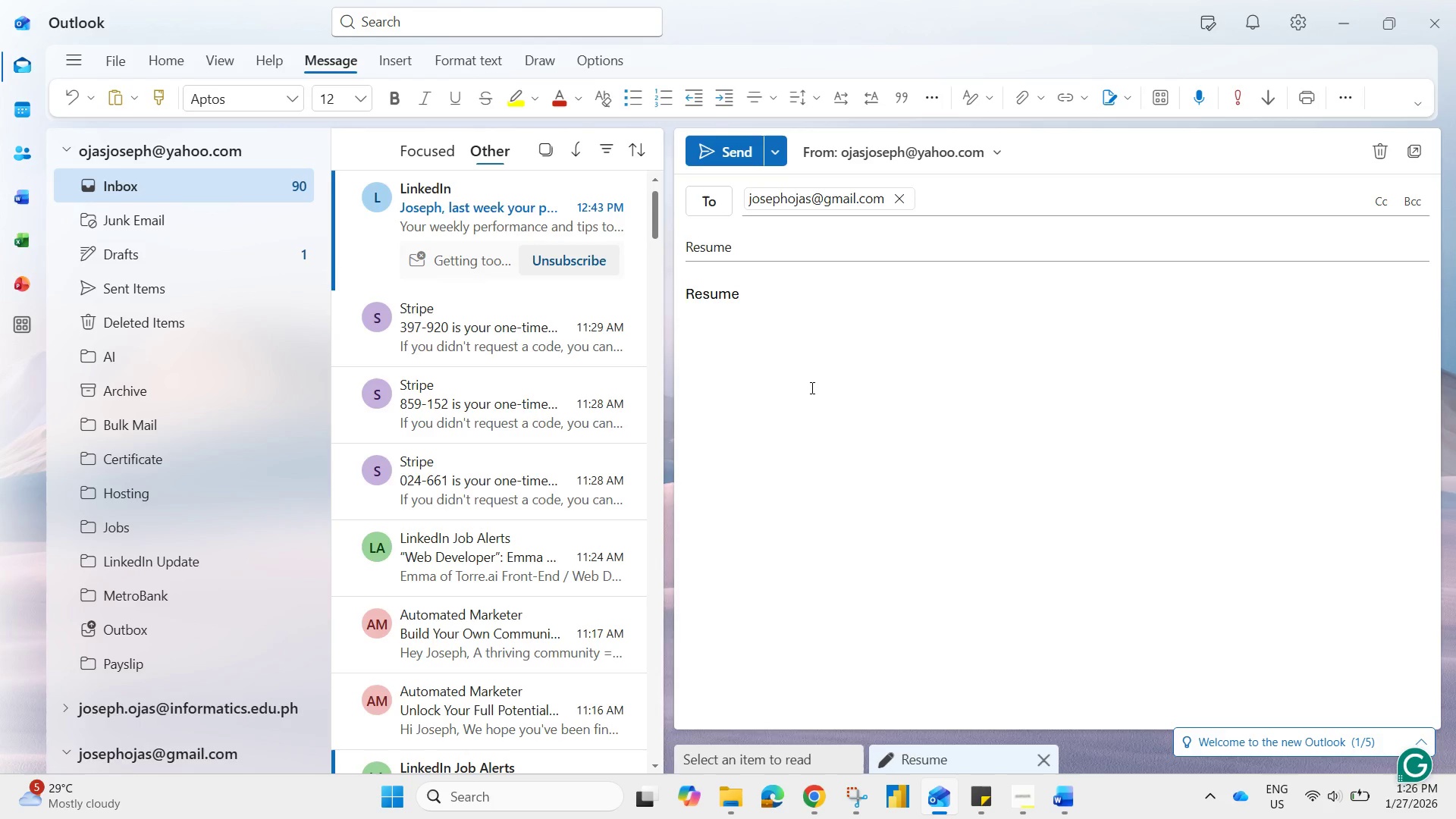 
key(Enter)
 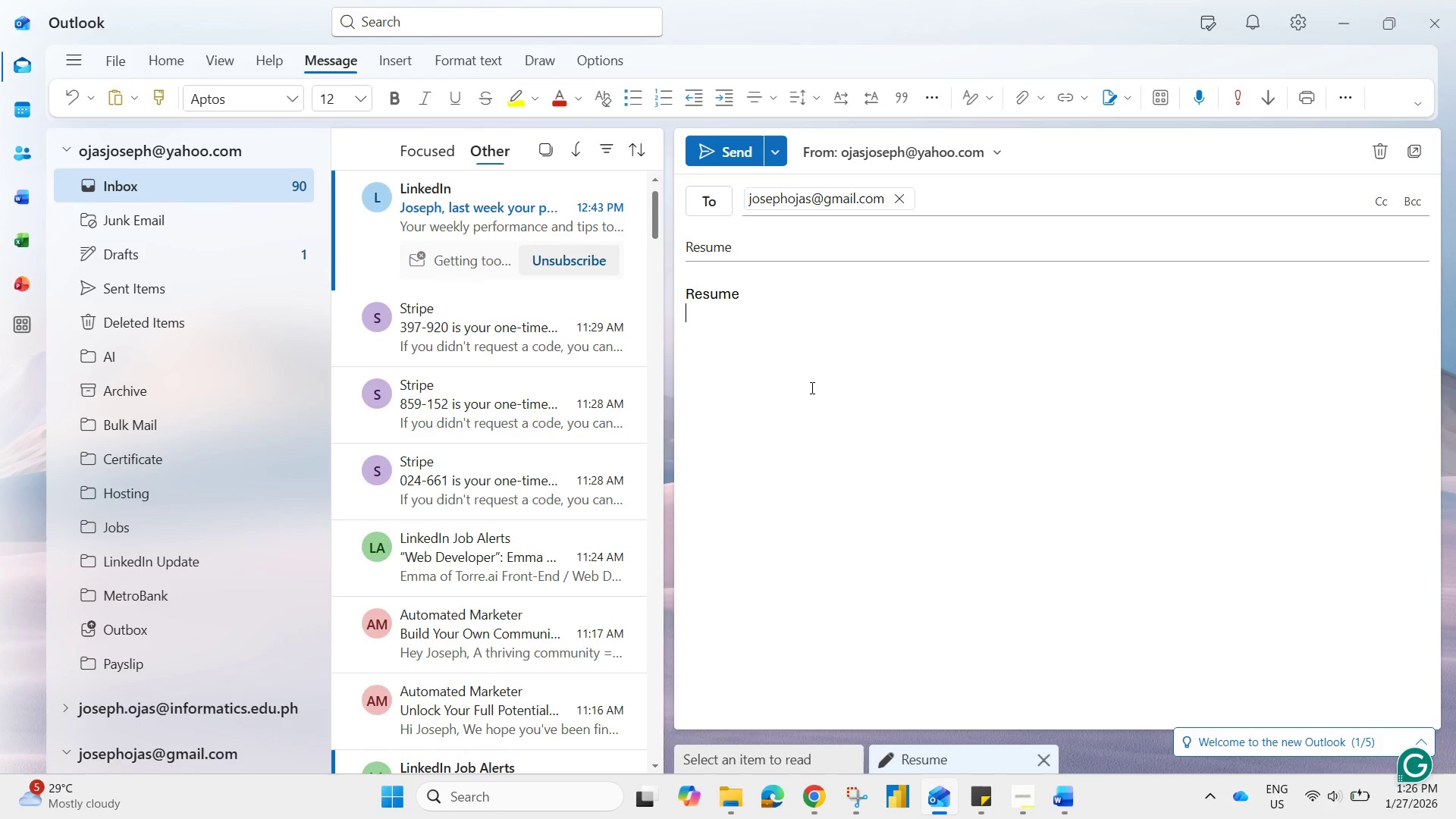 
key(Control+V)
 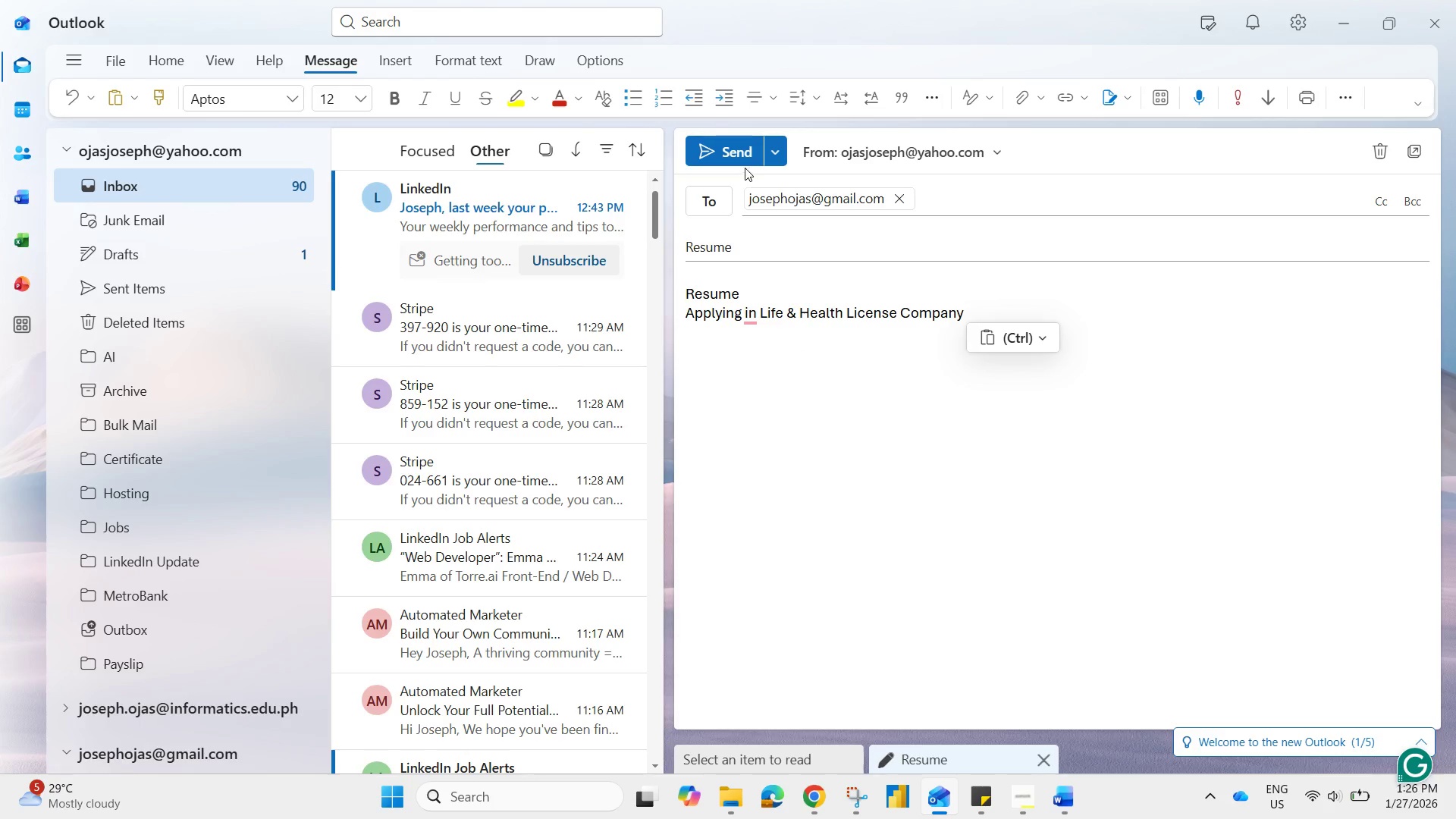 
left_click([738, 154])
 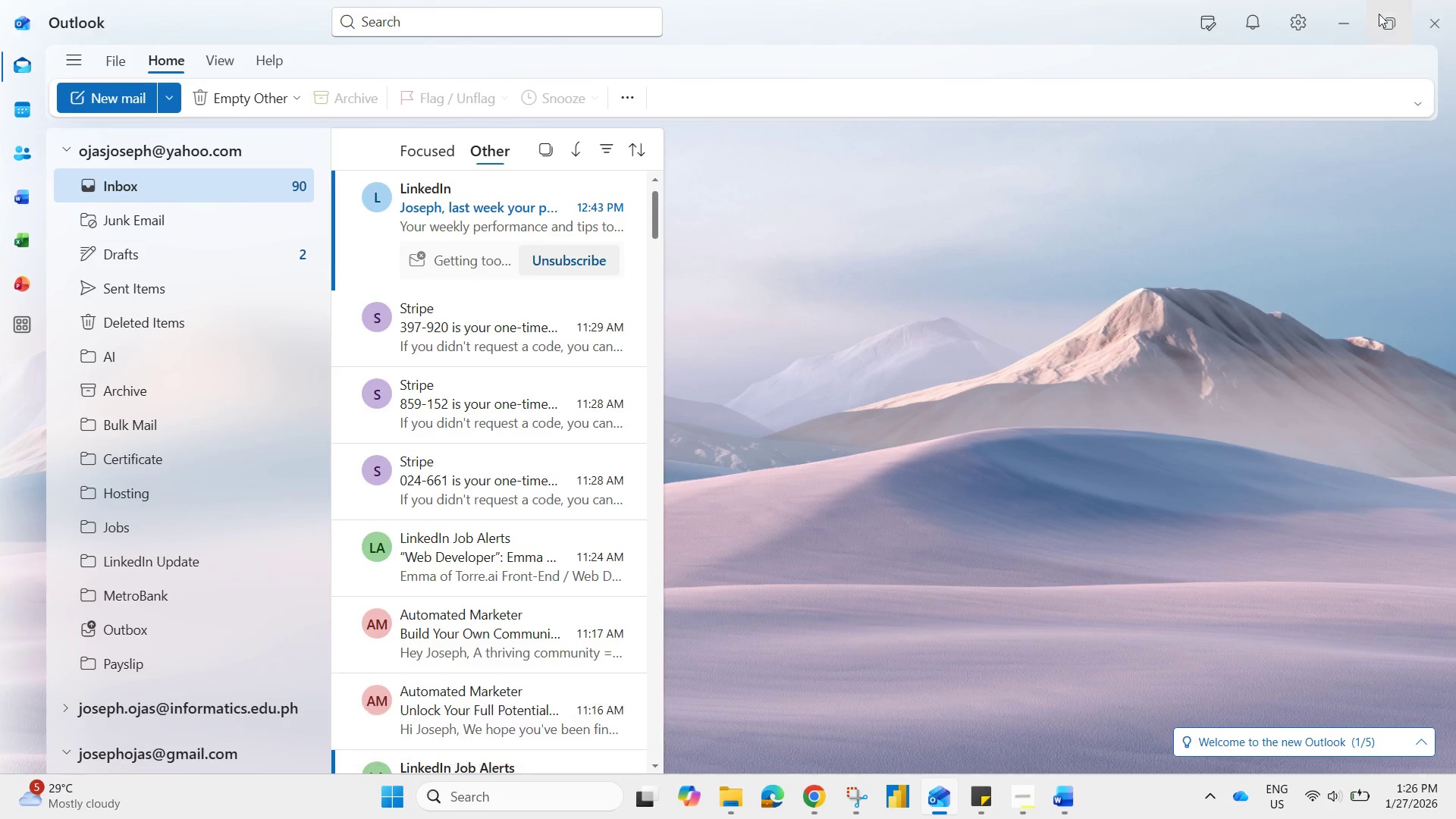 
left_click([1347, 11])
 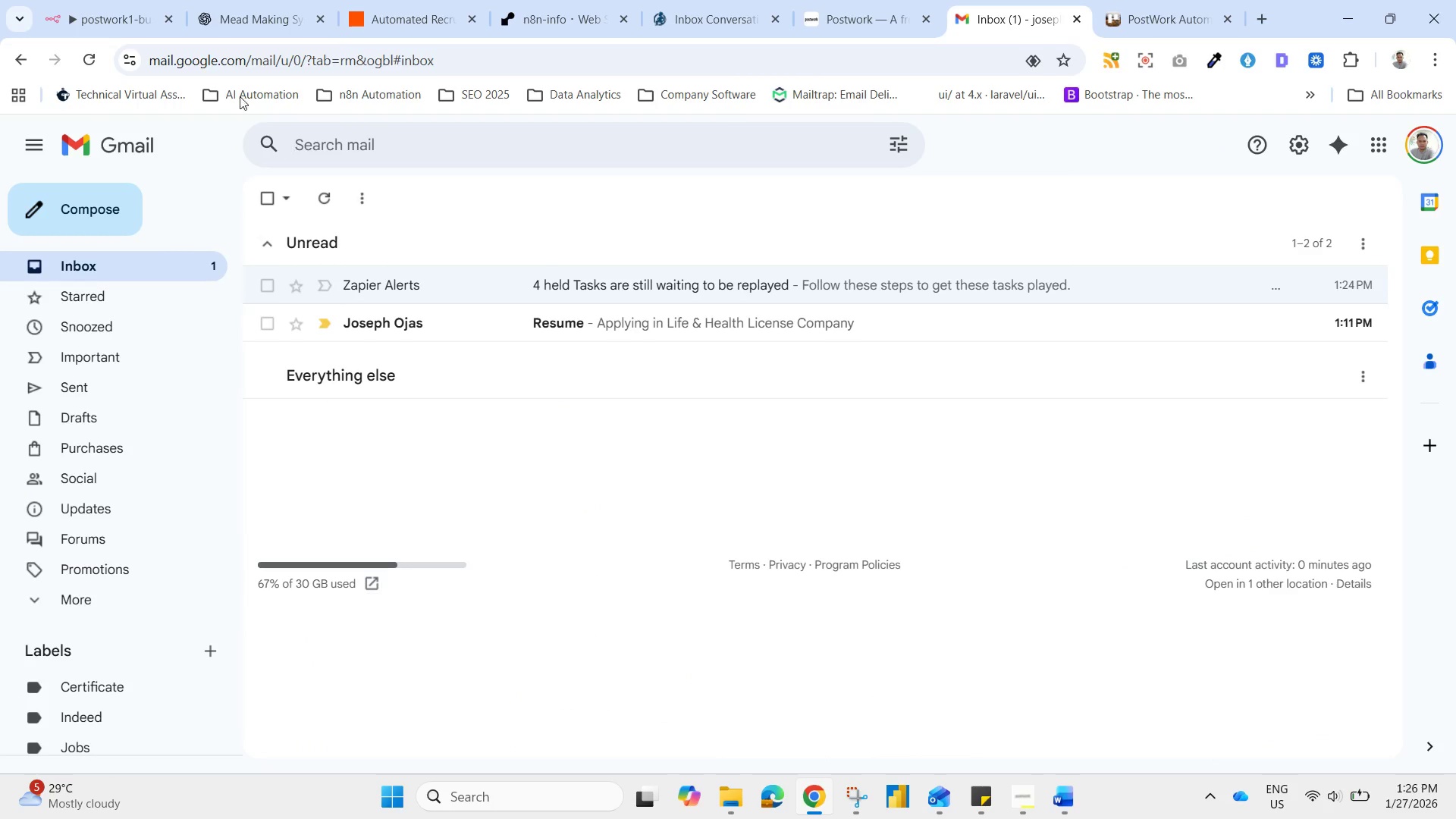 
left_click([89, 50])
 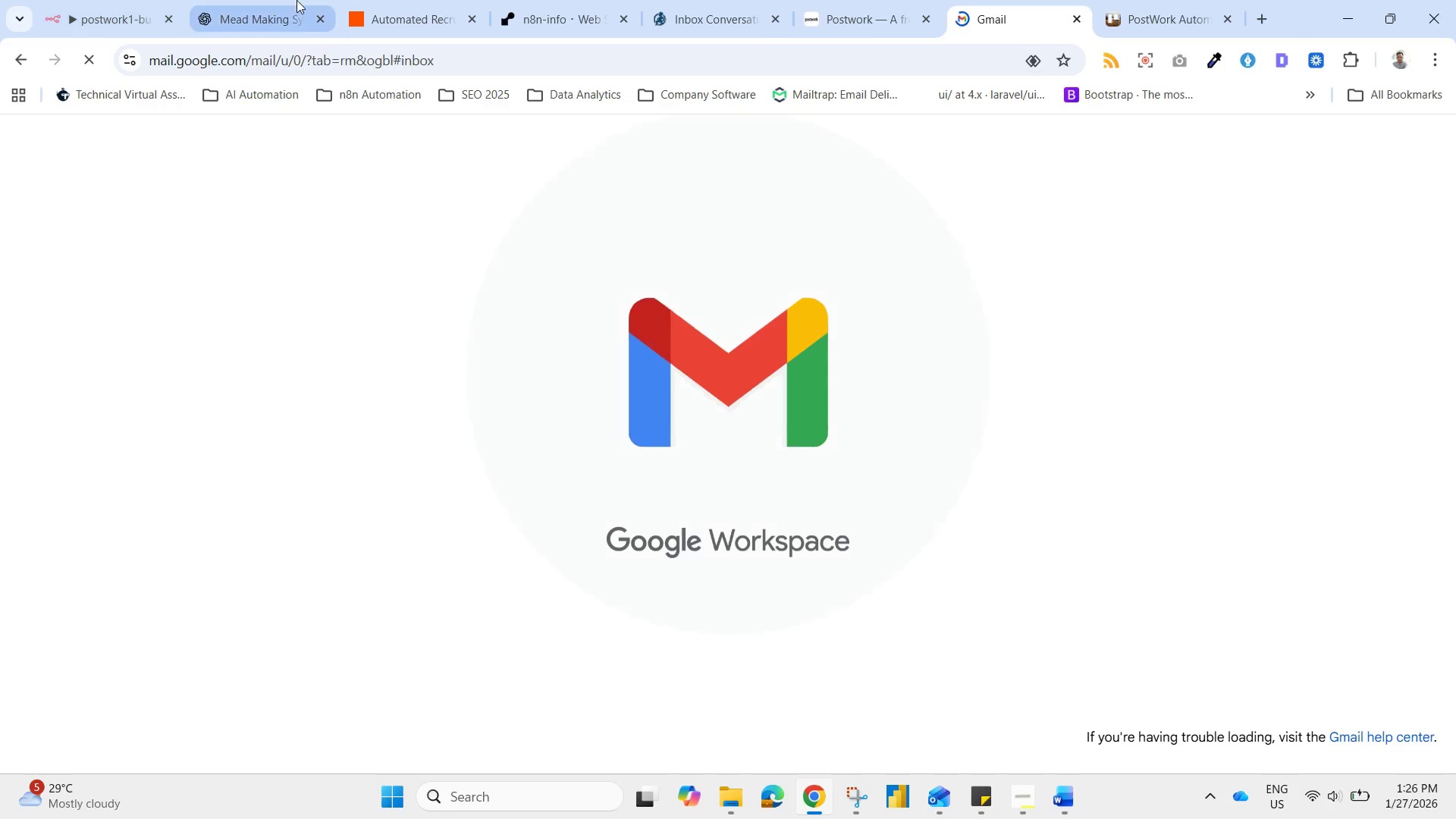 
left_click([423, 0])
 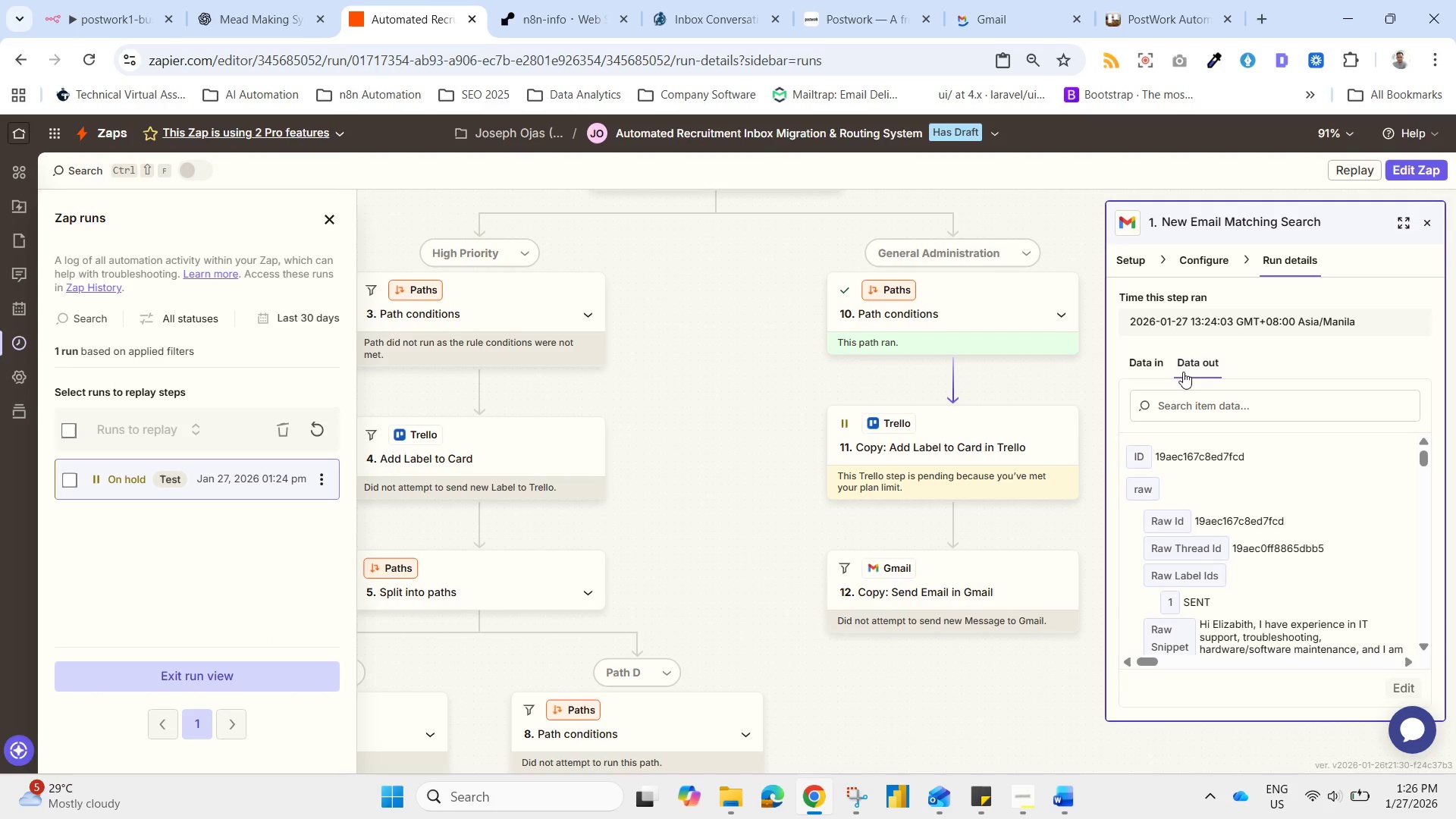 
scroll: coordinate [763, 383], scroll_direction: up, amount: 6.0
 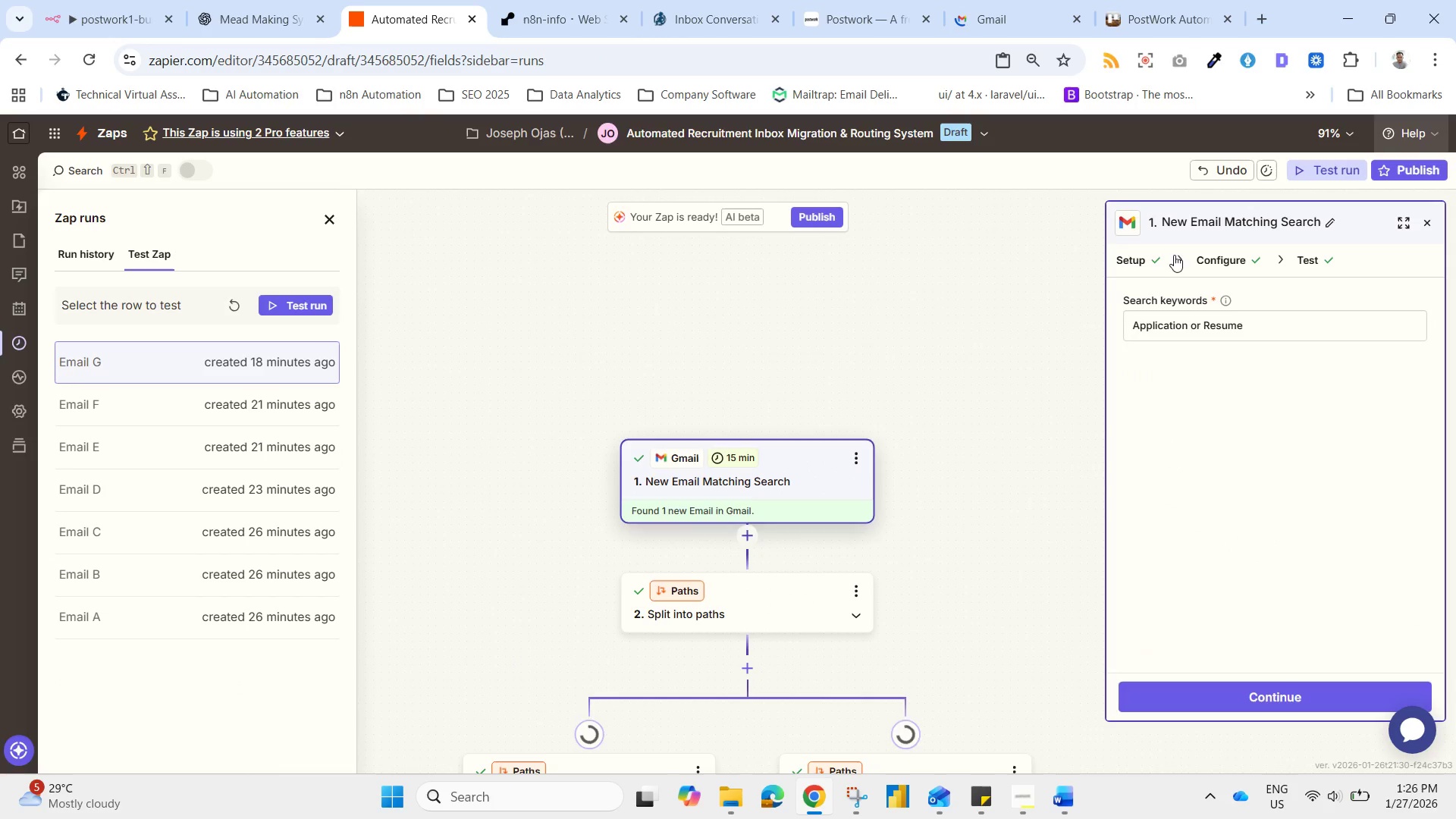 
left_click([774, 469])
 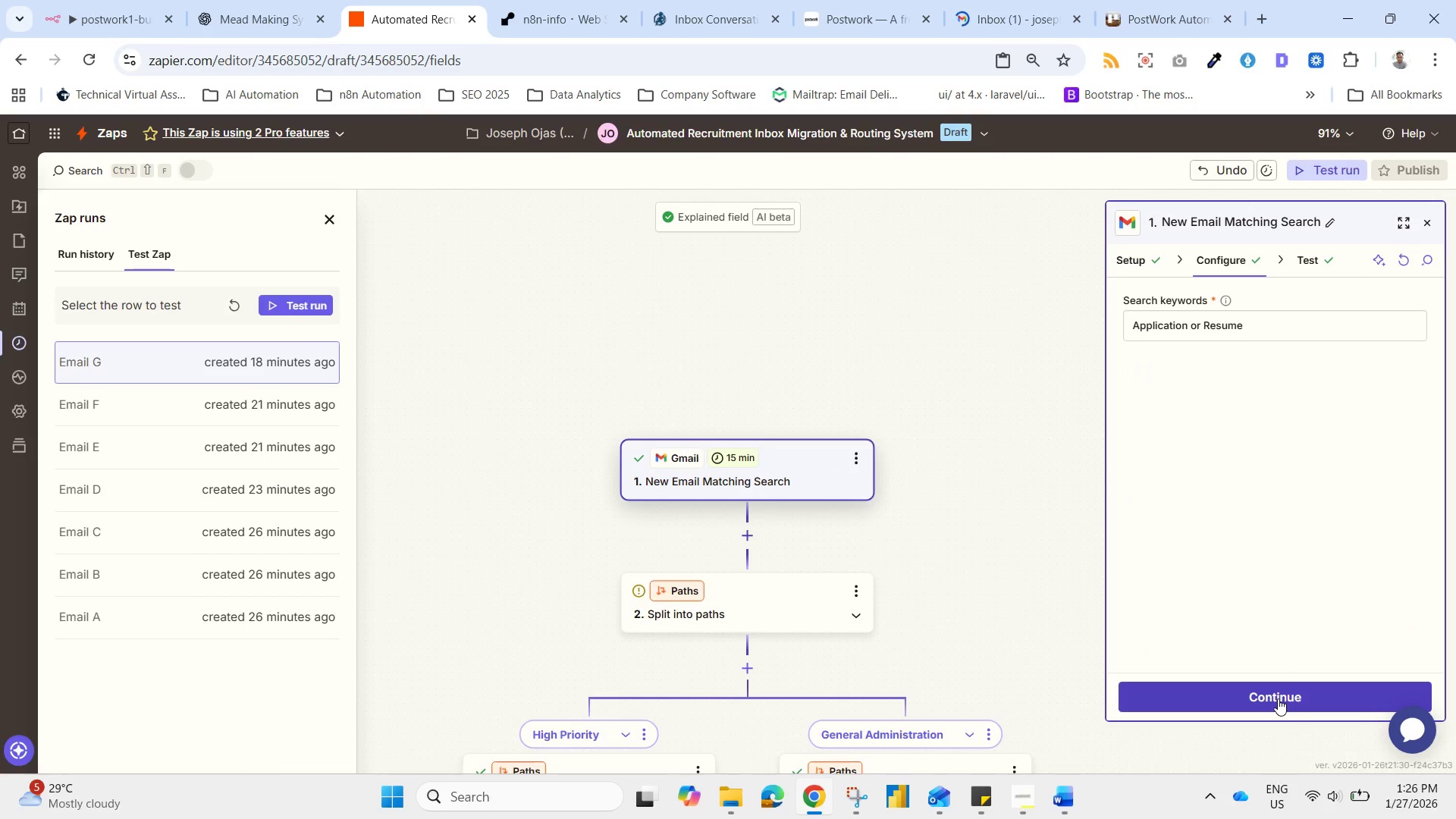 
left_click([1276, 698])
 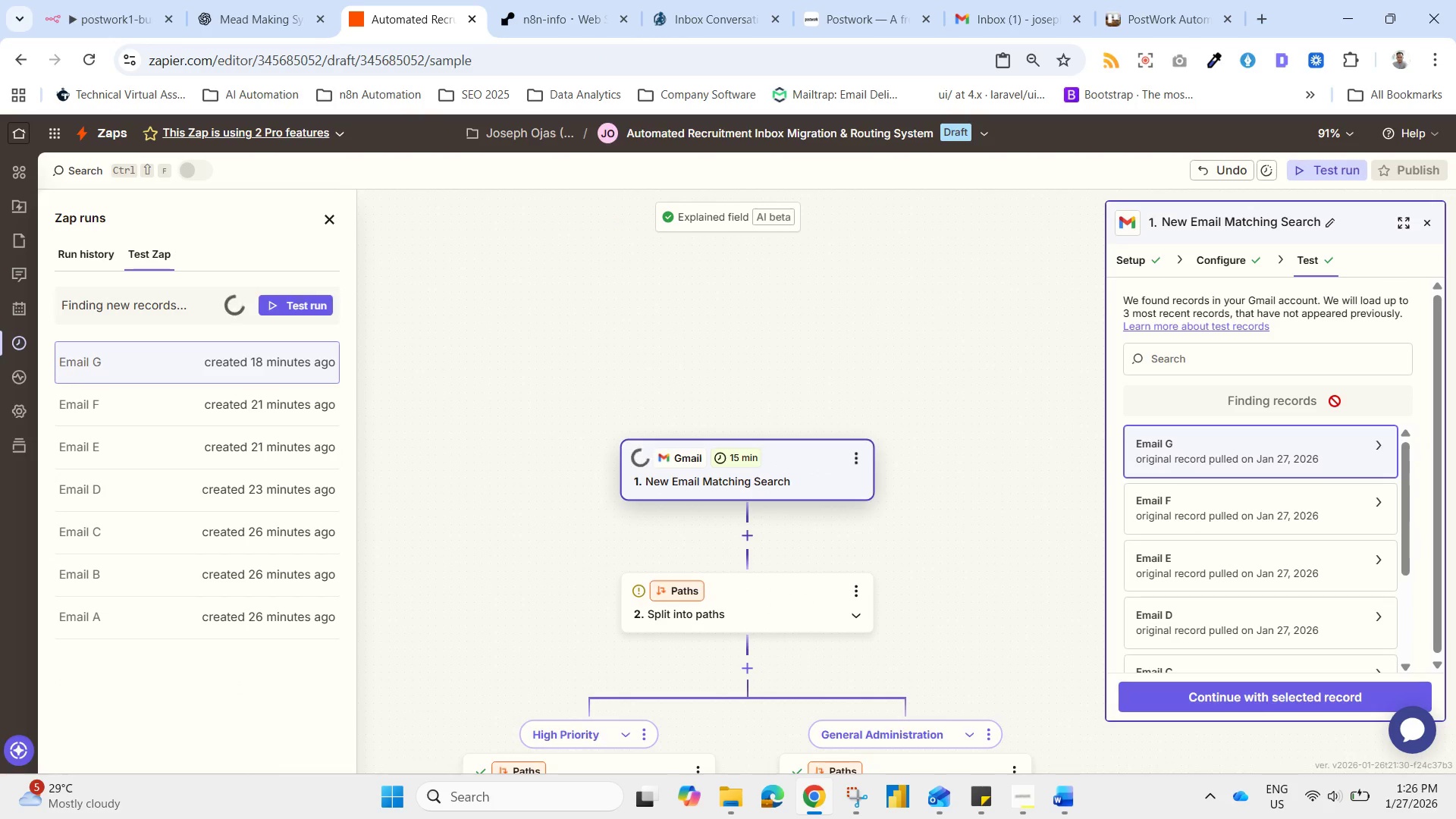 
wait(8.17)
 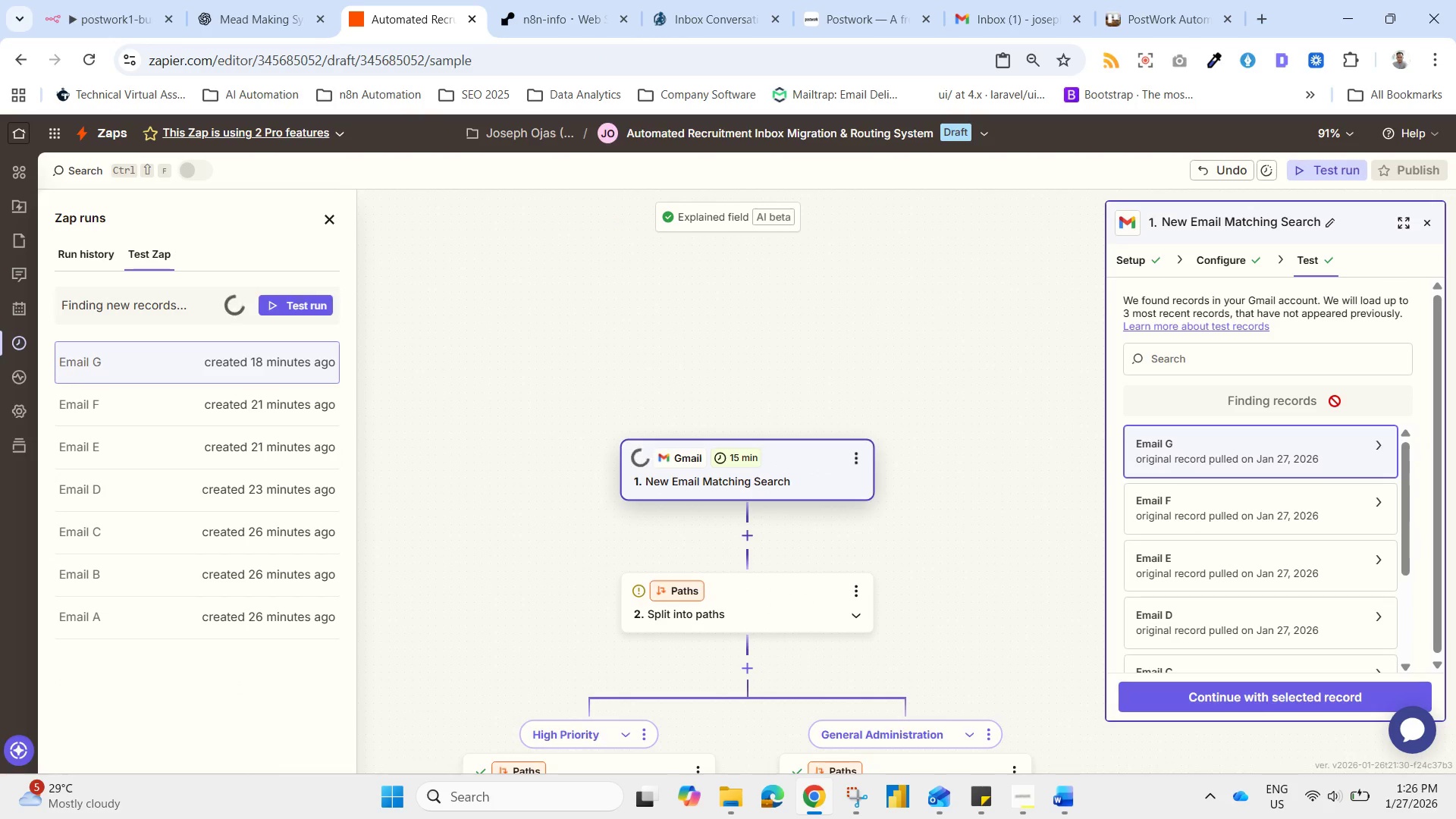 
left_click([1210, 460])
 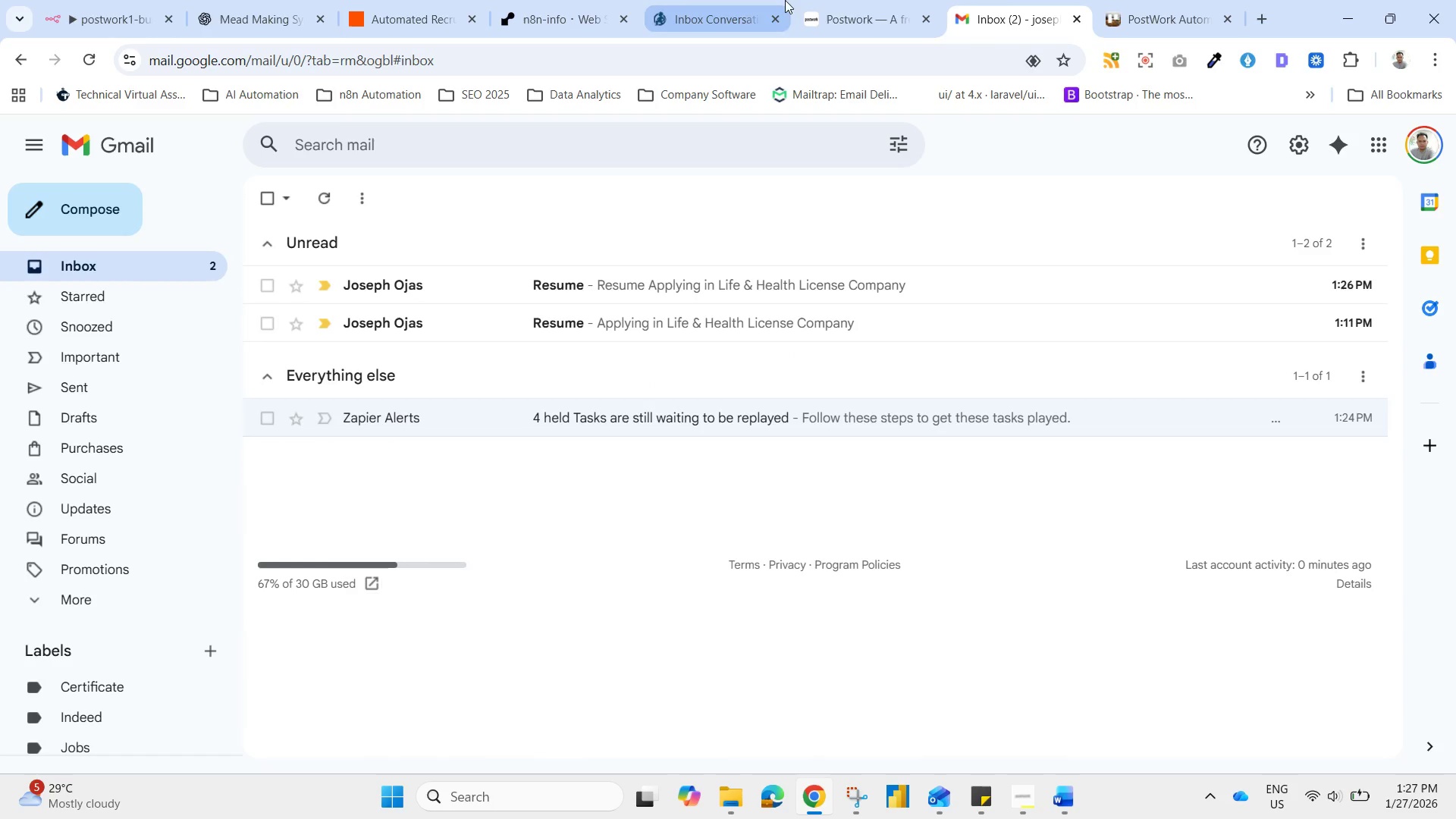 
wait(22.28)
 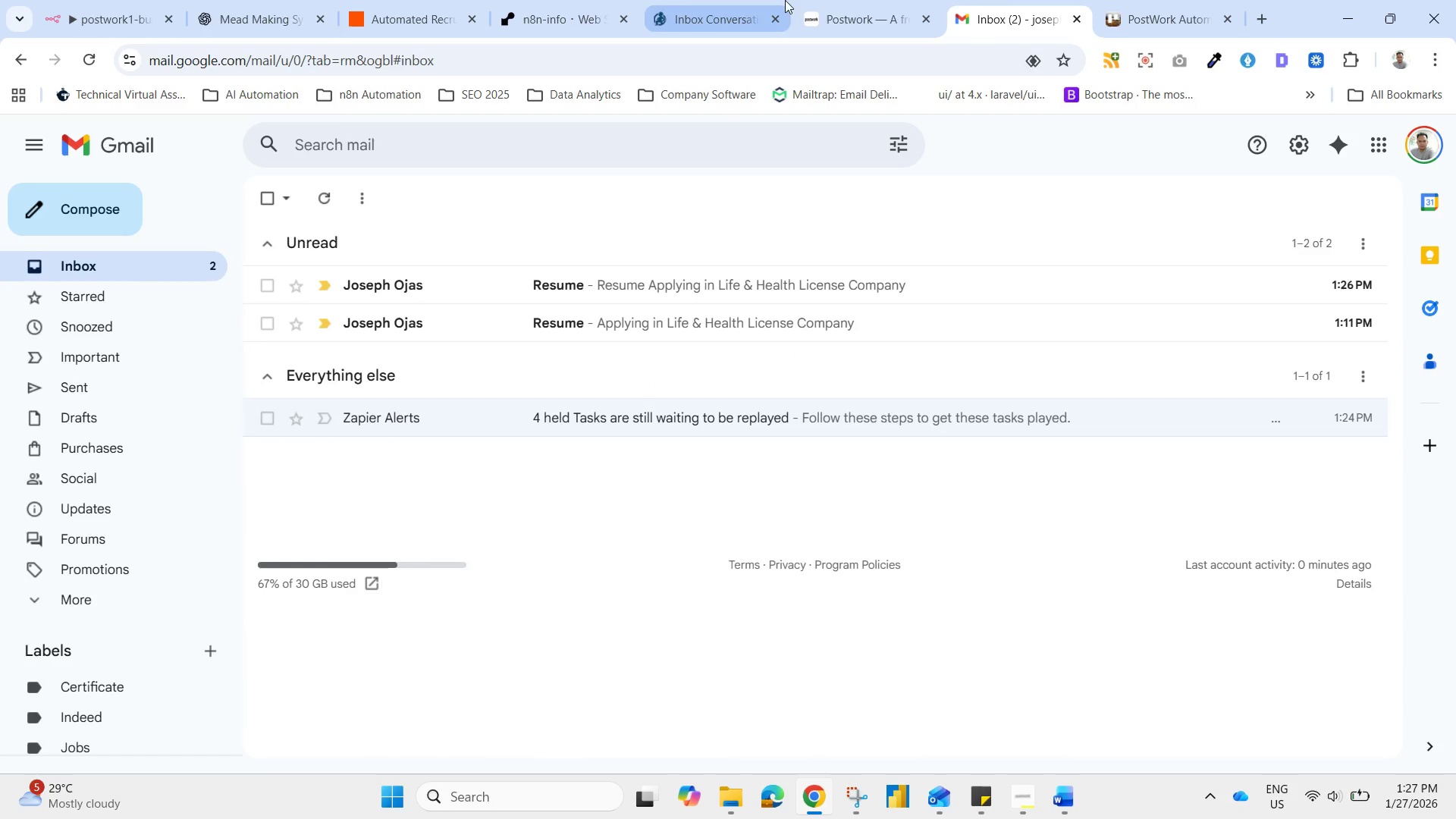 
left_click([1194, 405])
 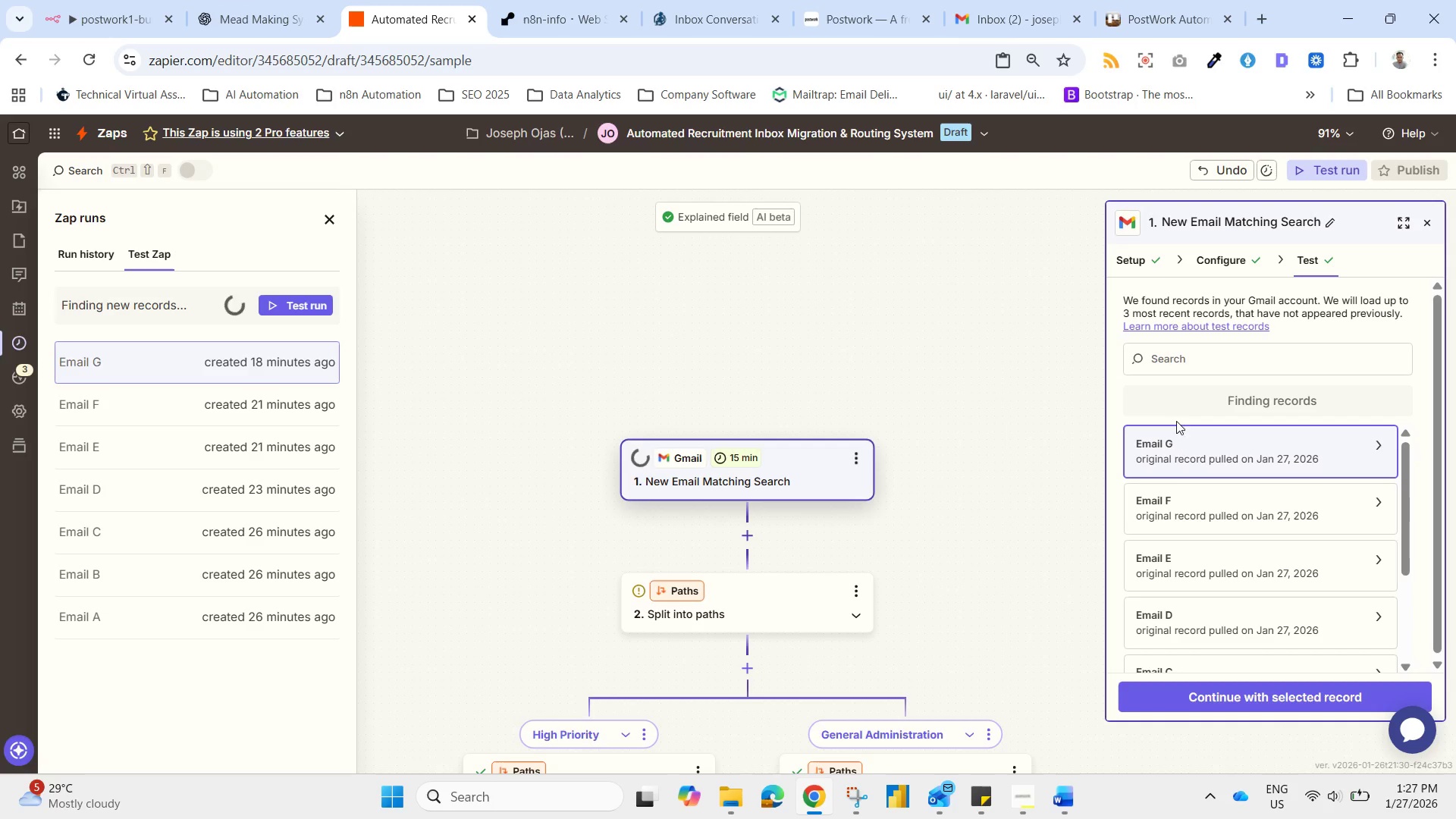 
left_click([1187, 446])
 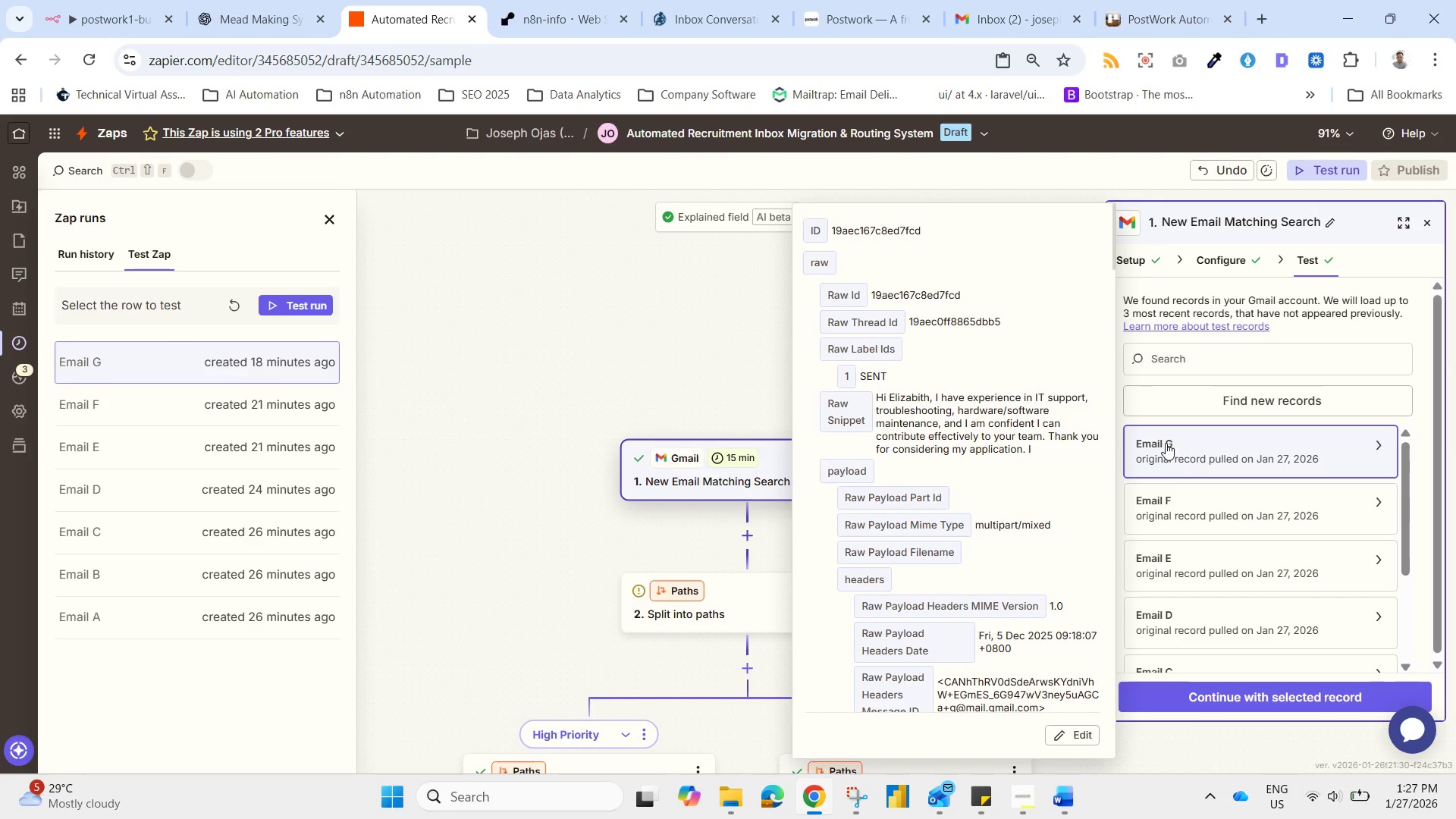 
wait(9.58)
 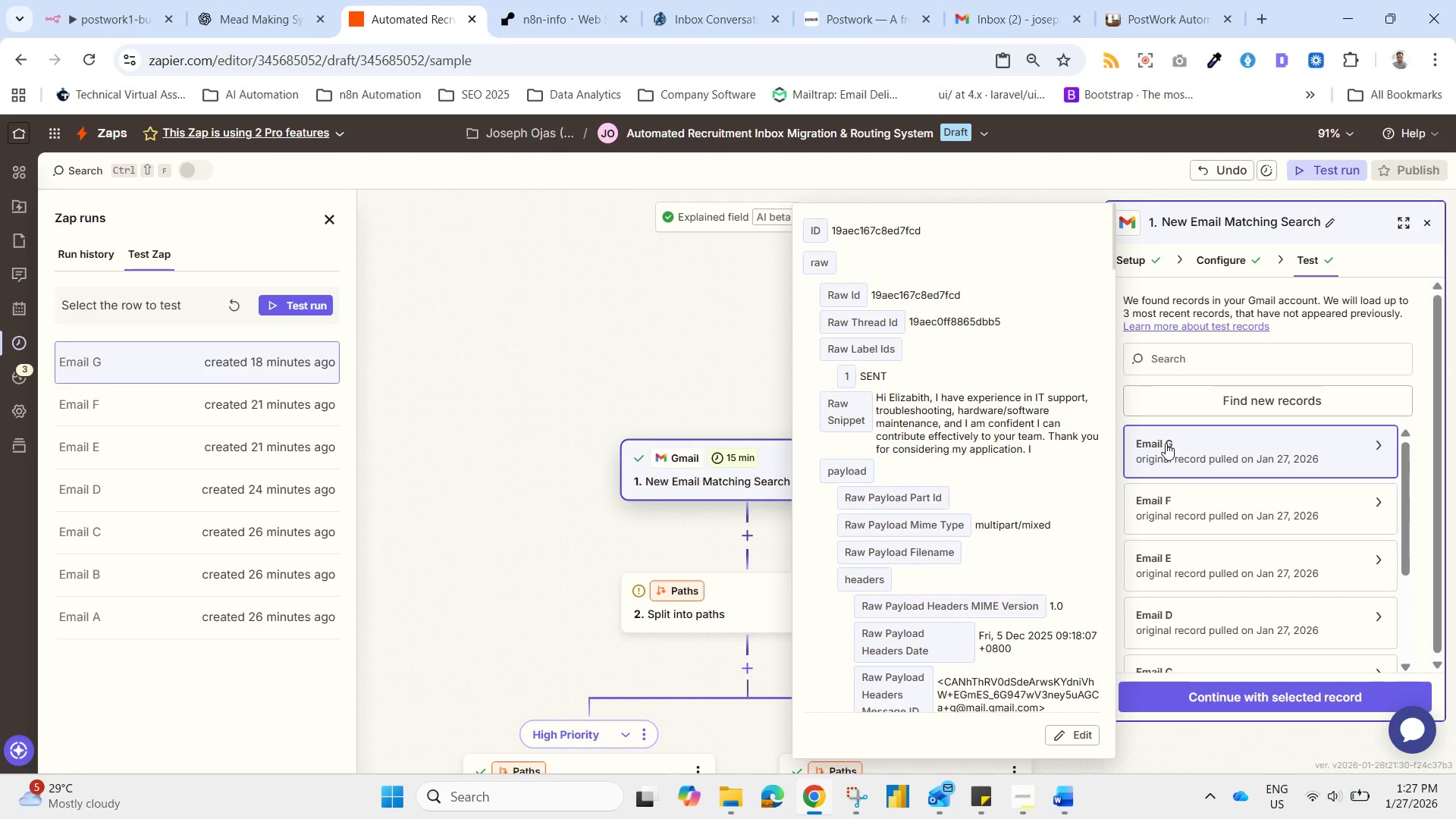 
left_click([1221, 256])
 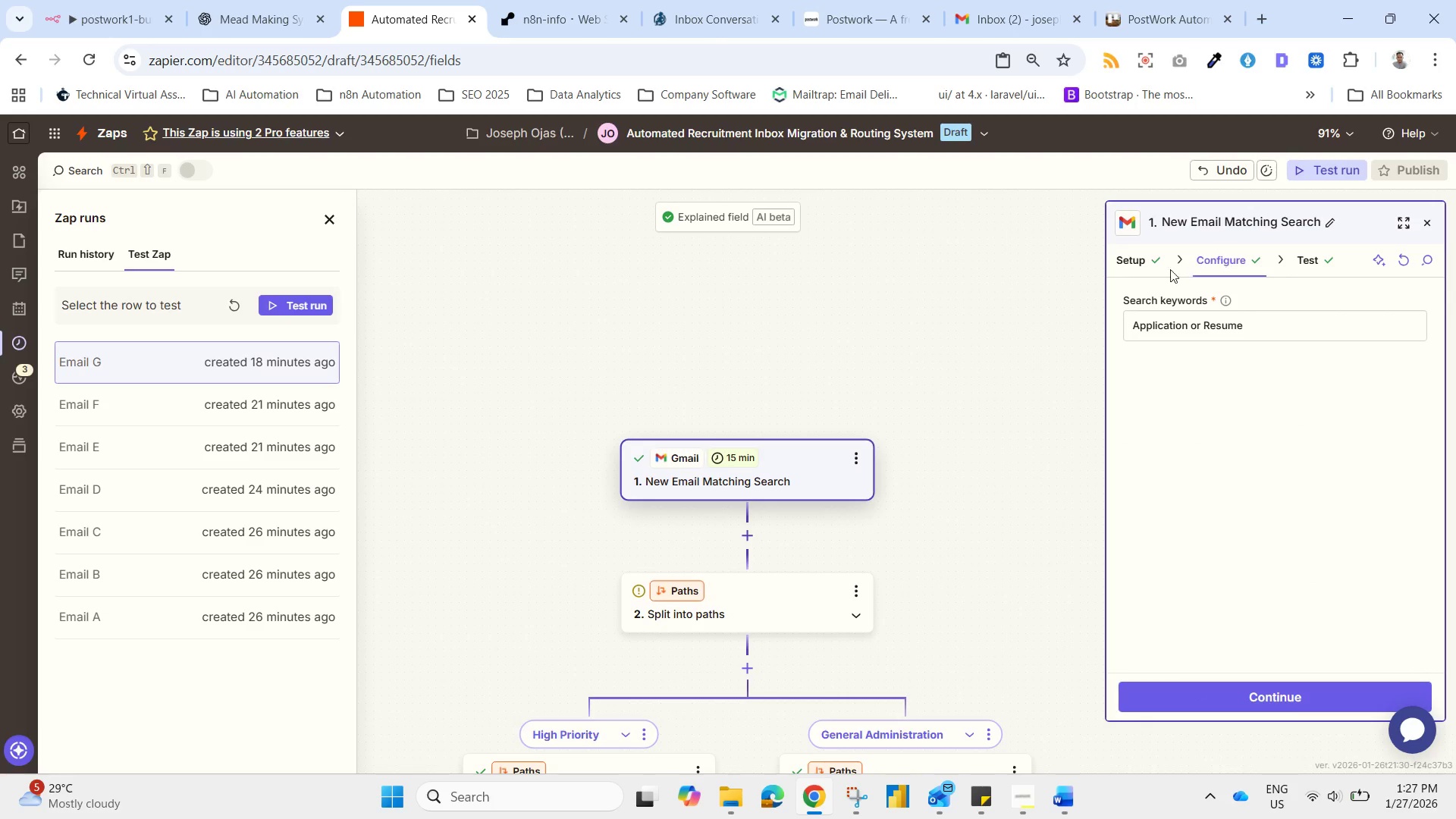 
left_click([1128, 253])
 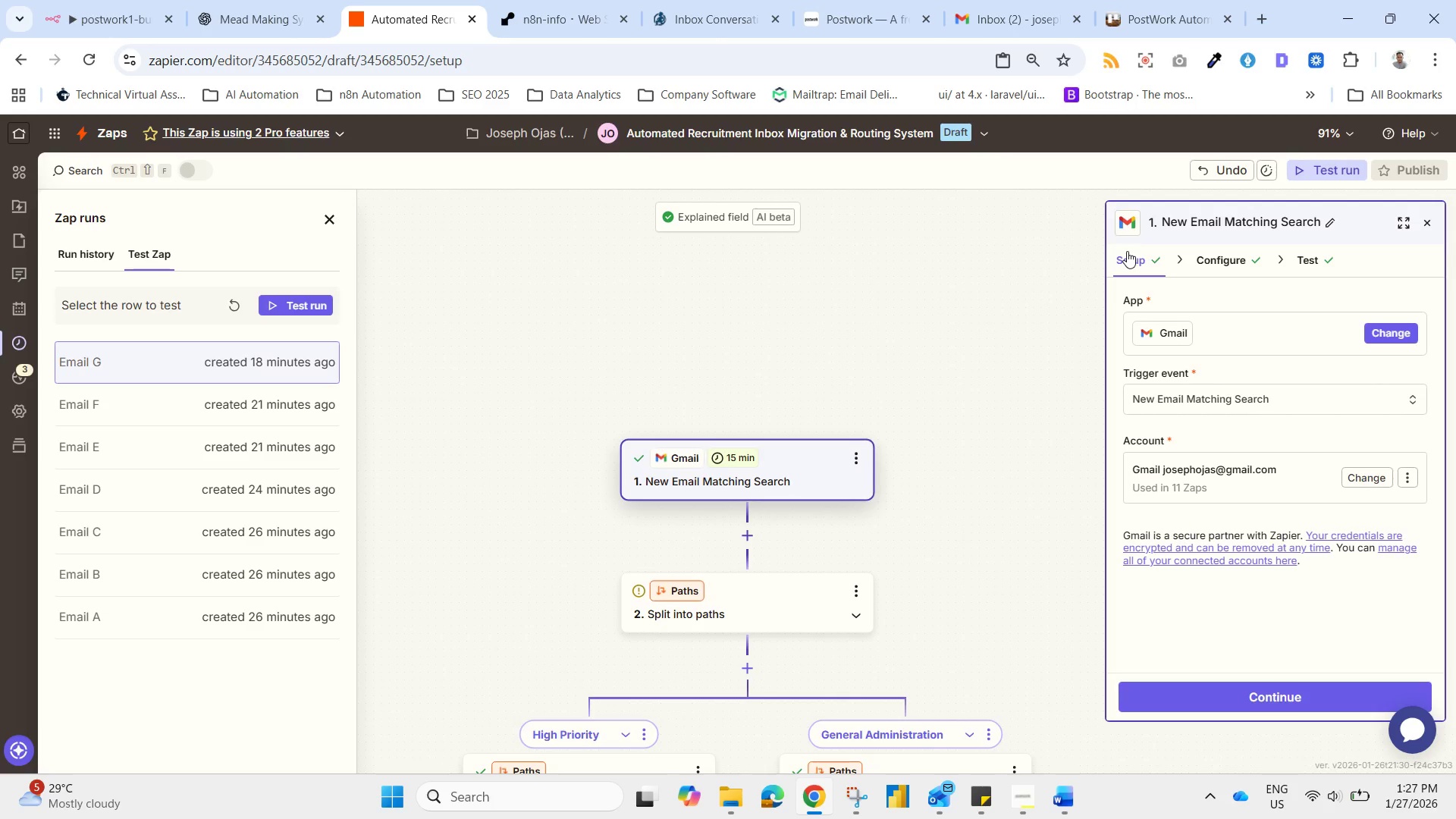 
wait(5.48)
 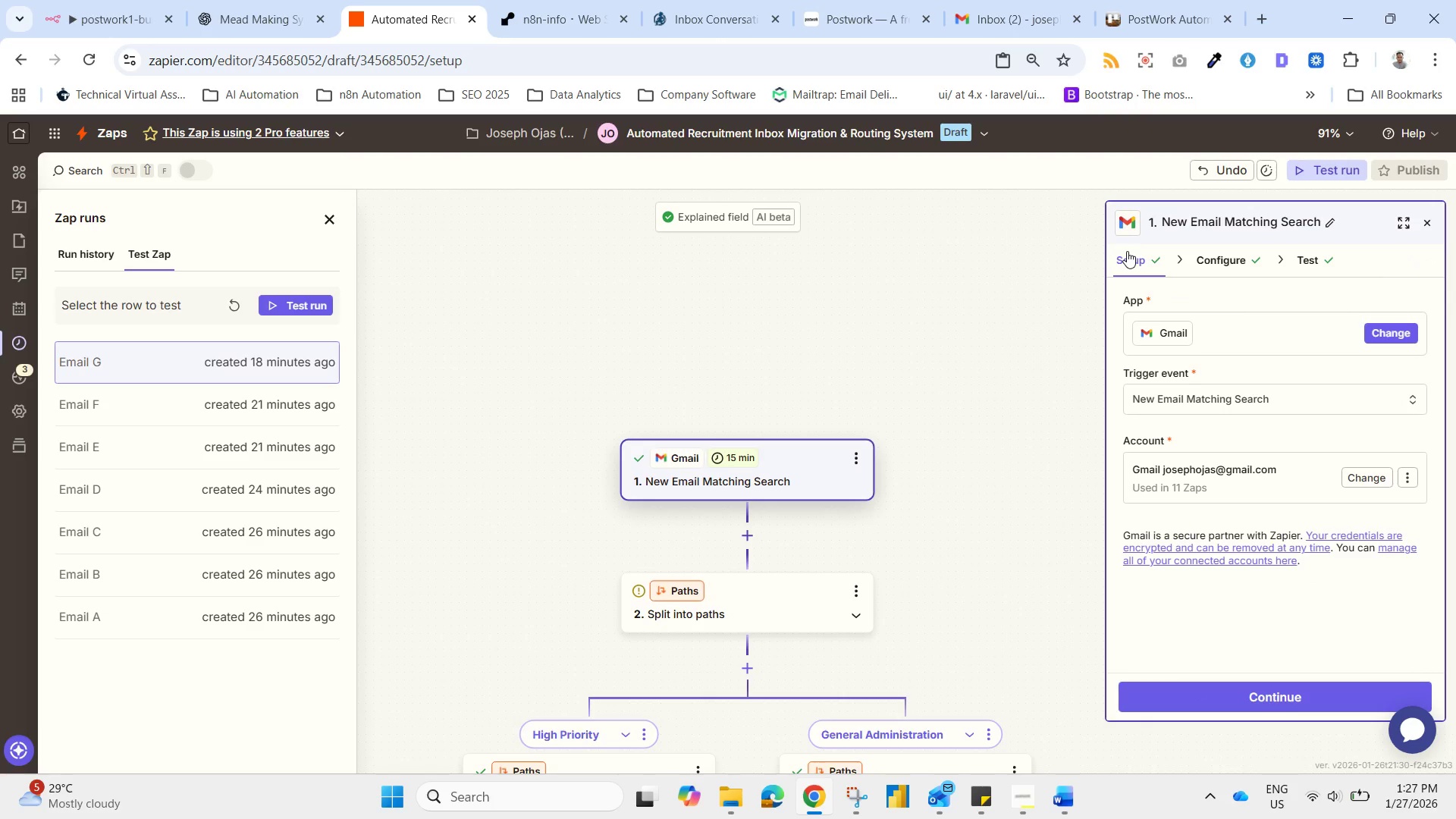 
left_click([1326, 415])
 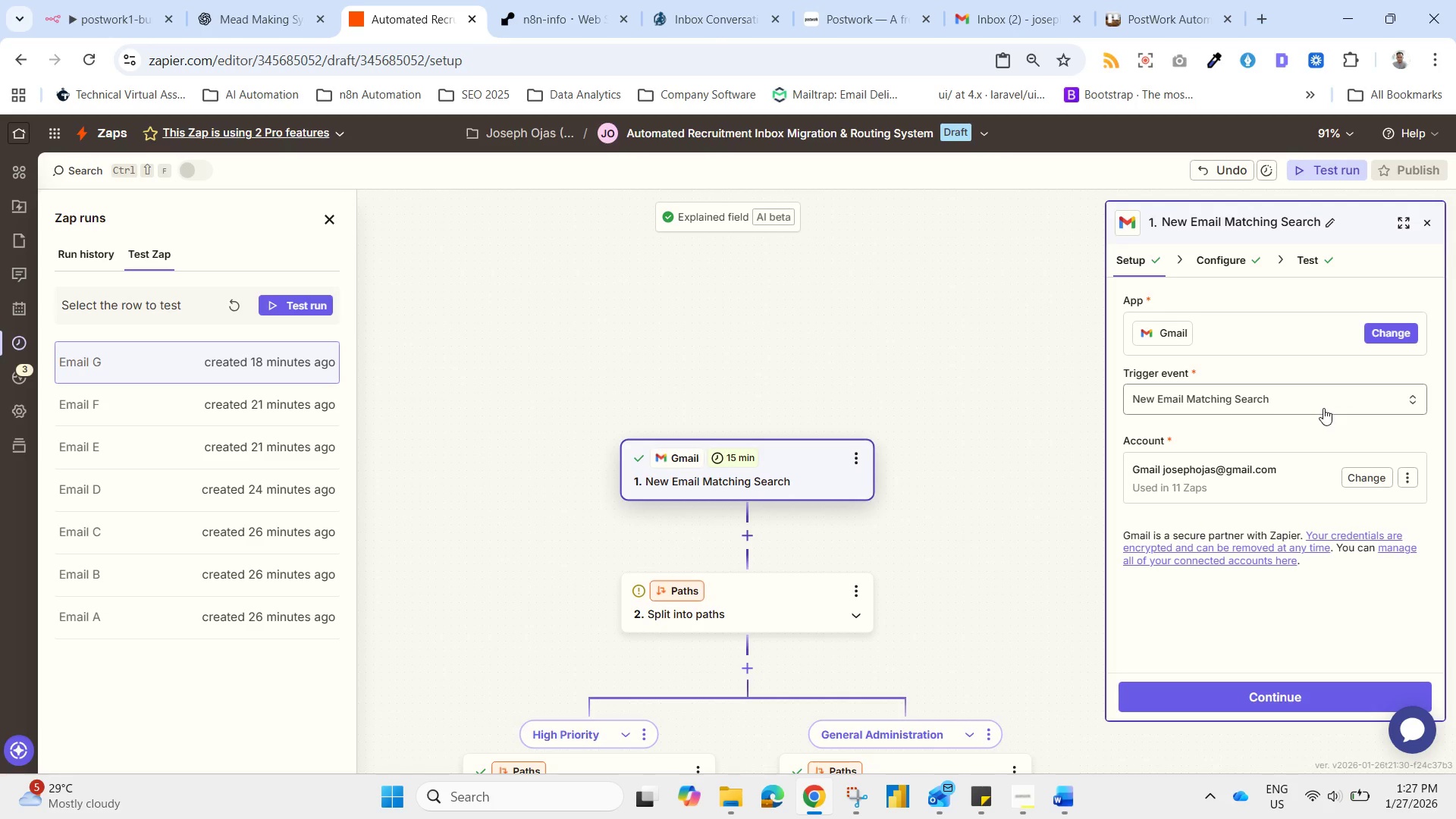 
left_click([1323, 408])
 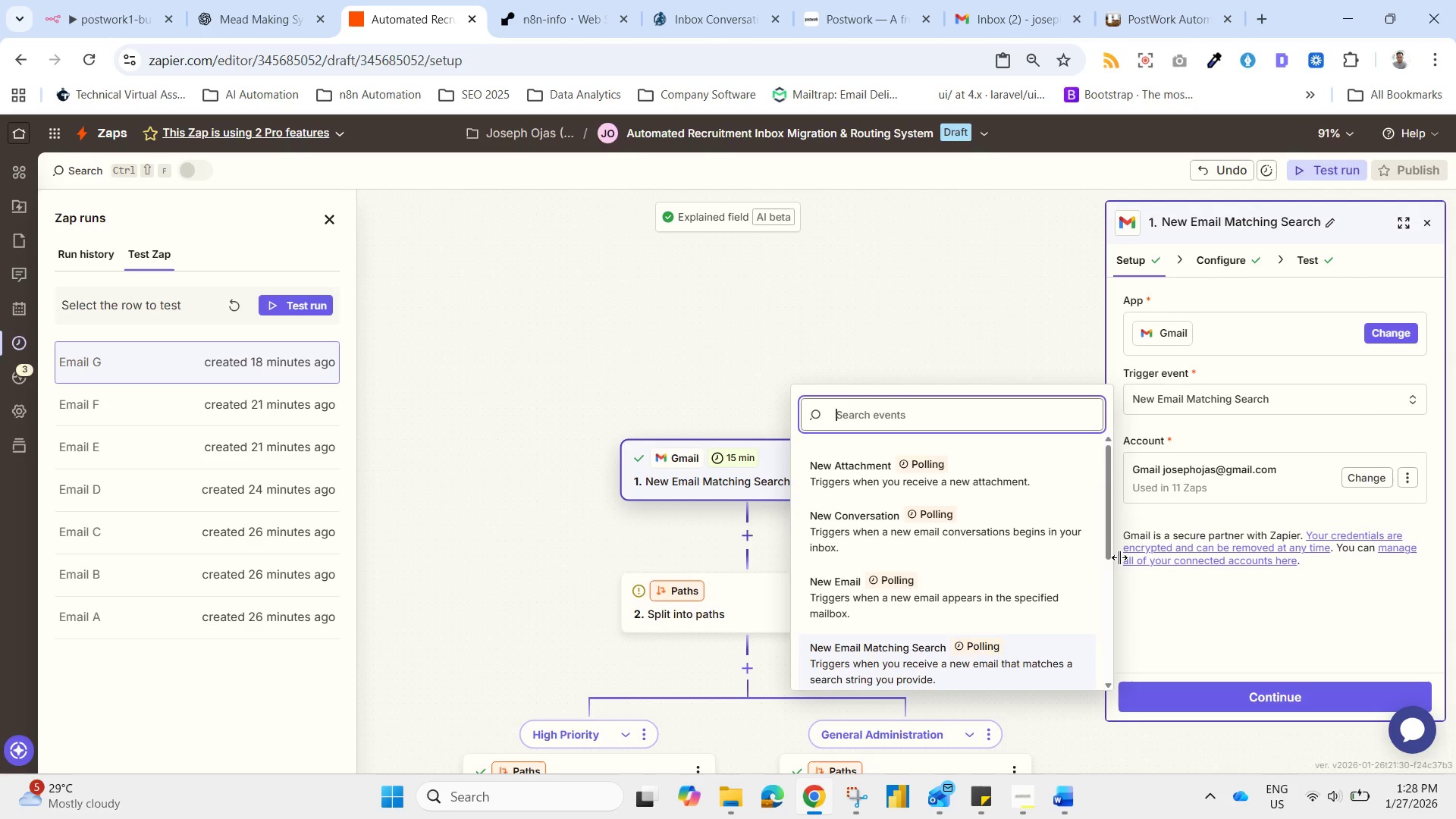 
wait(42.33)
 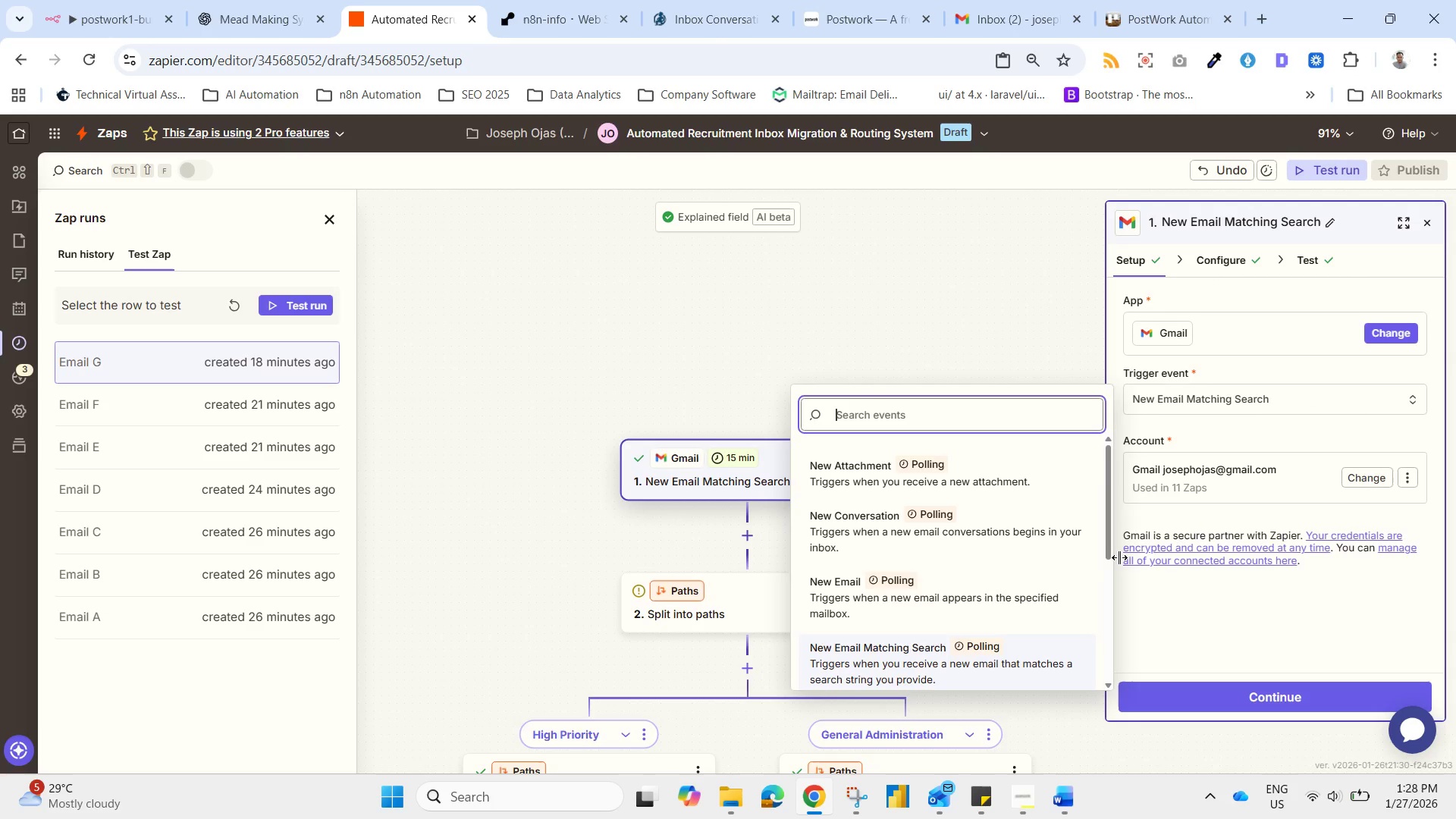 
left_click_drag(start_coordinate=[1112, 541], to_coordinate=[1128, 626])
 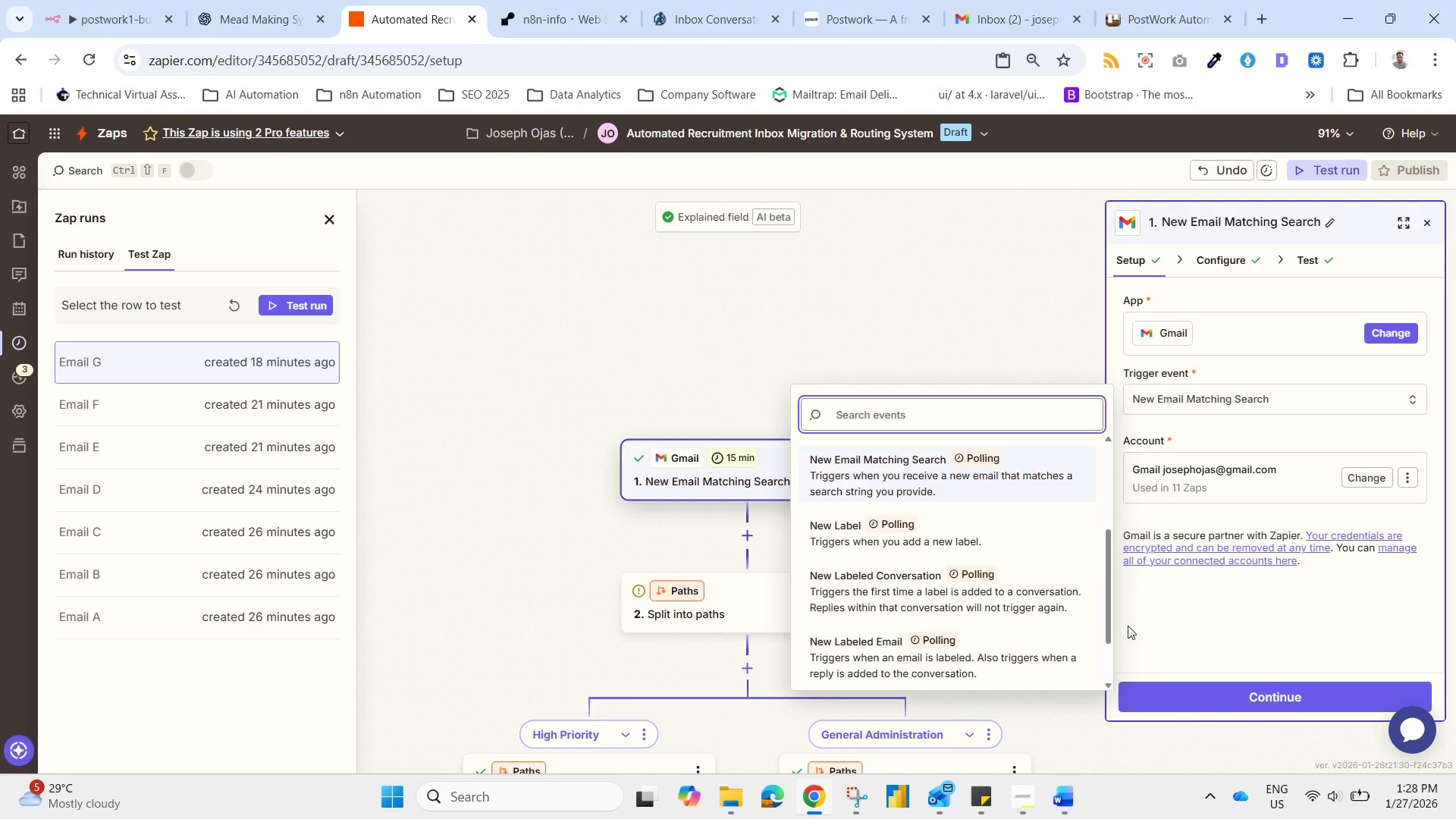 
wait(16.98)
 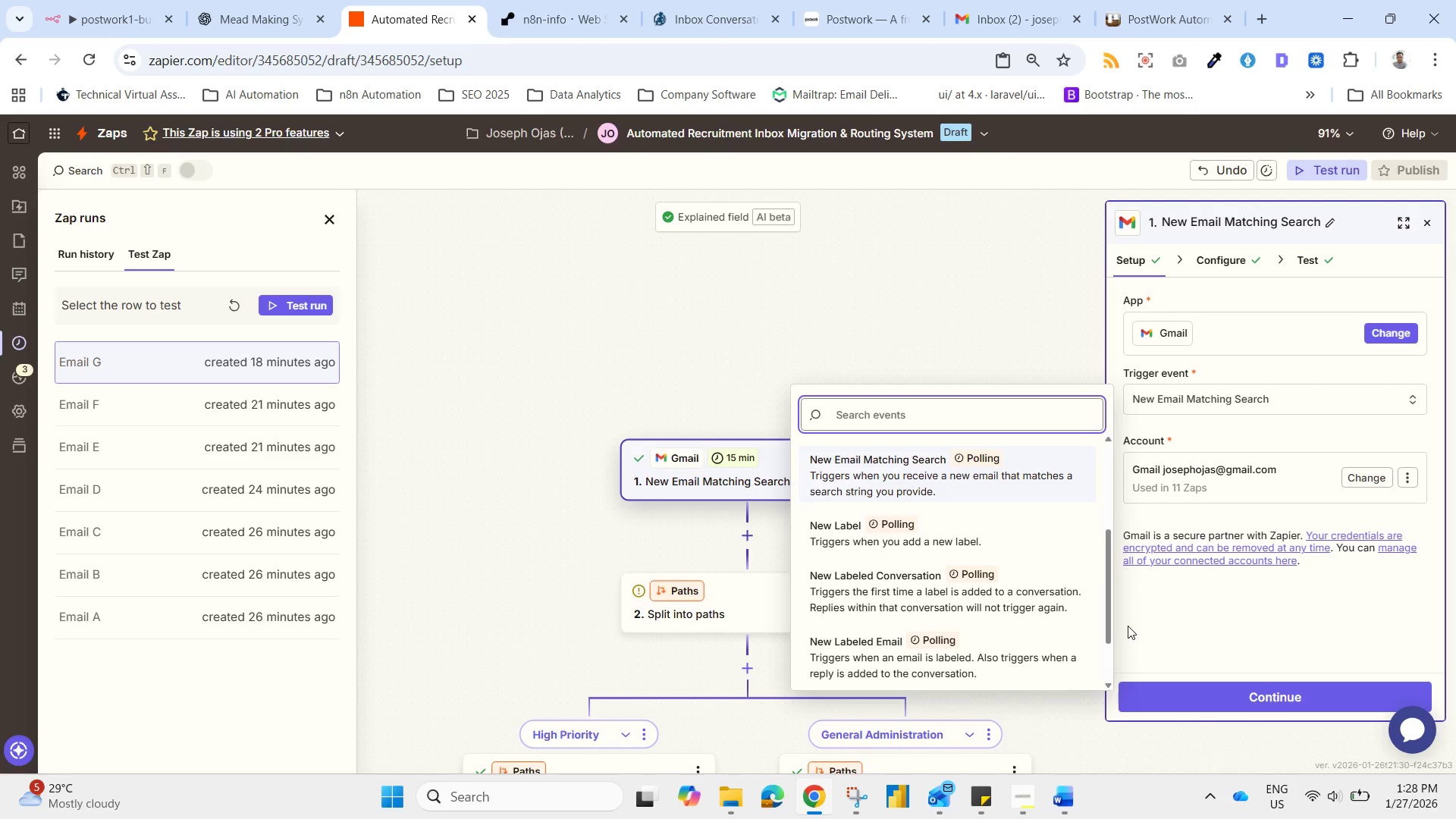 
left_click([1311, 695])
 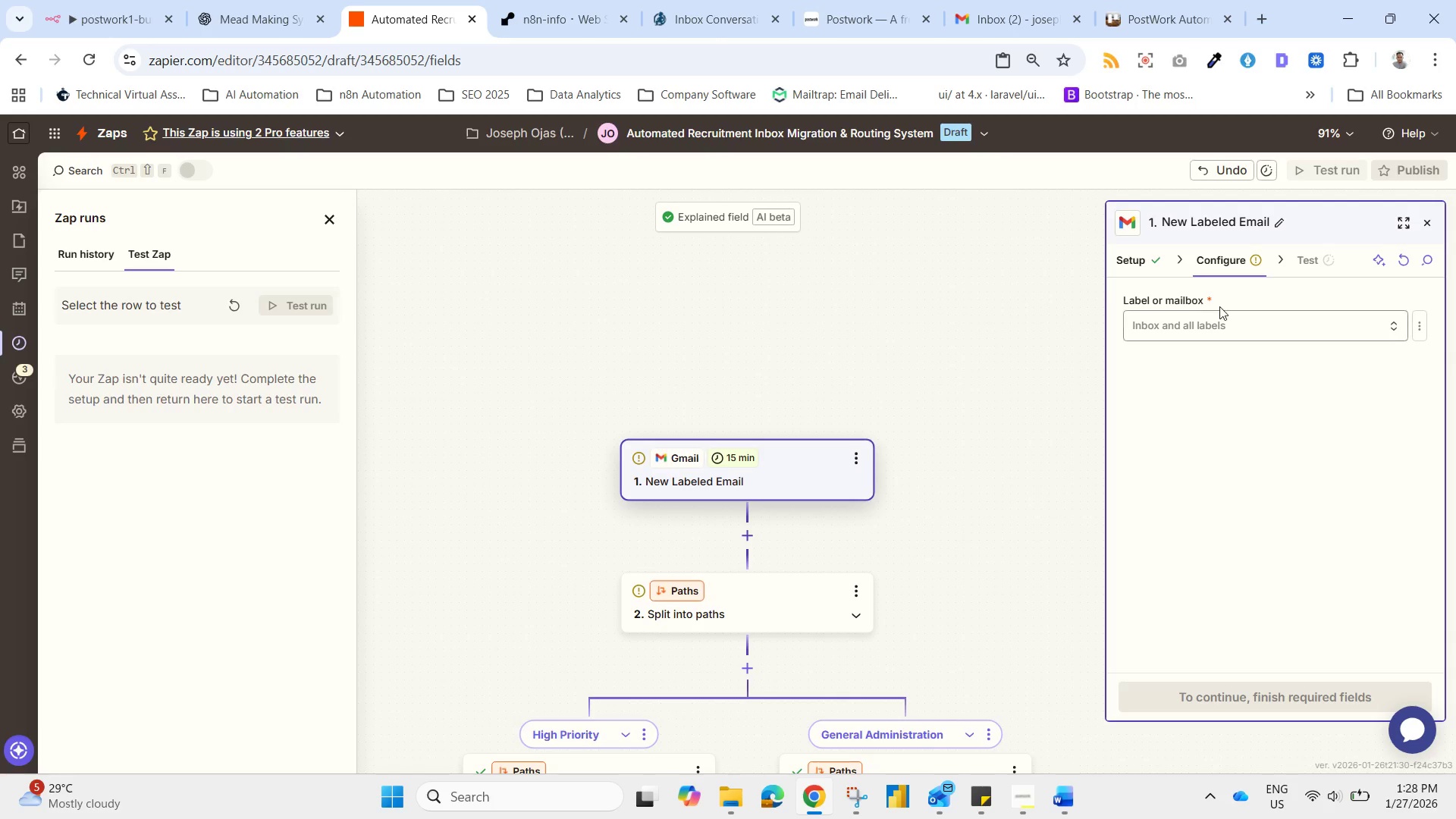 
left_click([1214, 336])
 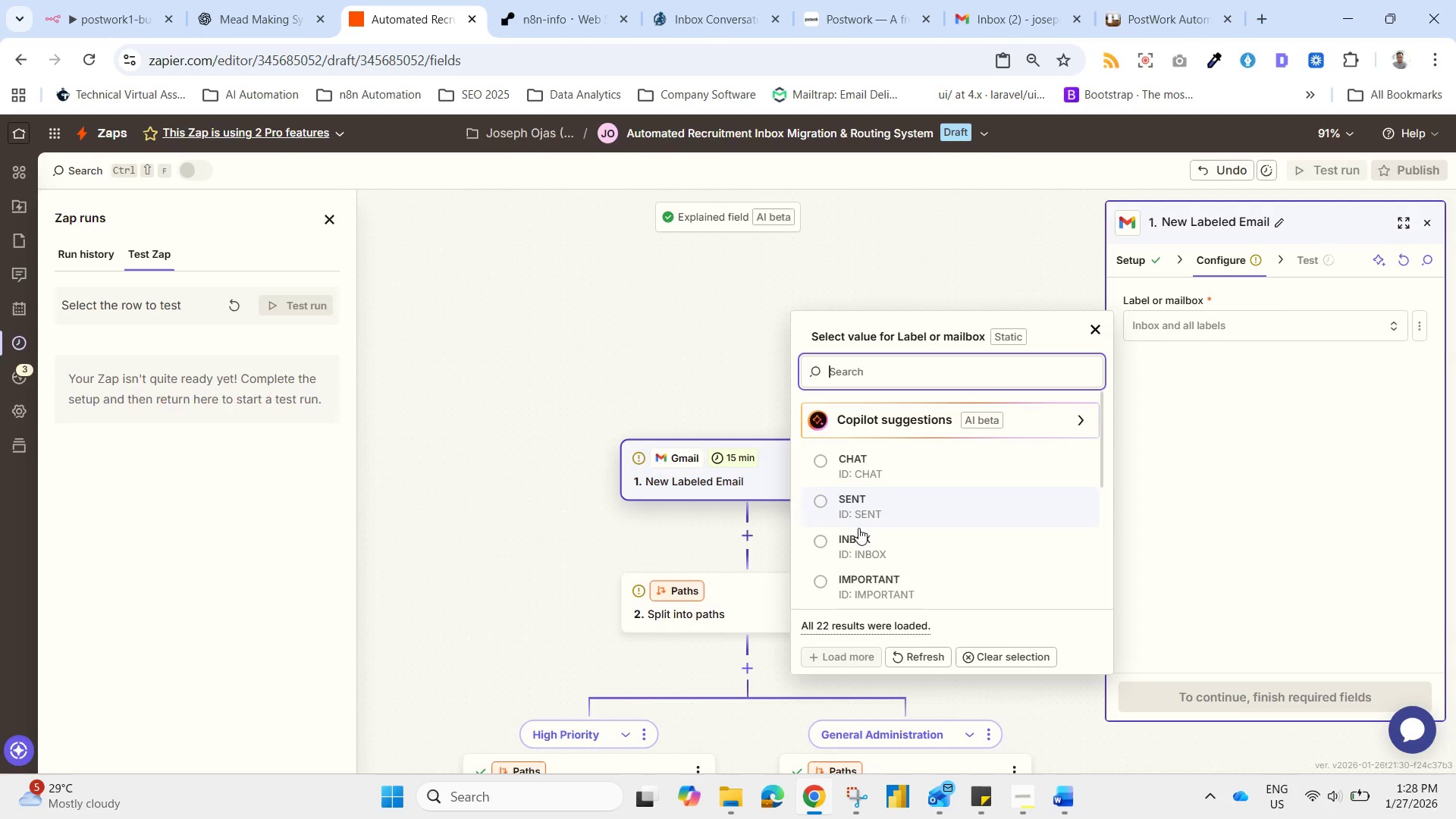 
left_click_drag(start_coordinate=[858, 541], to_coordinate=[858, 546])
 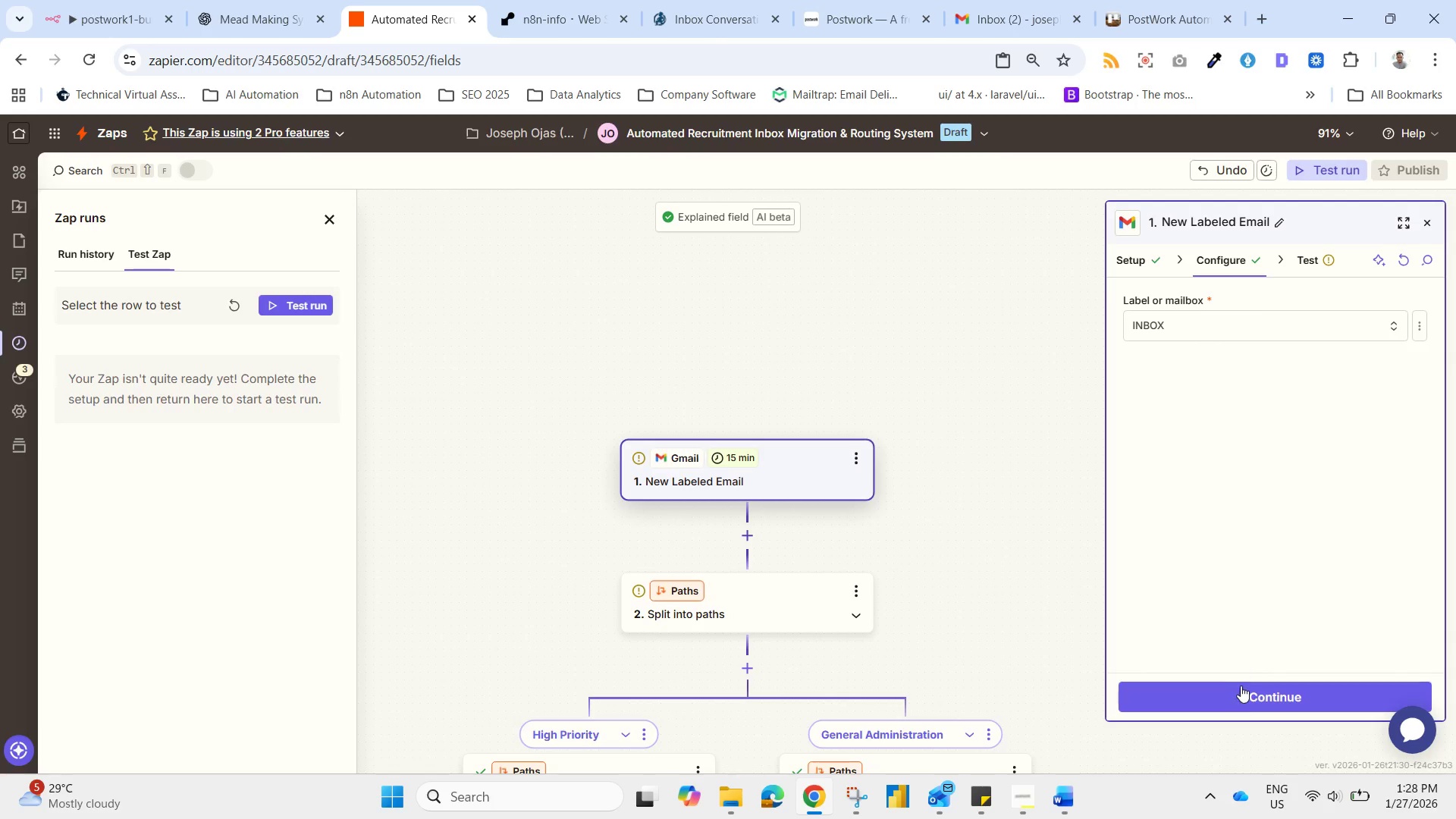 
left_click([1244, 694])
 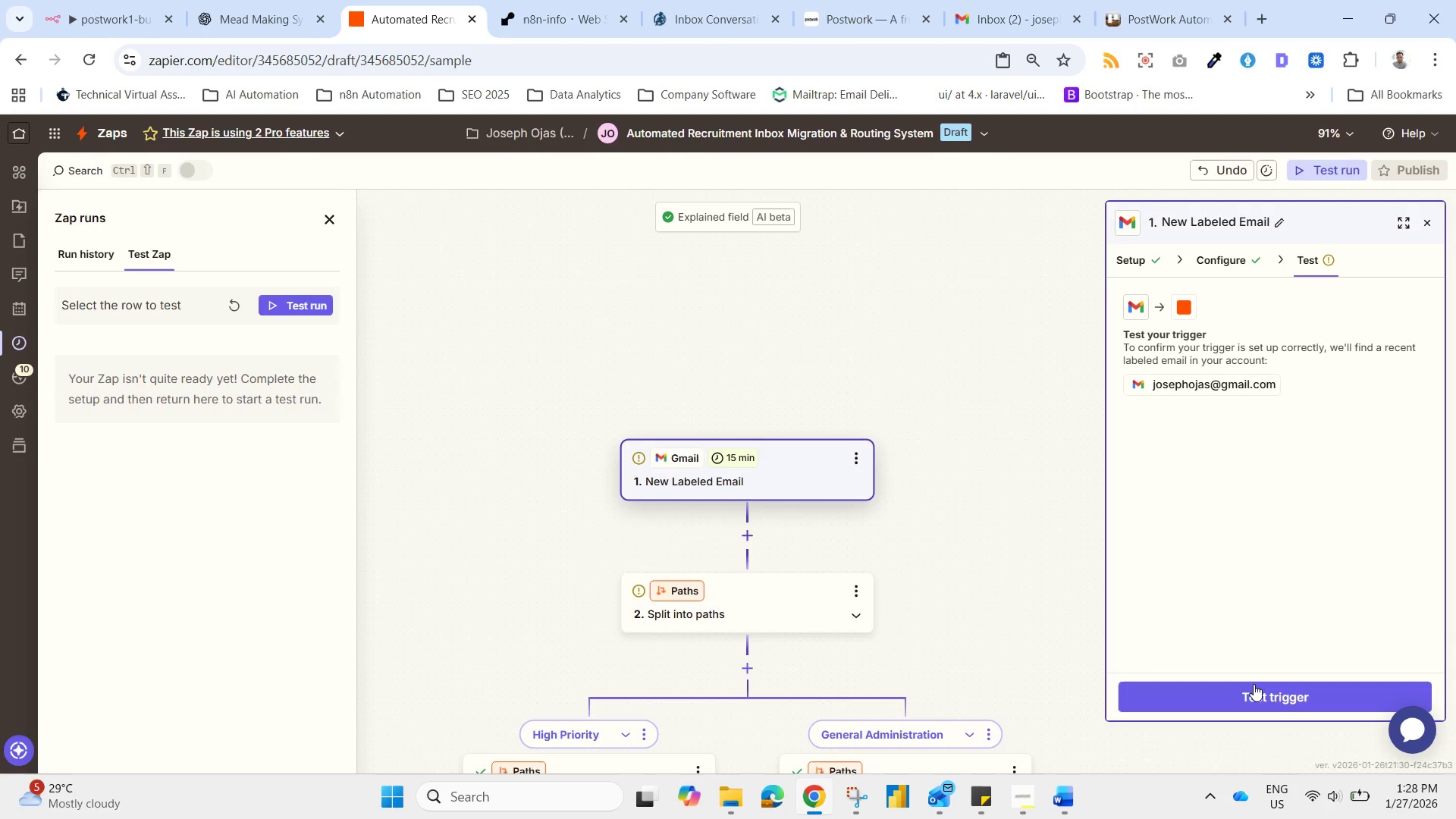 
wait(8.31)
 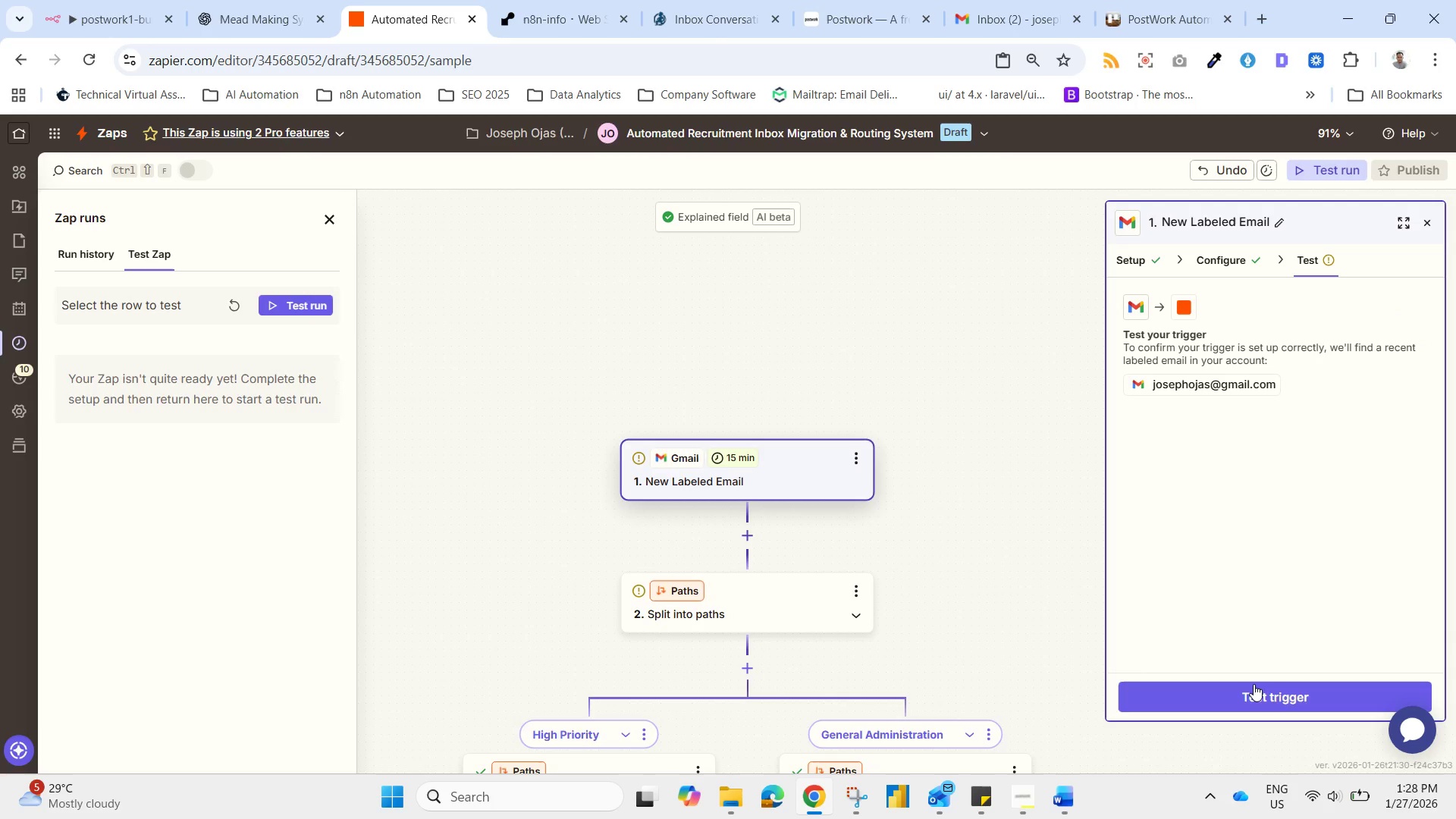 
left_click([1254, 684])
 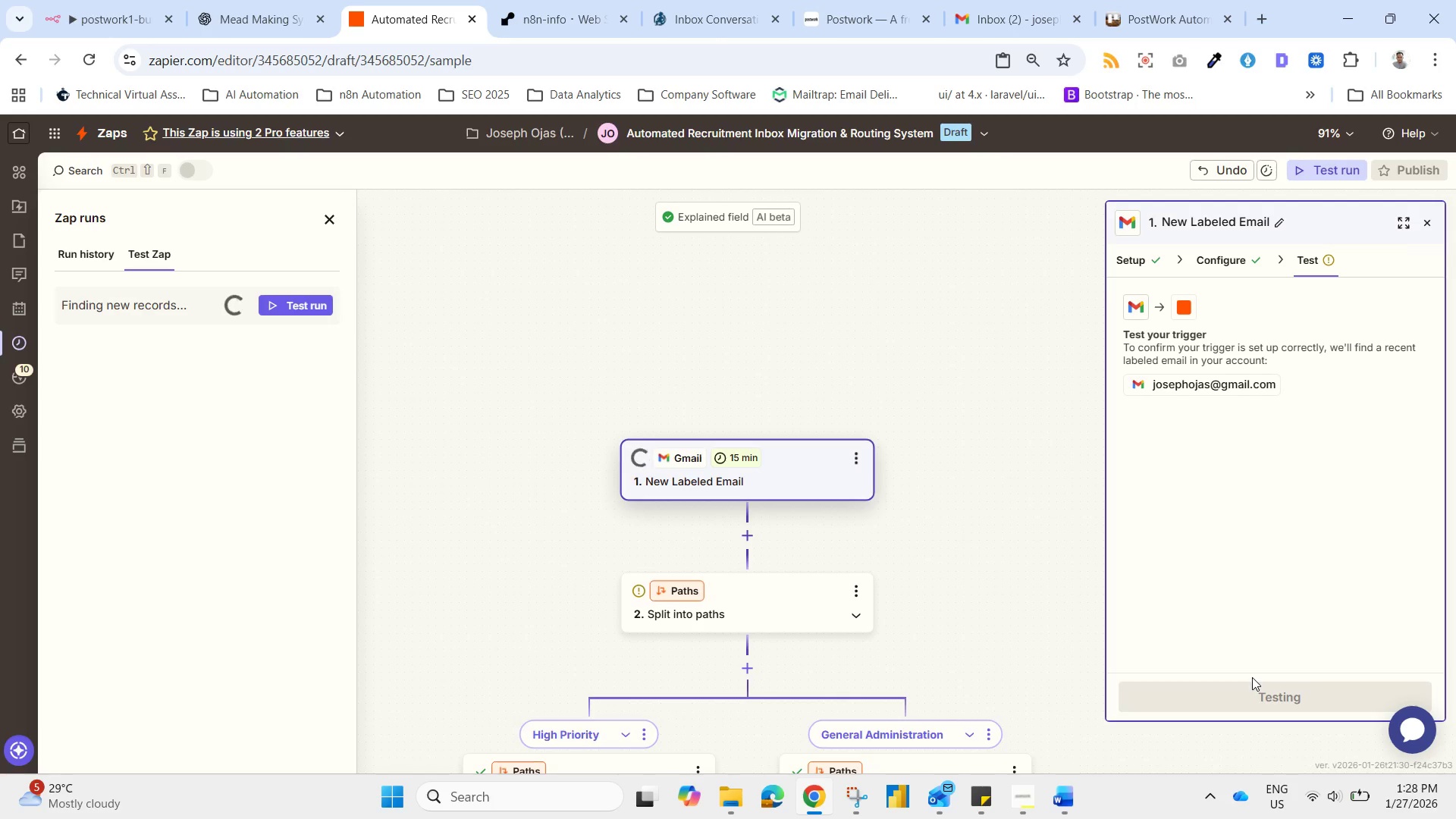 
mouse_move([1263, 667])
 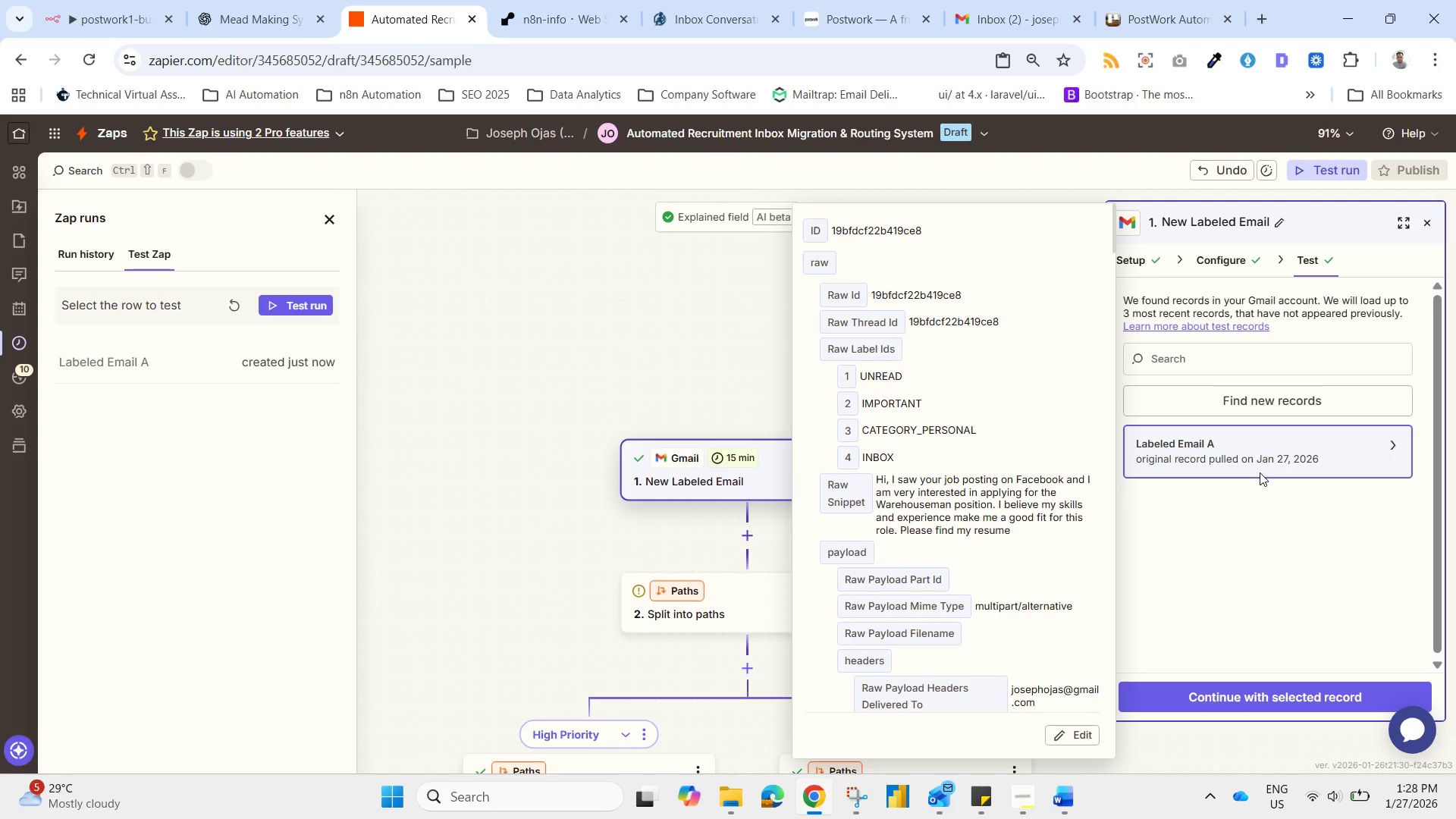 
wait(5.46)
 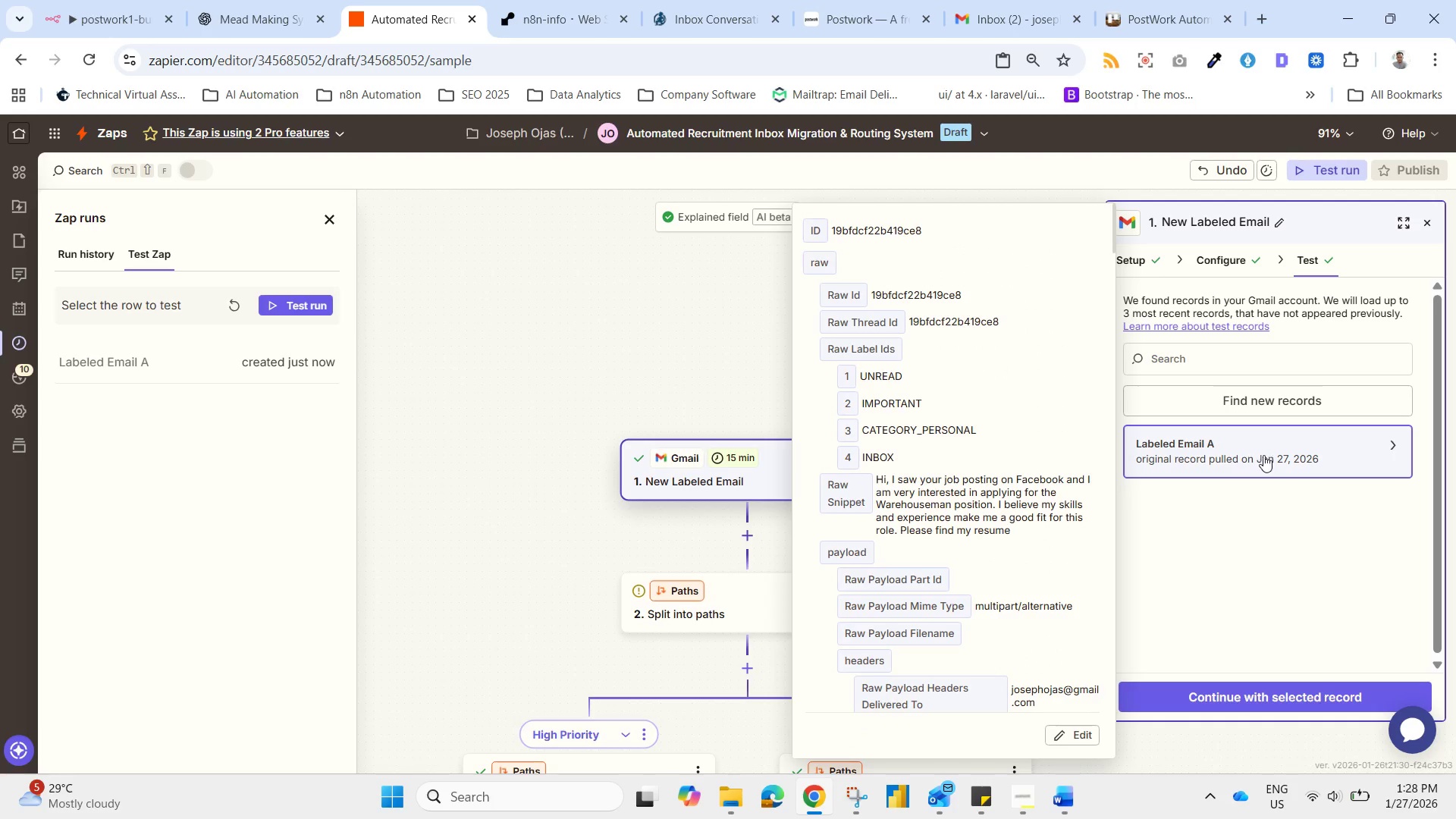 
left_click([1257, 462])
 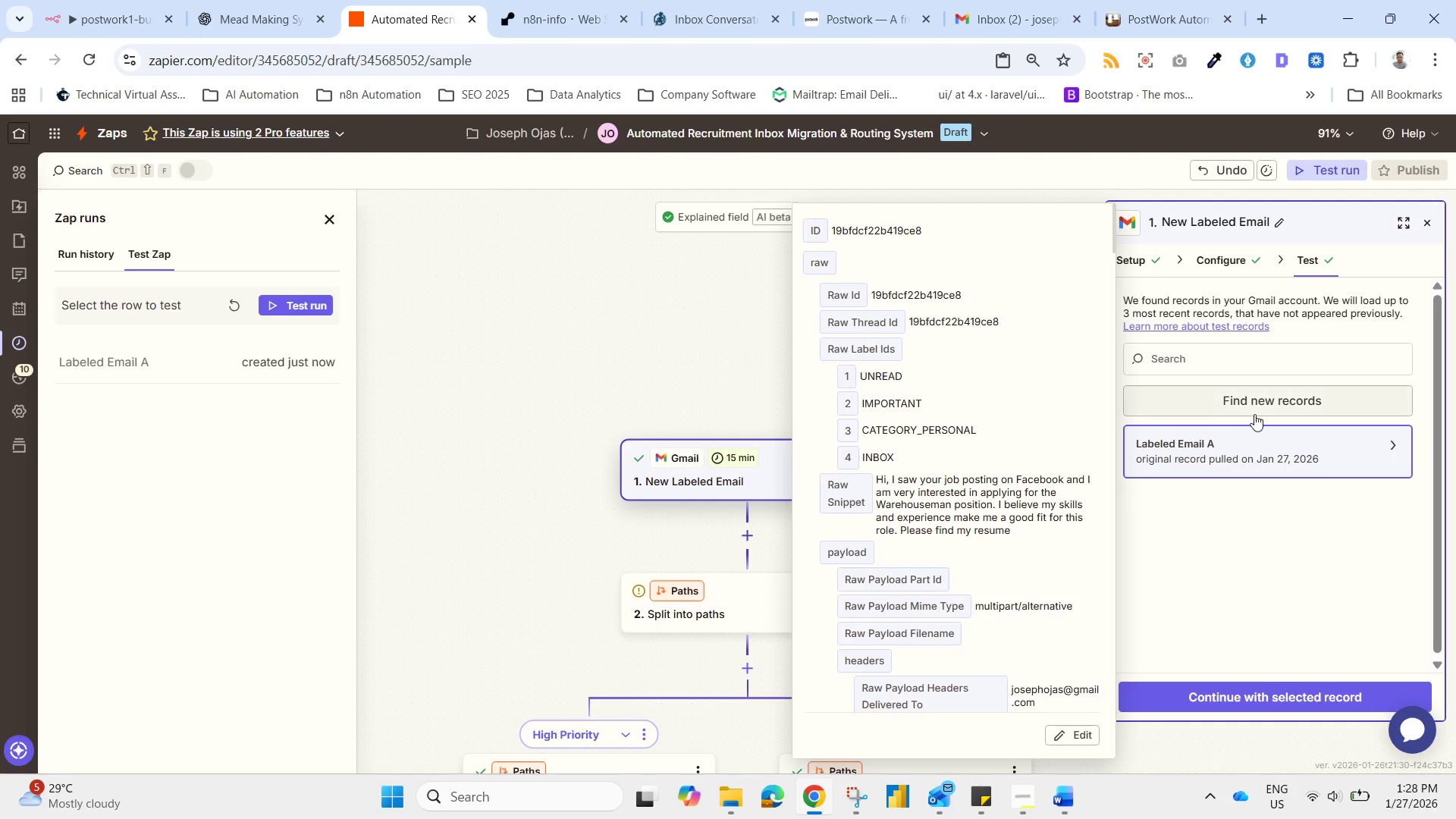 
left_click([1254, 414])
 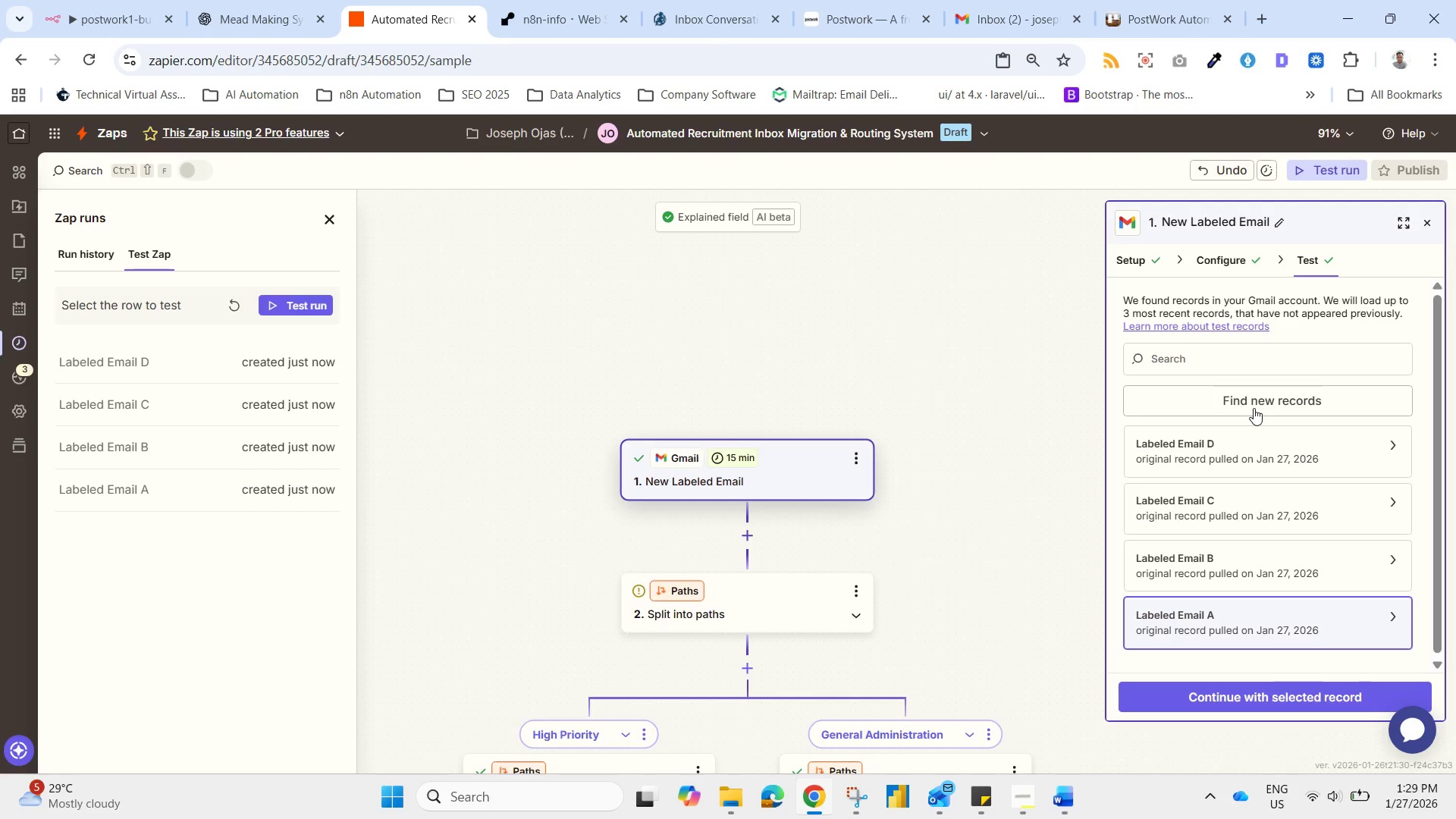 
wait(14.98)
 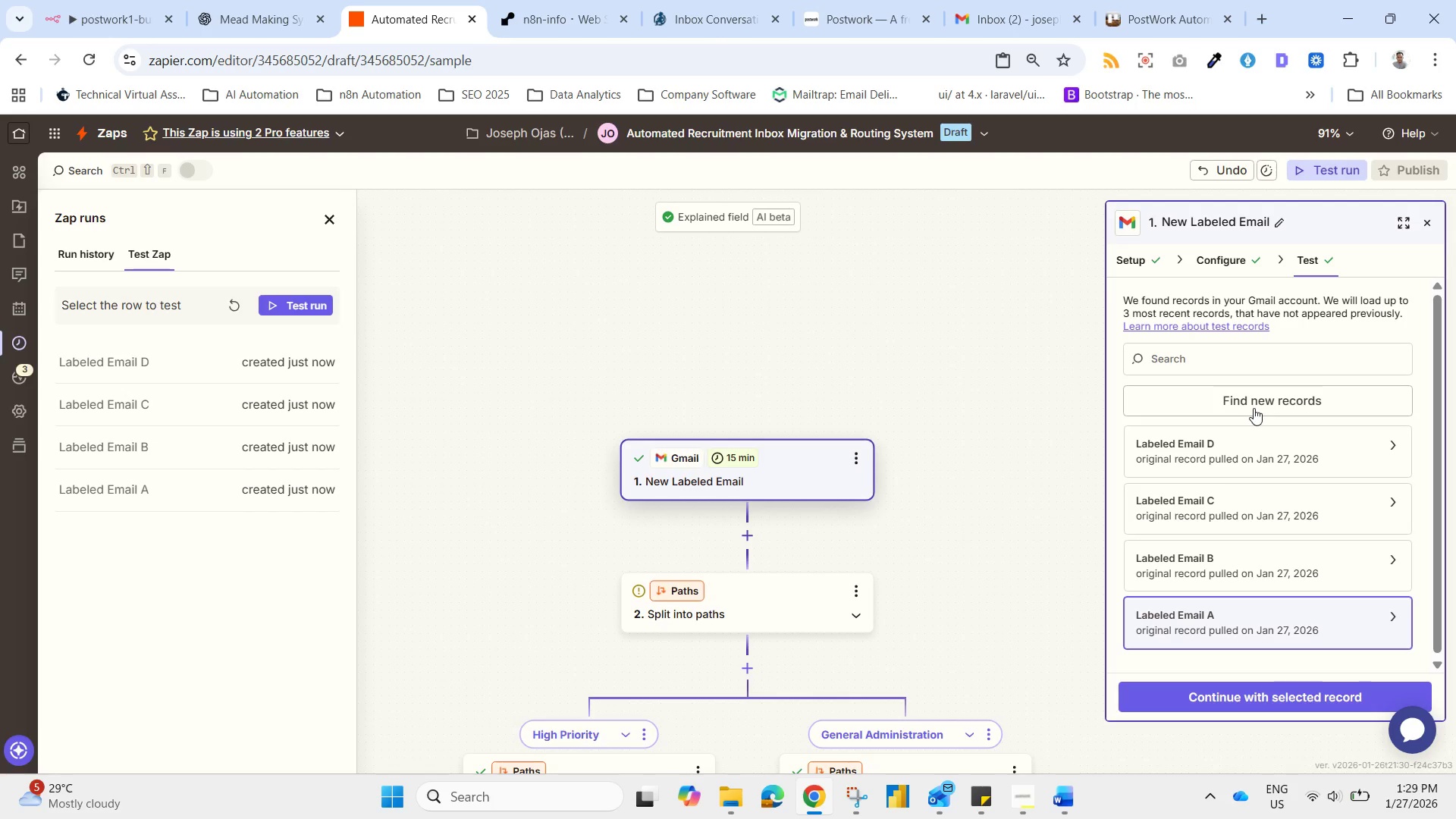 
left_click([1282, 460])
 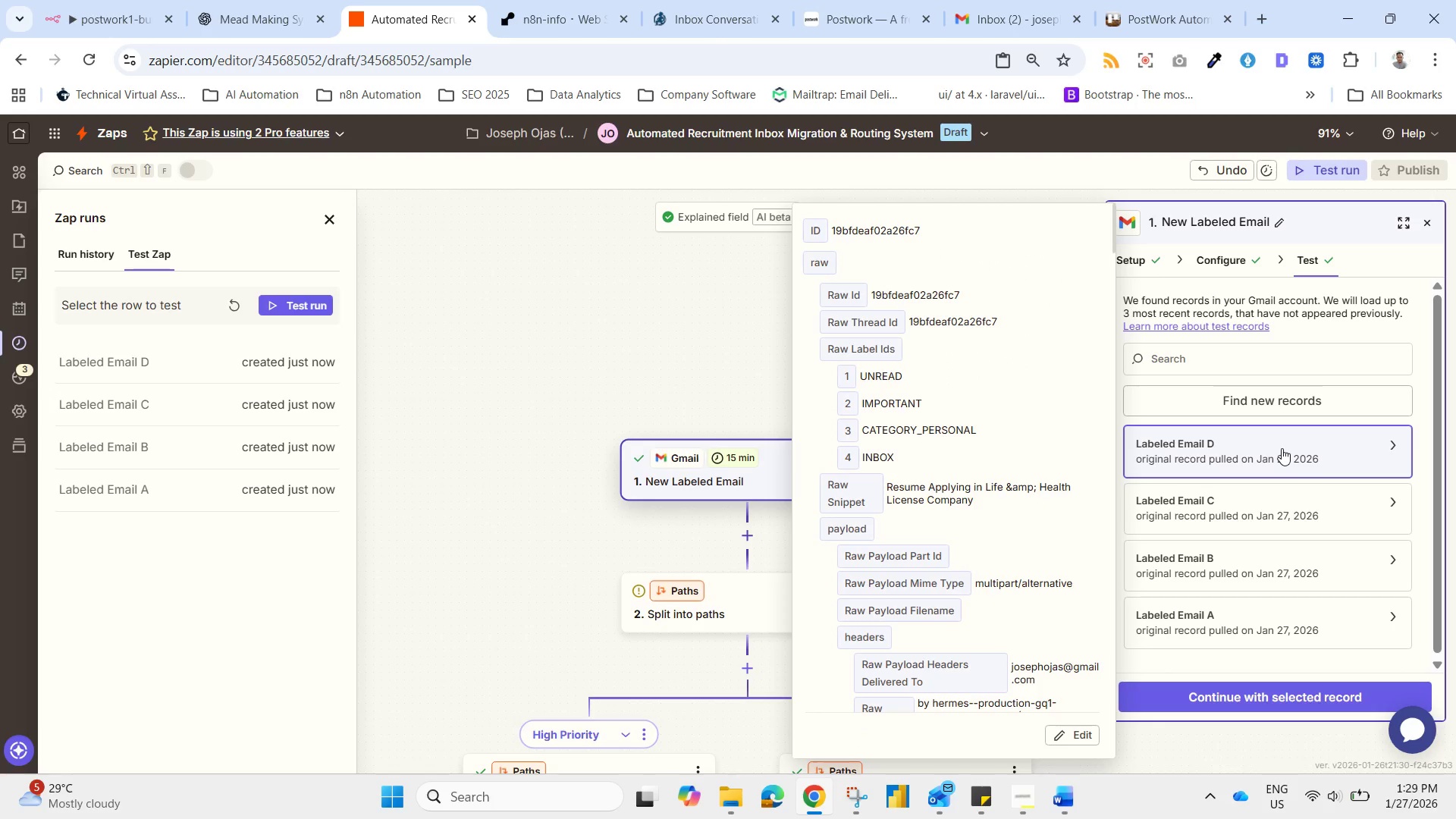 
left_click([1282, 448])
 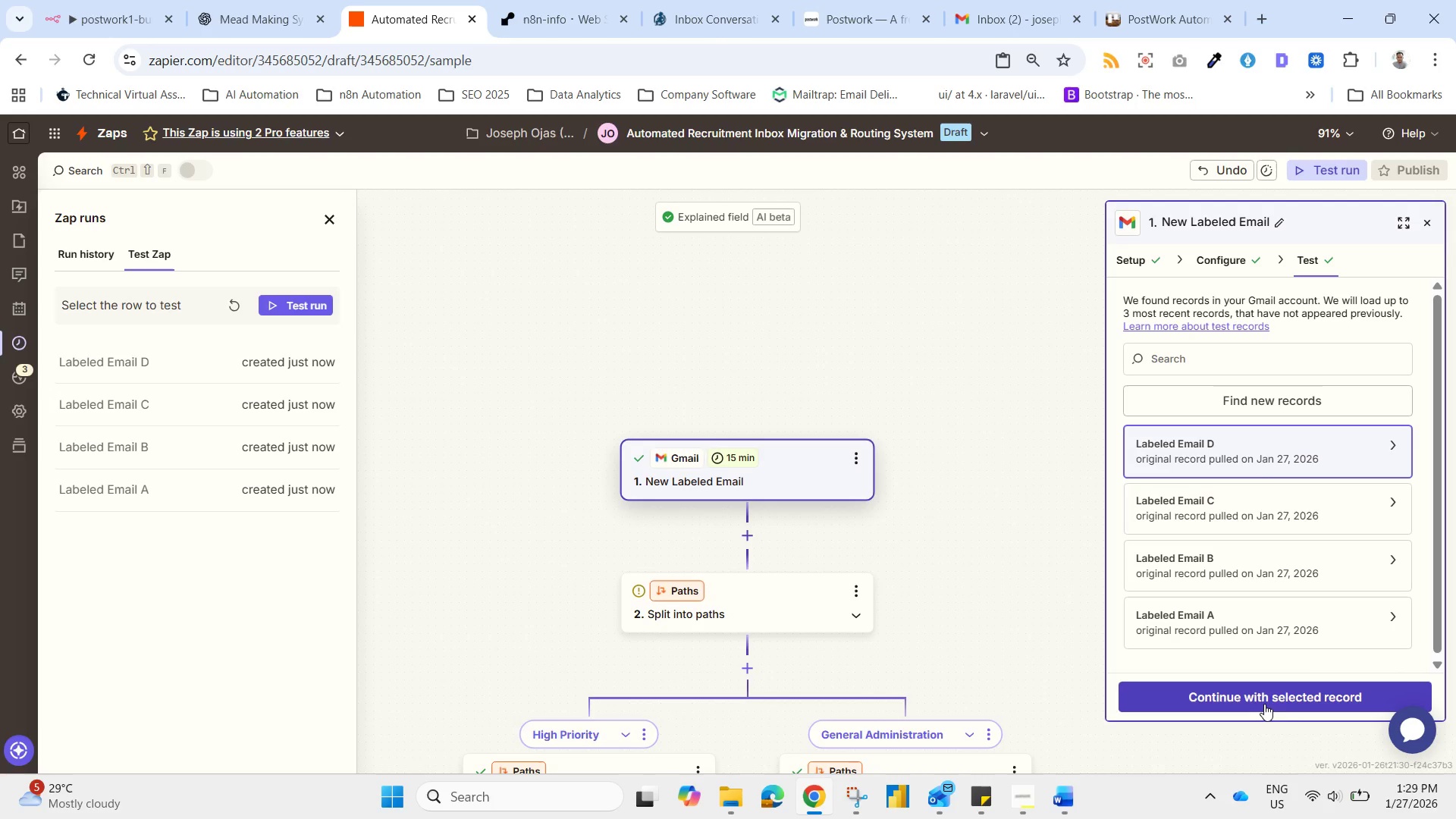 
left_click([1266, 695])
 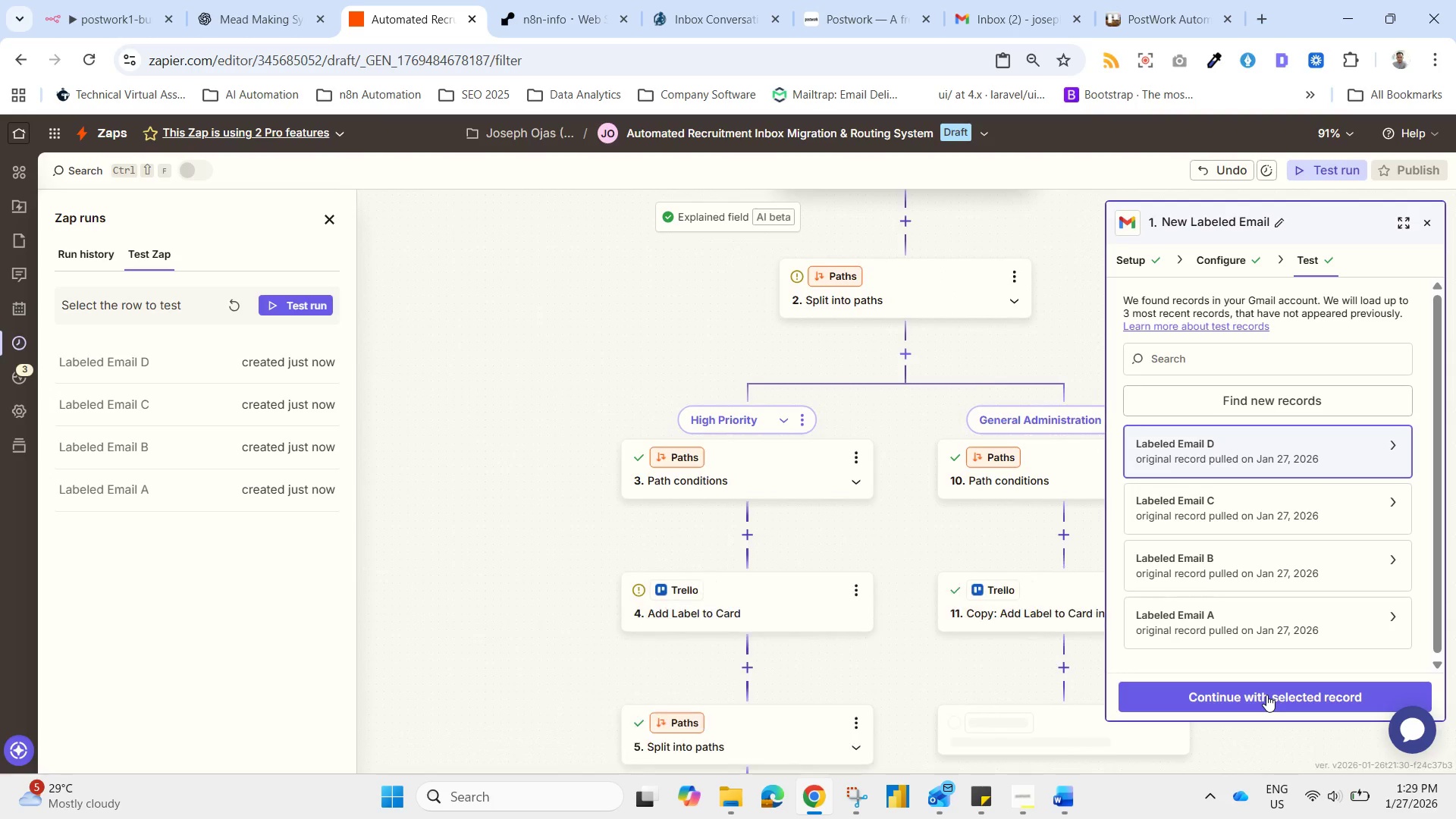 
left_click_drag(start_coordinate=[1266, 695], to_coordinate=[1271, 696])
 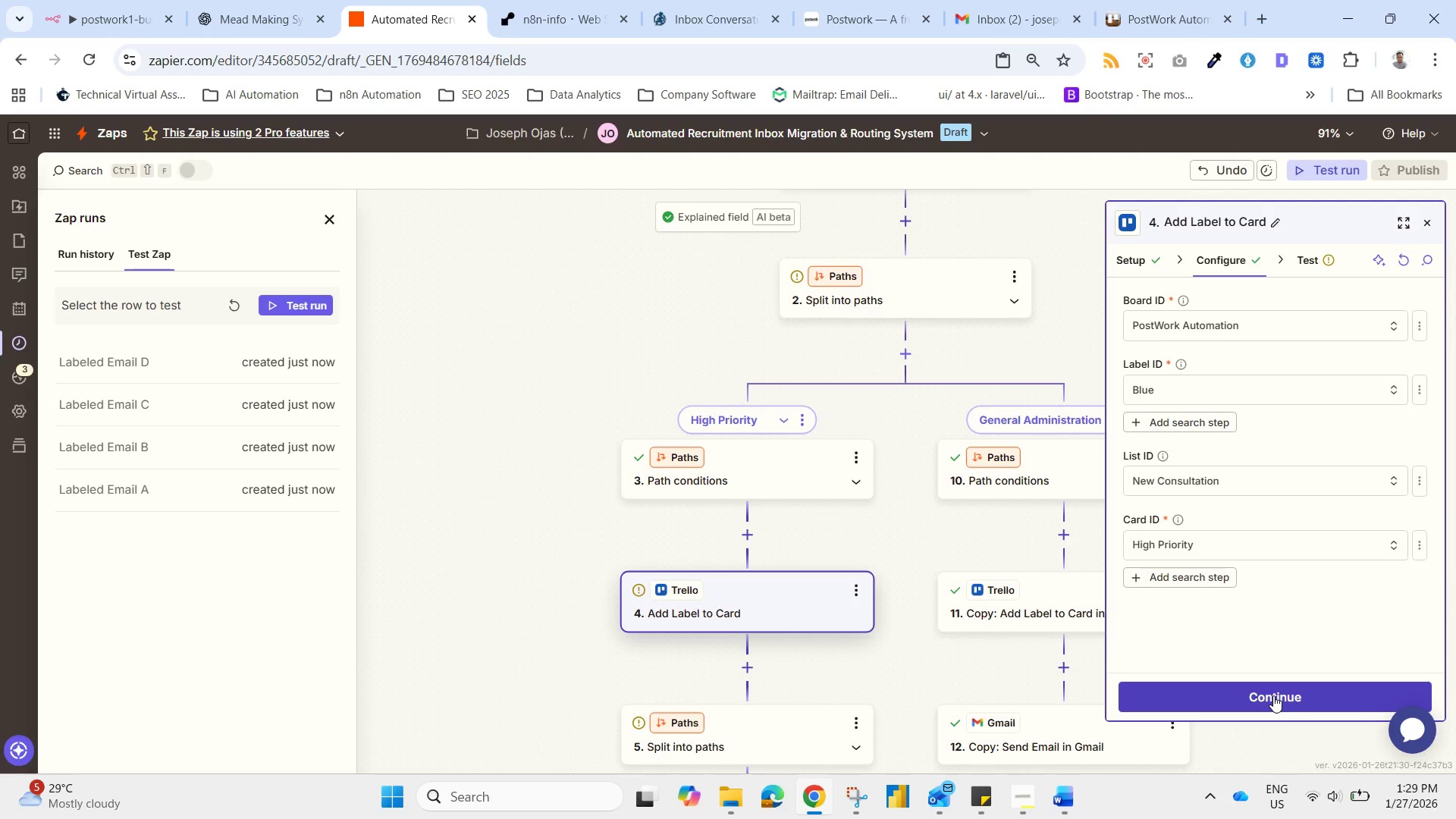 
left_click([1273, 695])
 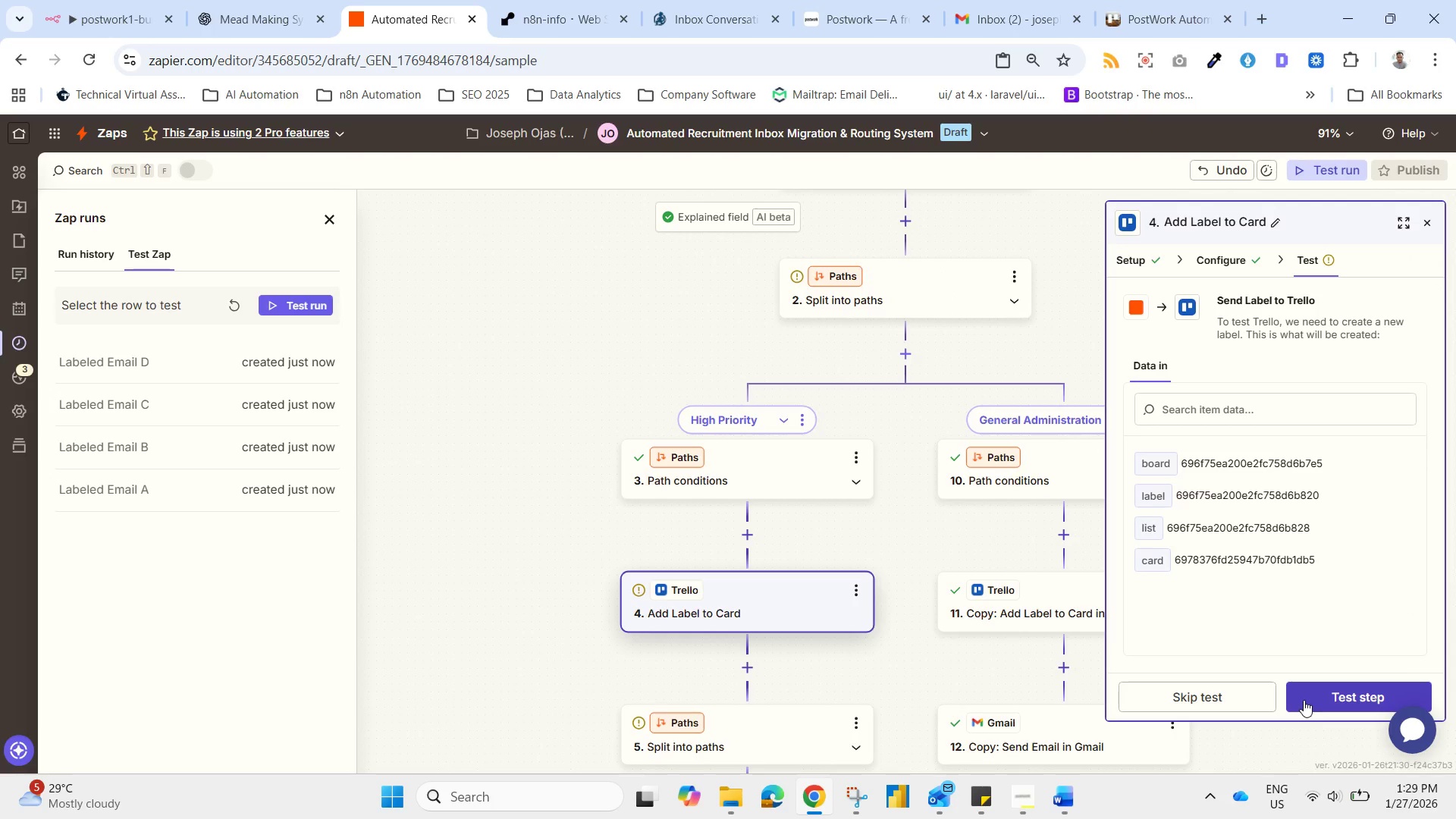 
left_click_drag(start_coordinate=[1316, 698], to_coordinate=[1321, 701])
 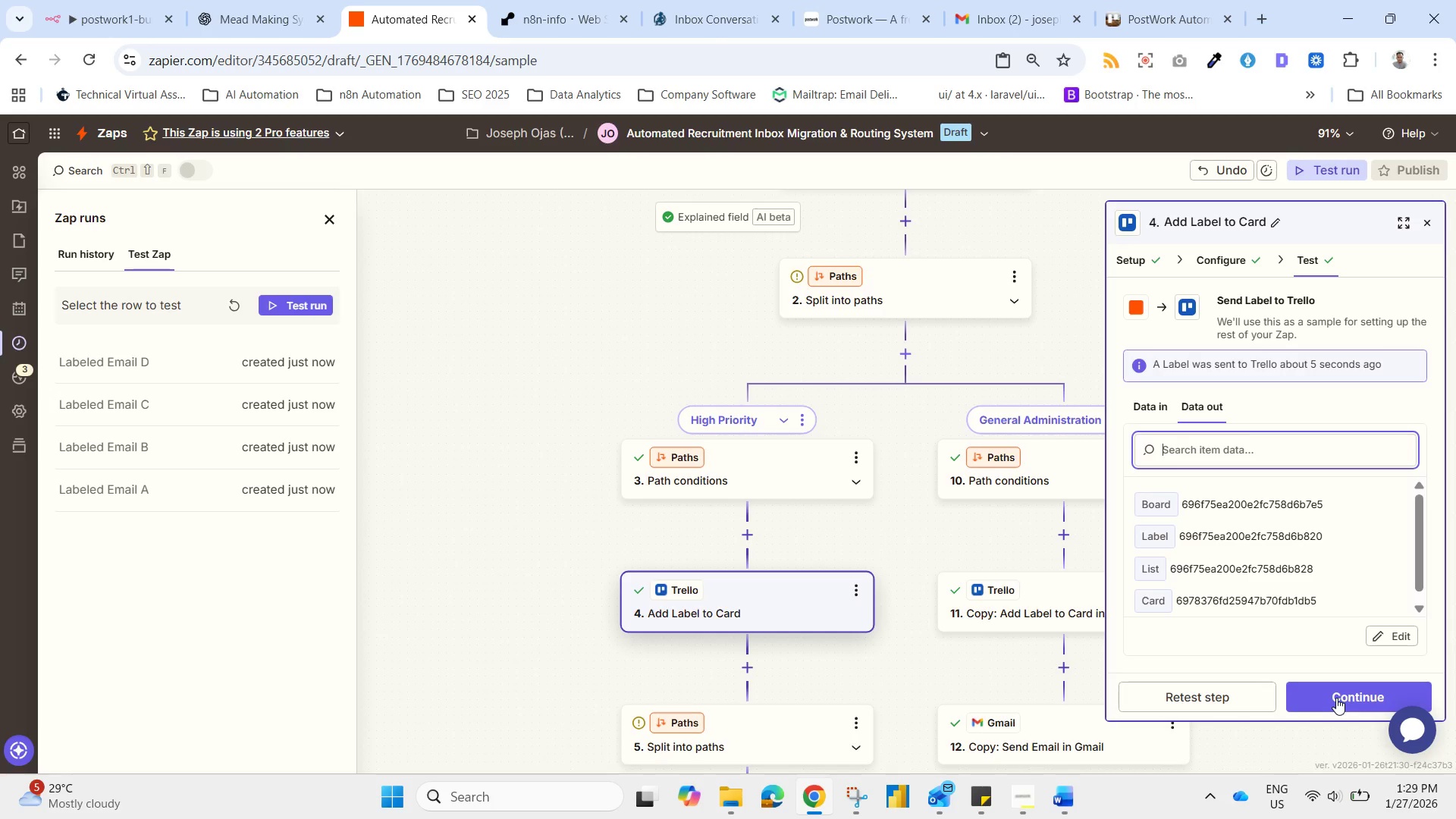 
left_click_drag(start_coordinate=[1336, 698], to_coordinate=[1337, 689])
 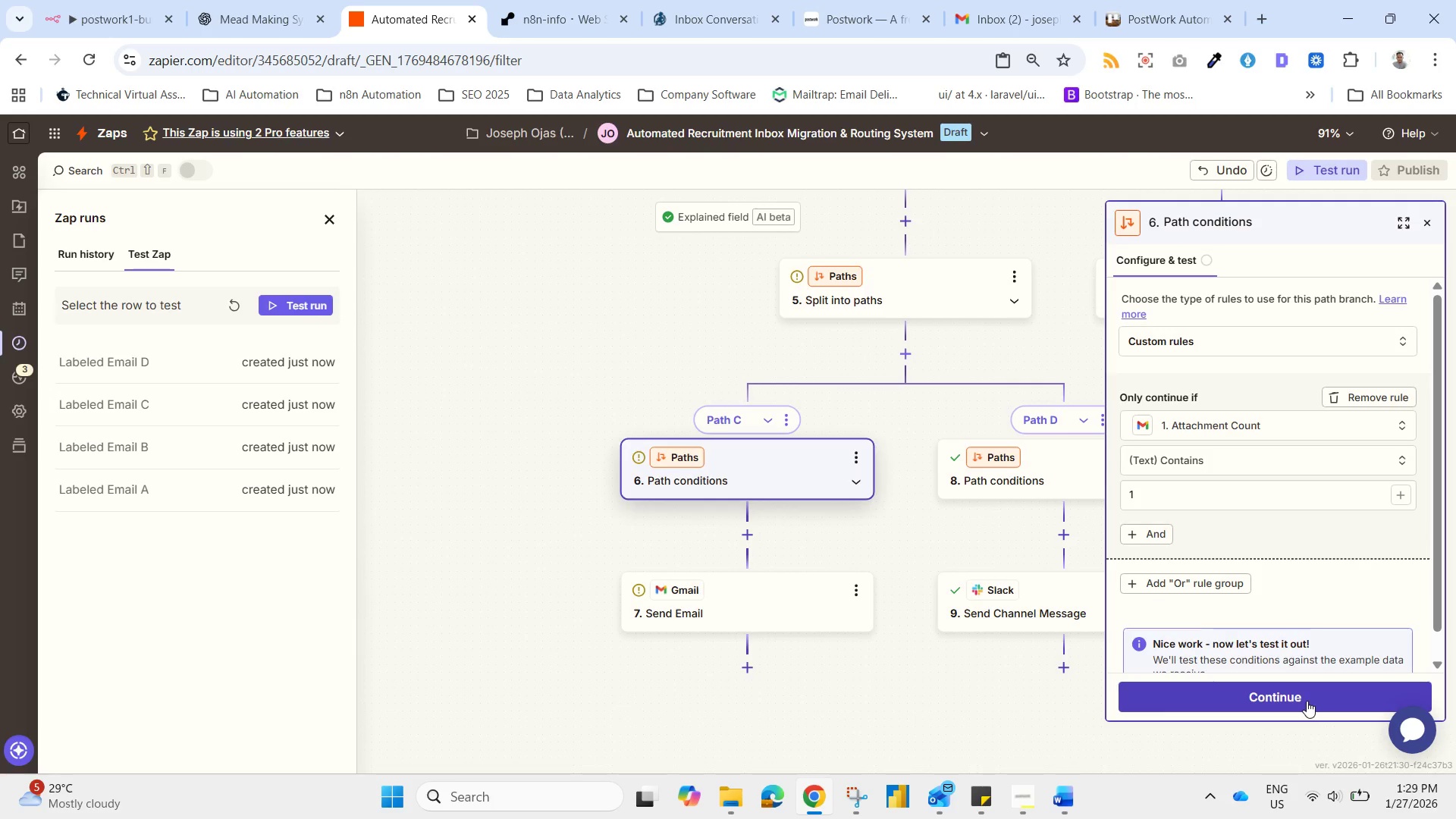 
left_click([1302, 701])
 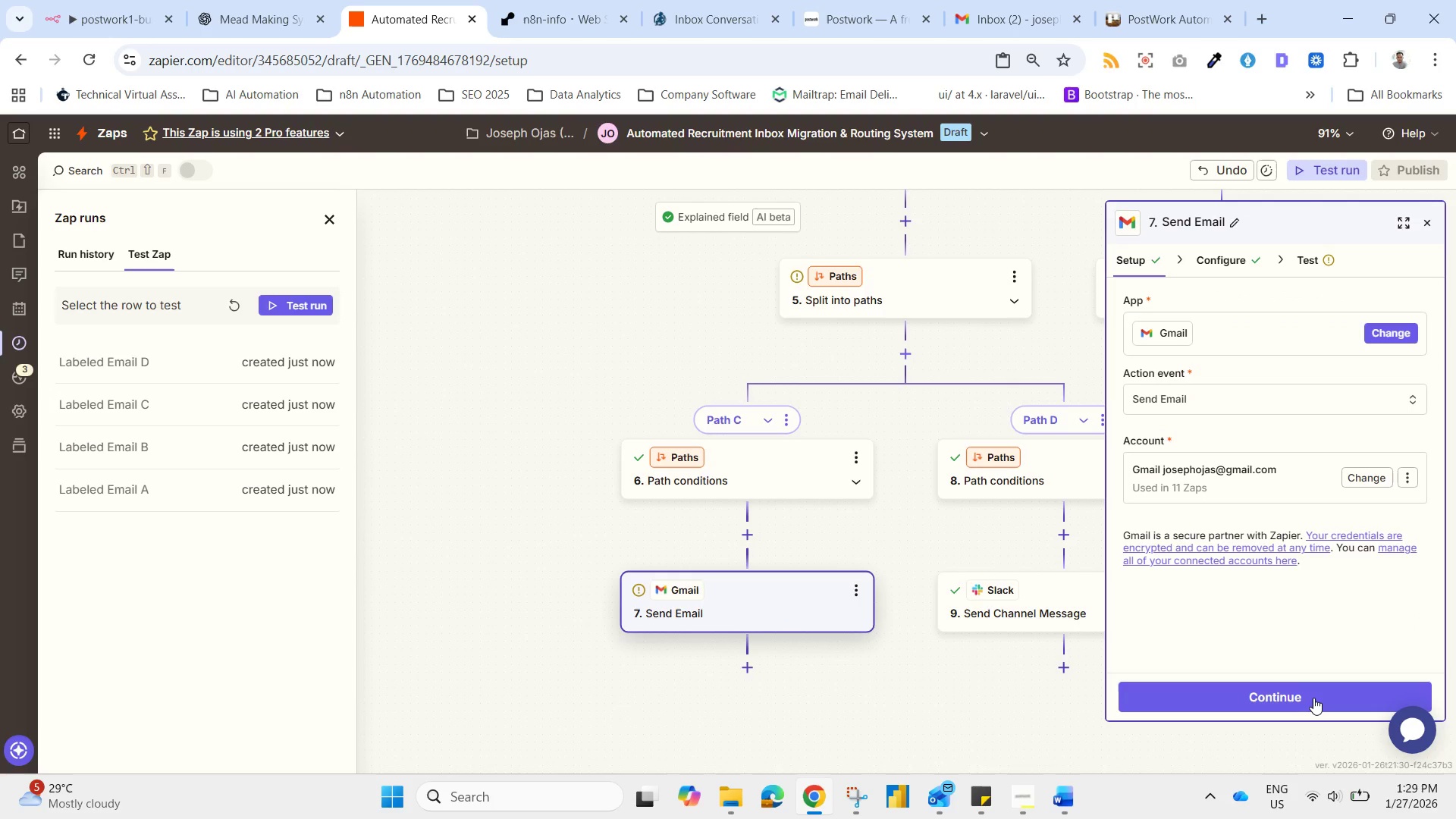 
mouse_move([1314, 818])
 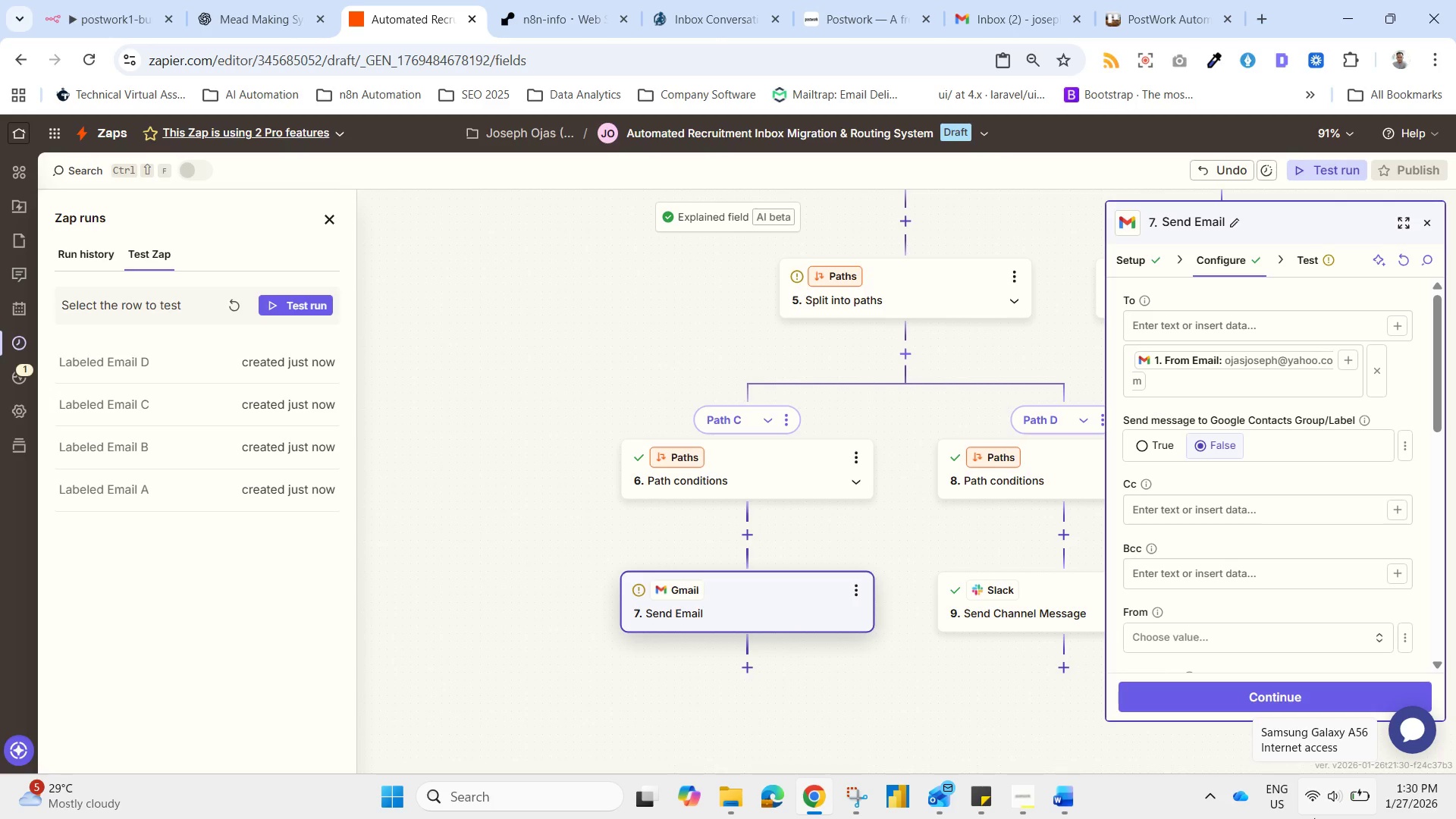 
wait(38.35)
 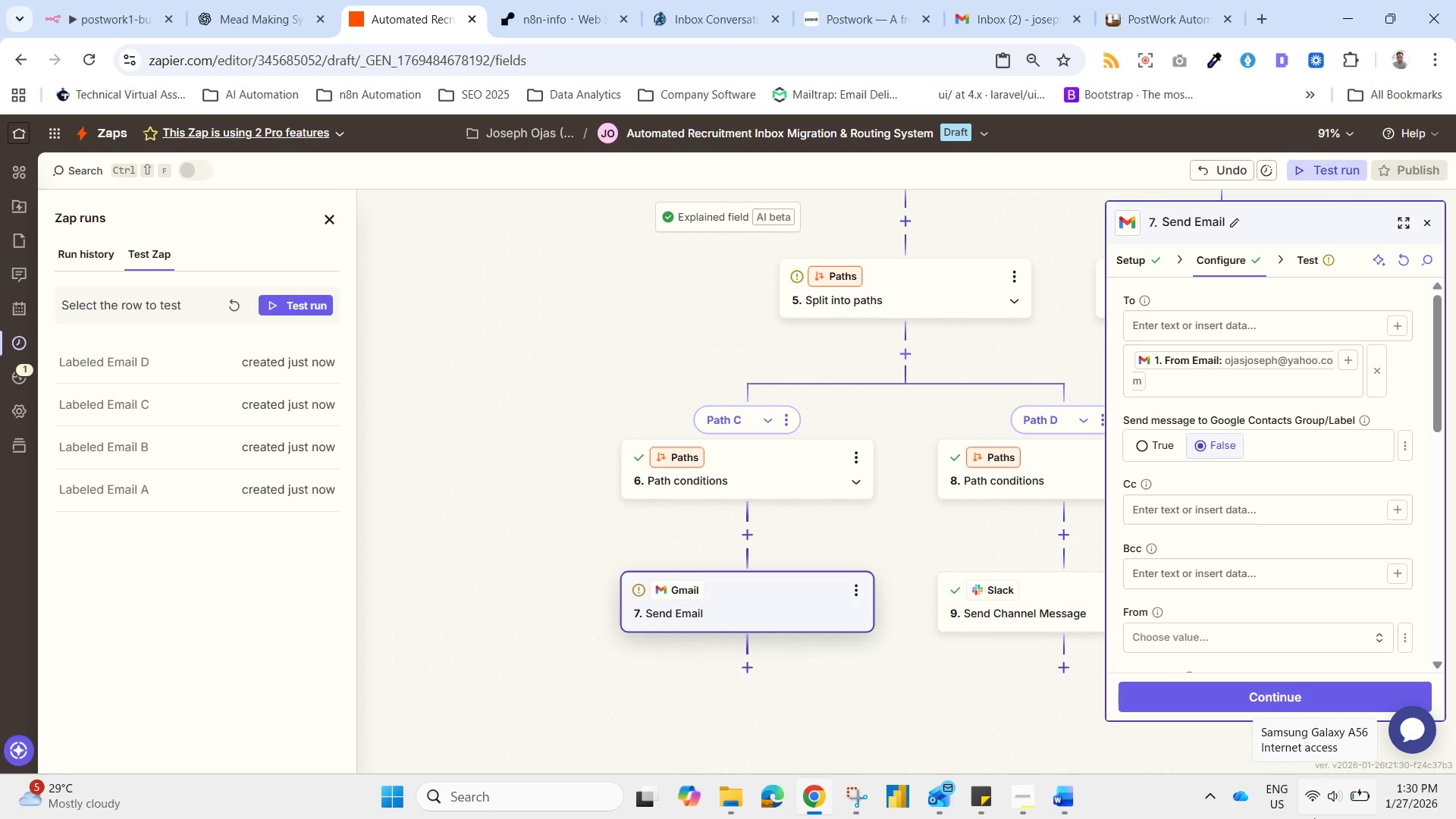 
left_click_drag(start_coordinate=[1019, 489], to_coordinate=[1019, 482])
 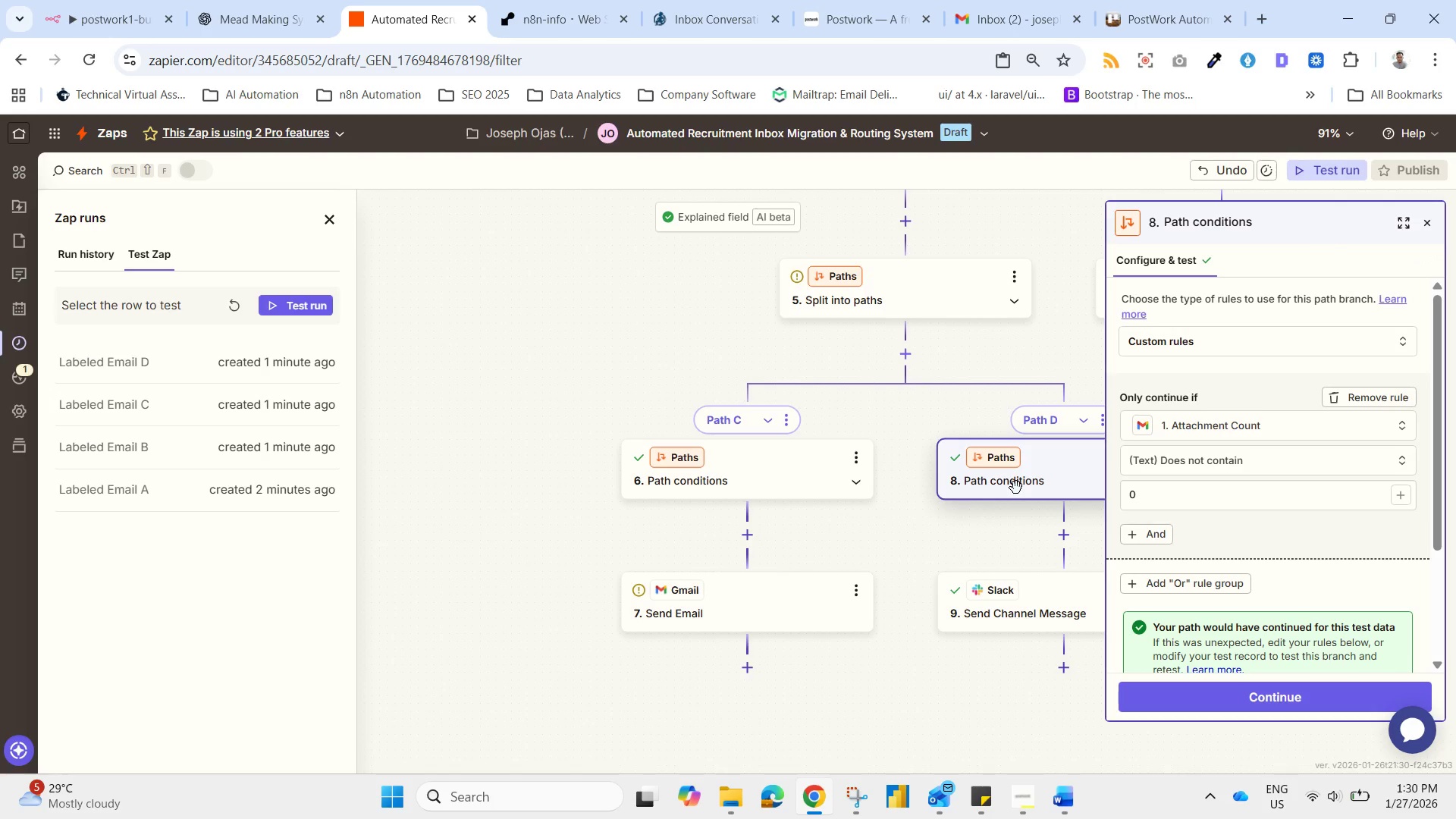 
wait(5.78)
 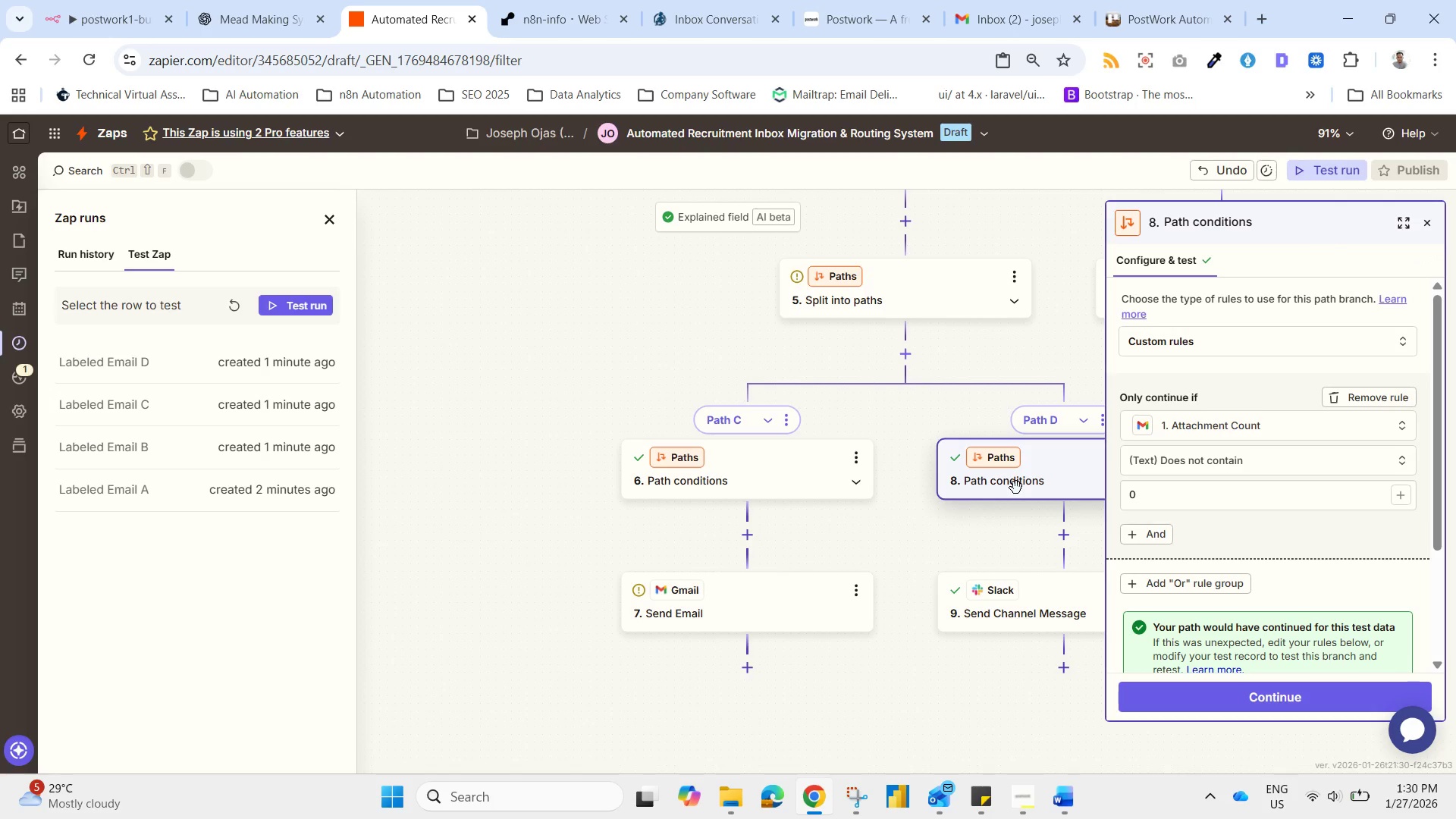 
left_click([786, 485])
 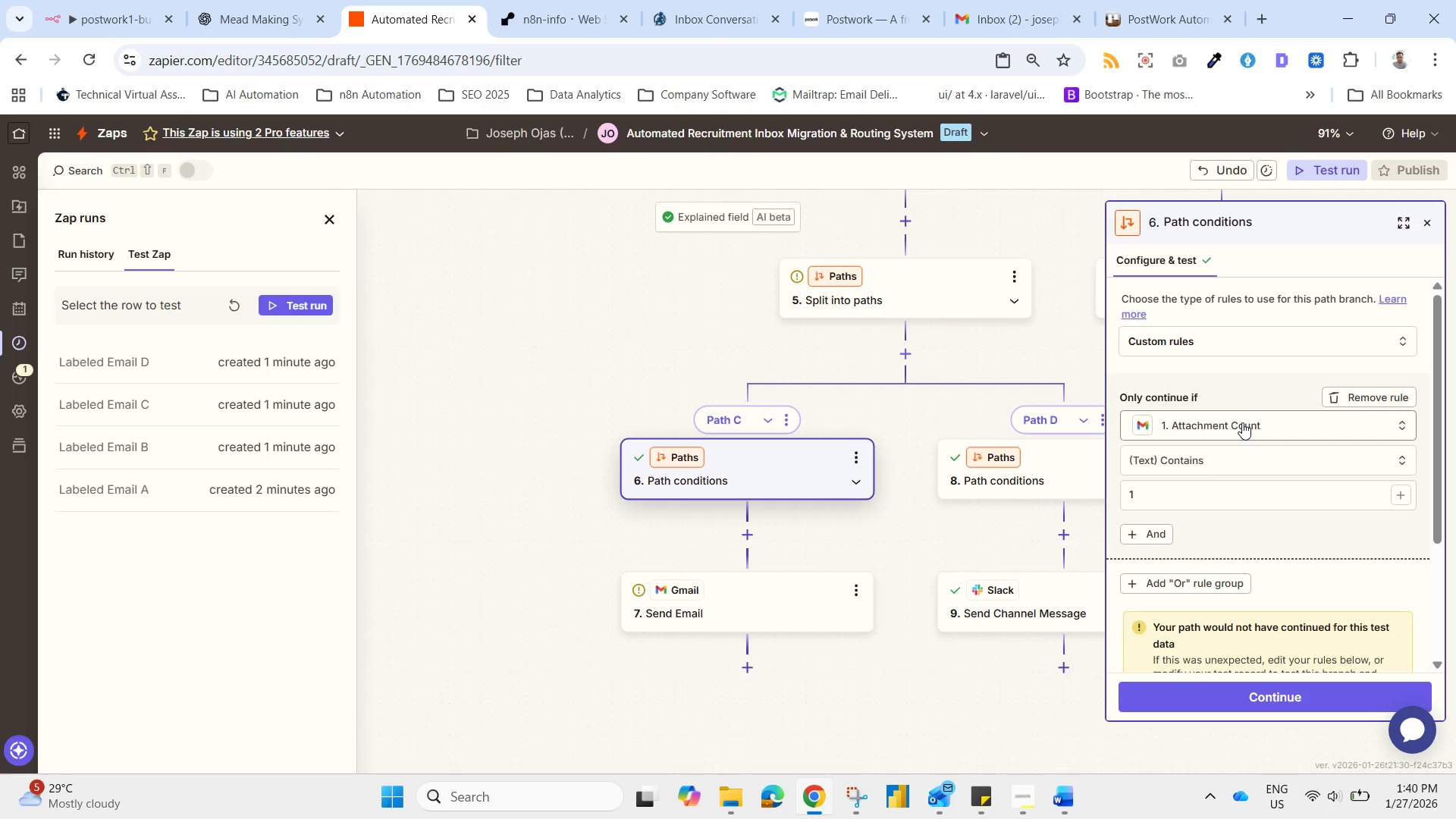 
wait(587.72)
 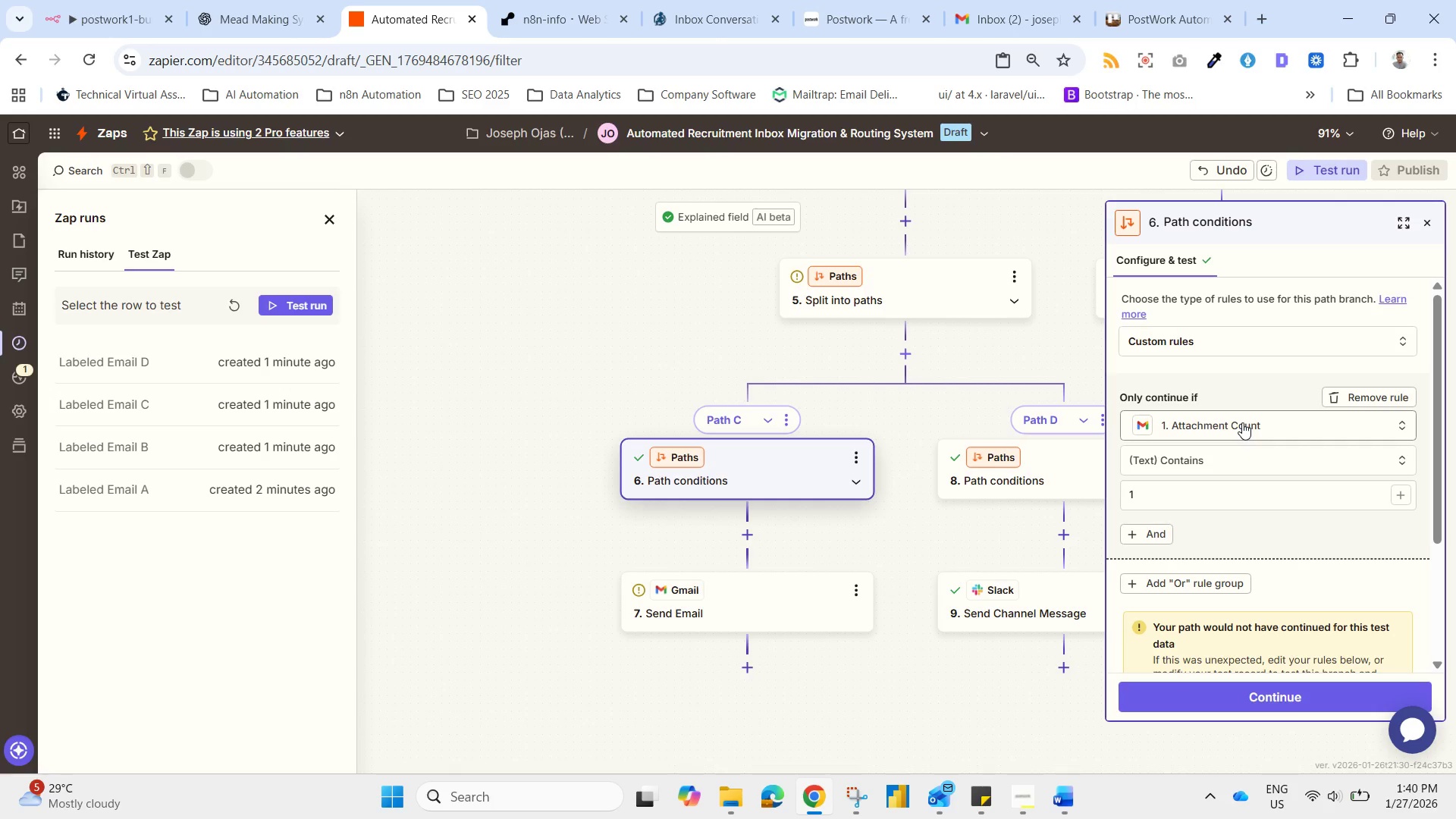 
left_click([934, 811])
 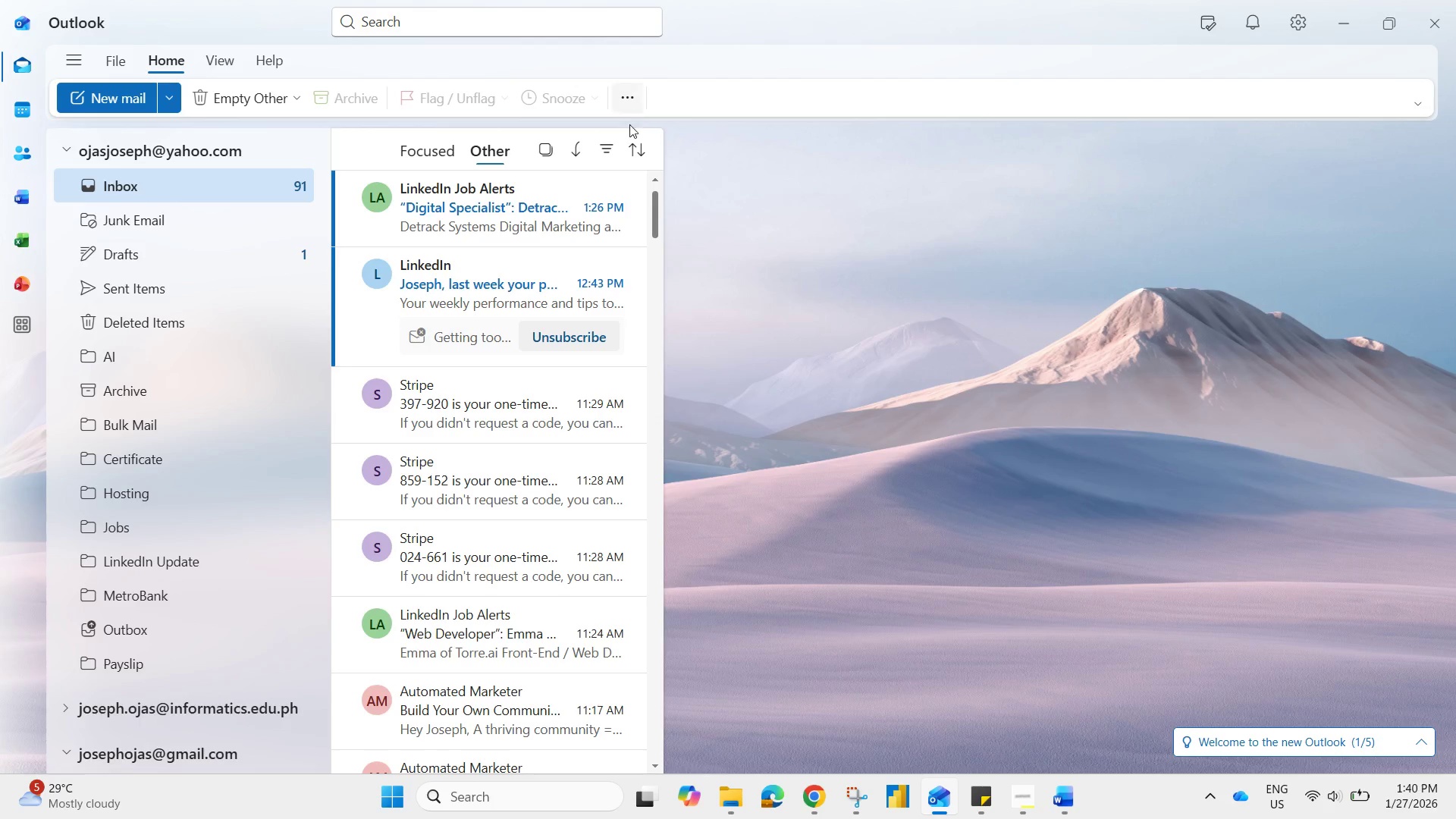 
left_click([424, 199])
 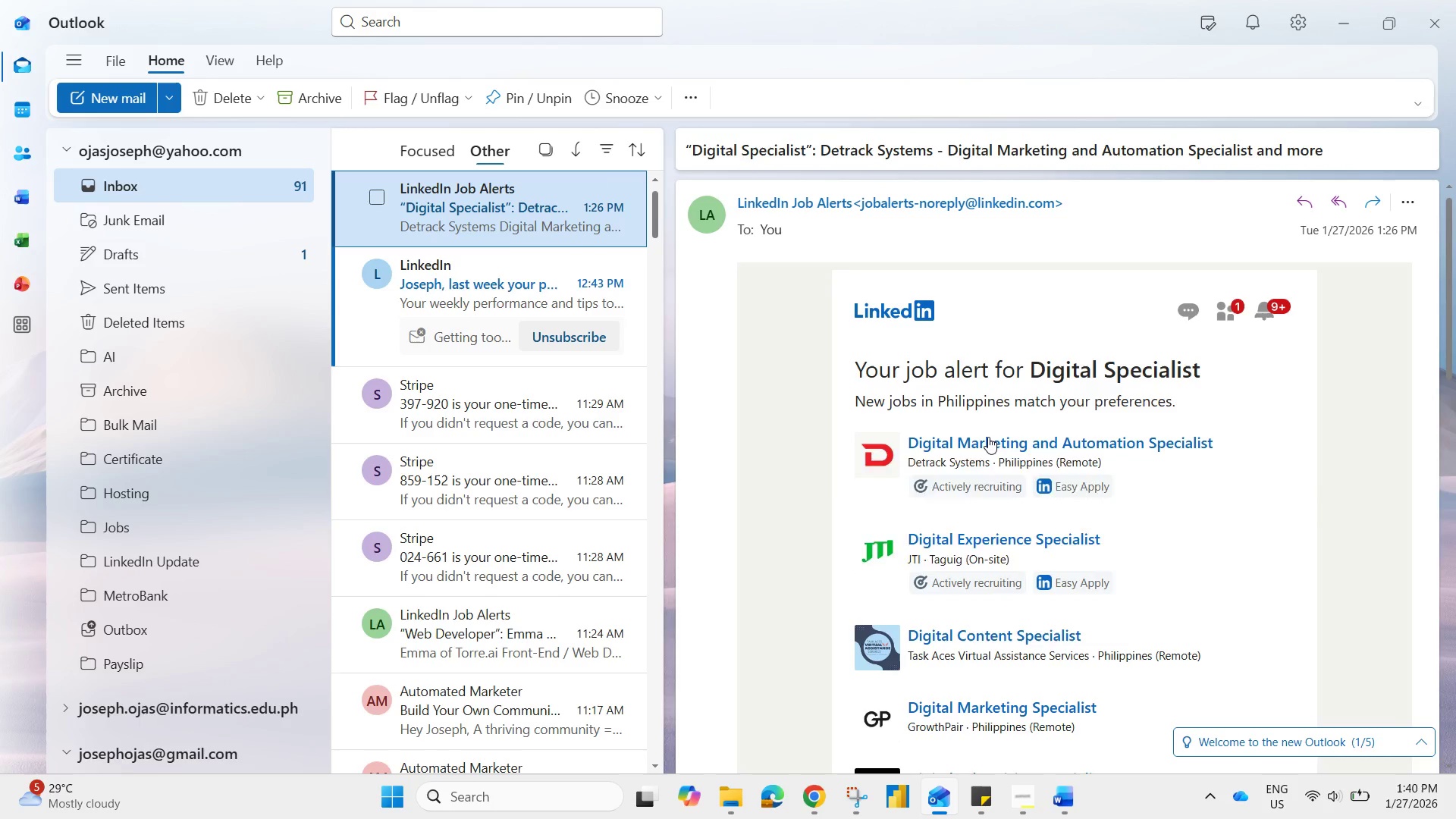 
wait(5.55)
 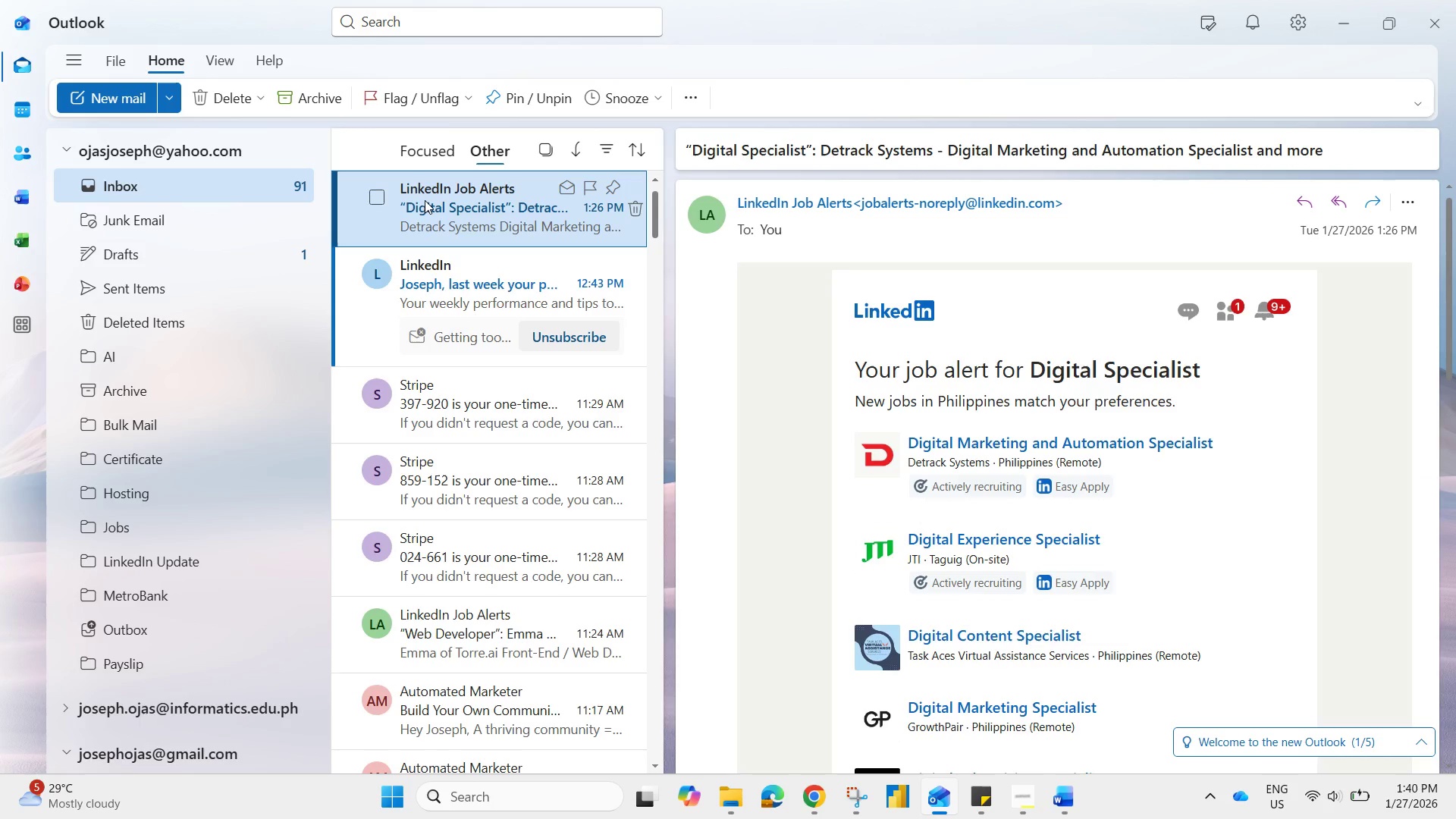 
left_click([988, 437])
 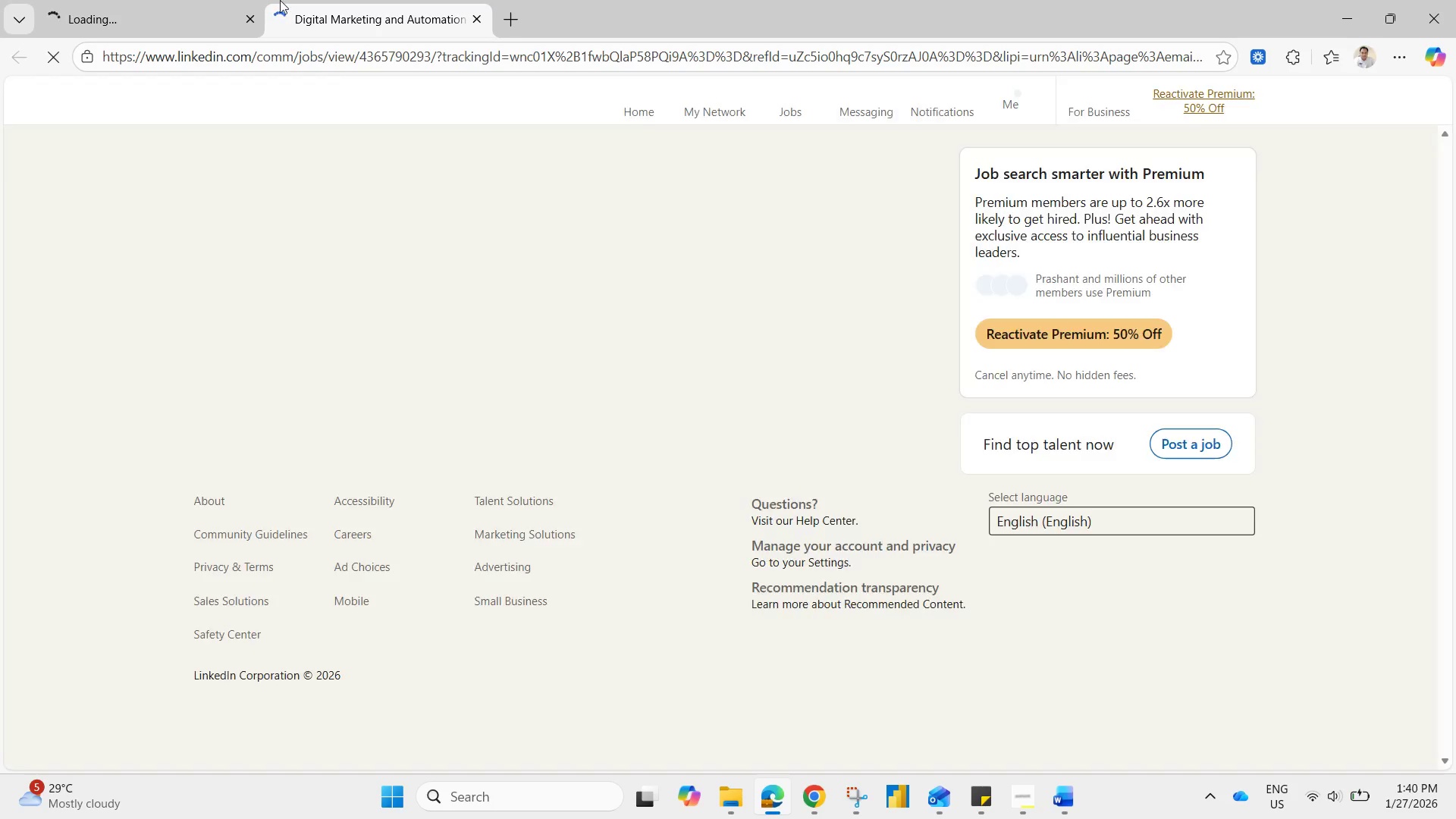 
left_click([118, 0])
 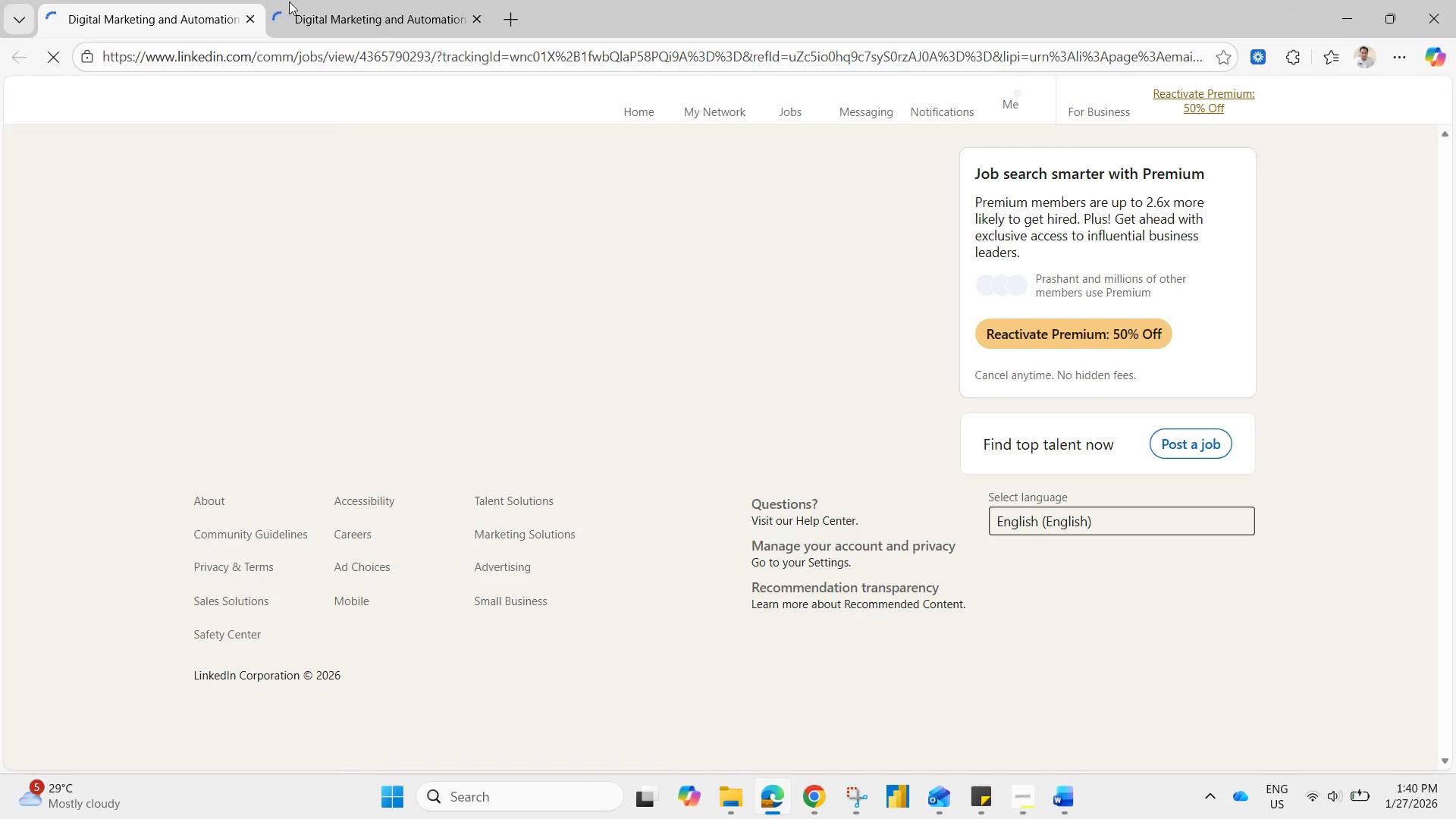 
mouse_move([327, 24])
 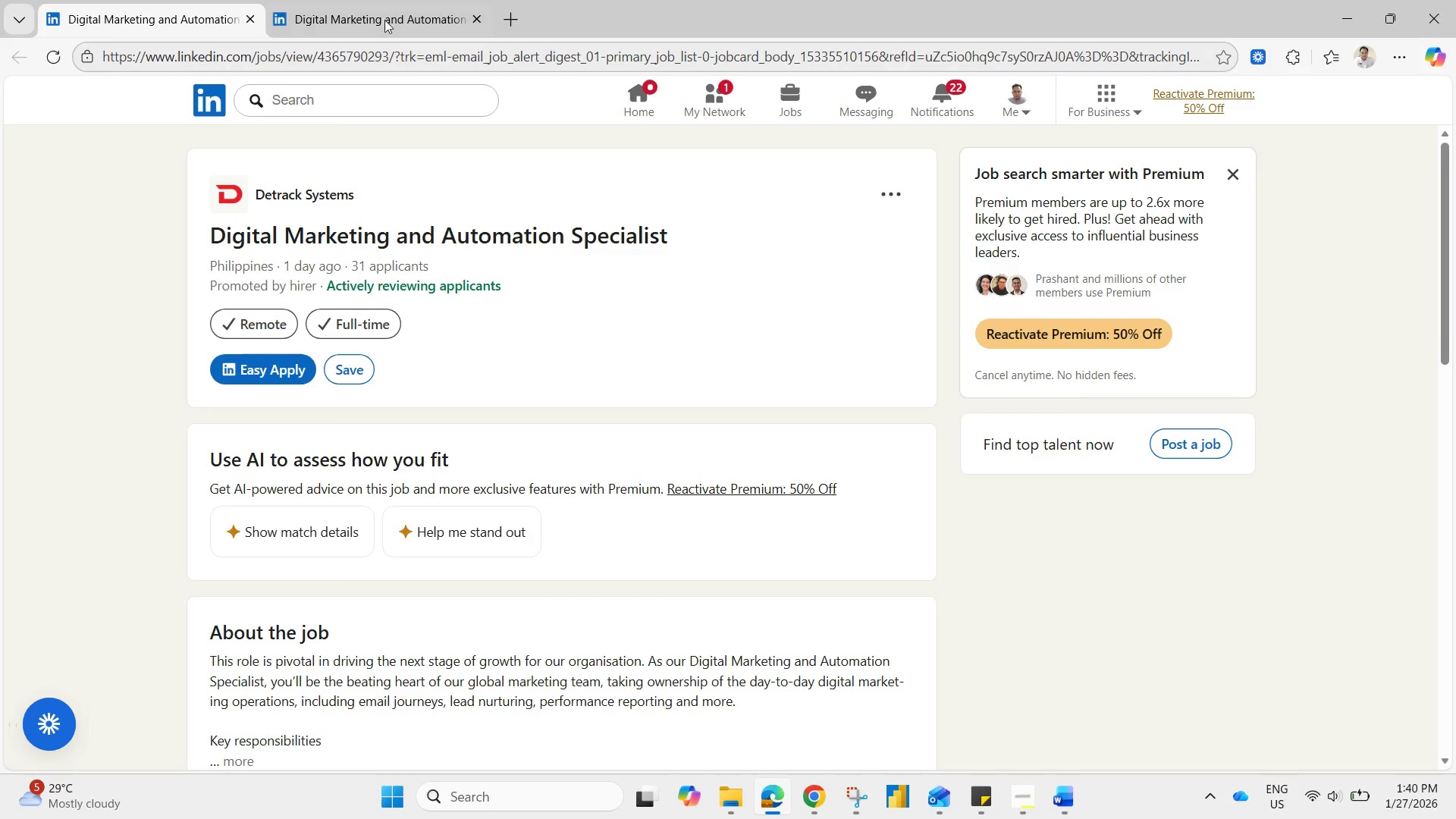 
mouse_move([382, 23])
 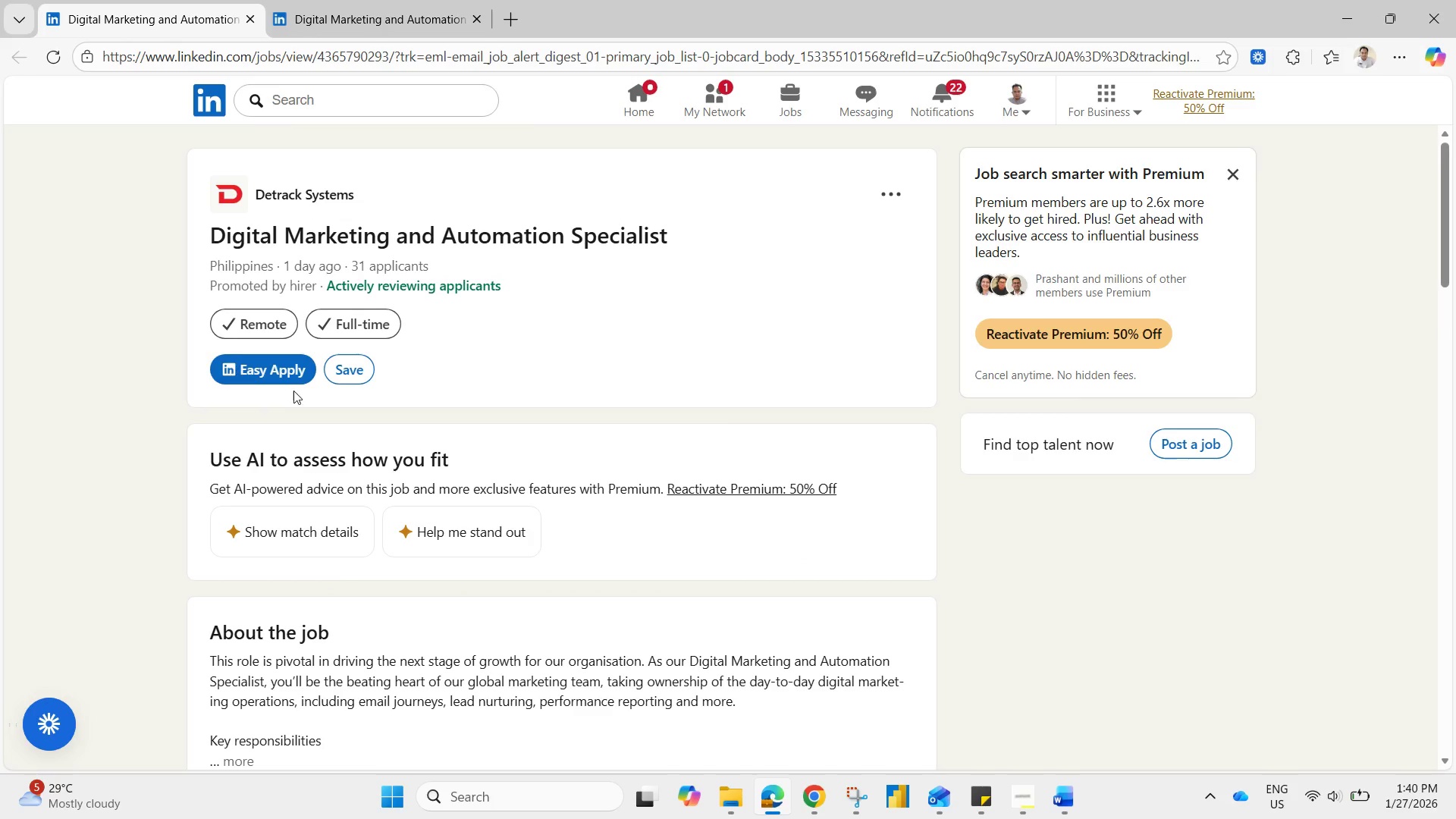 
left_click([984, 516])
 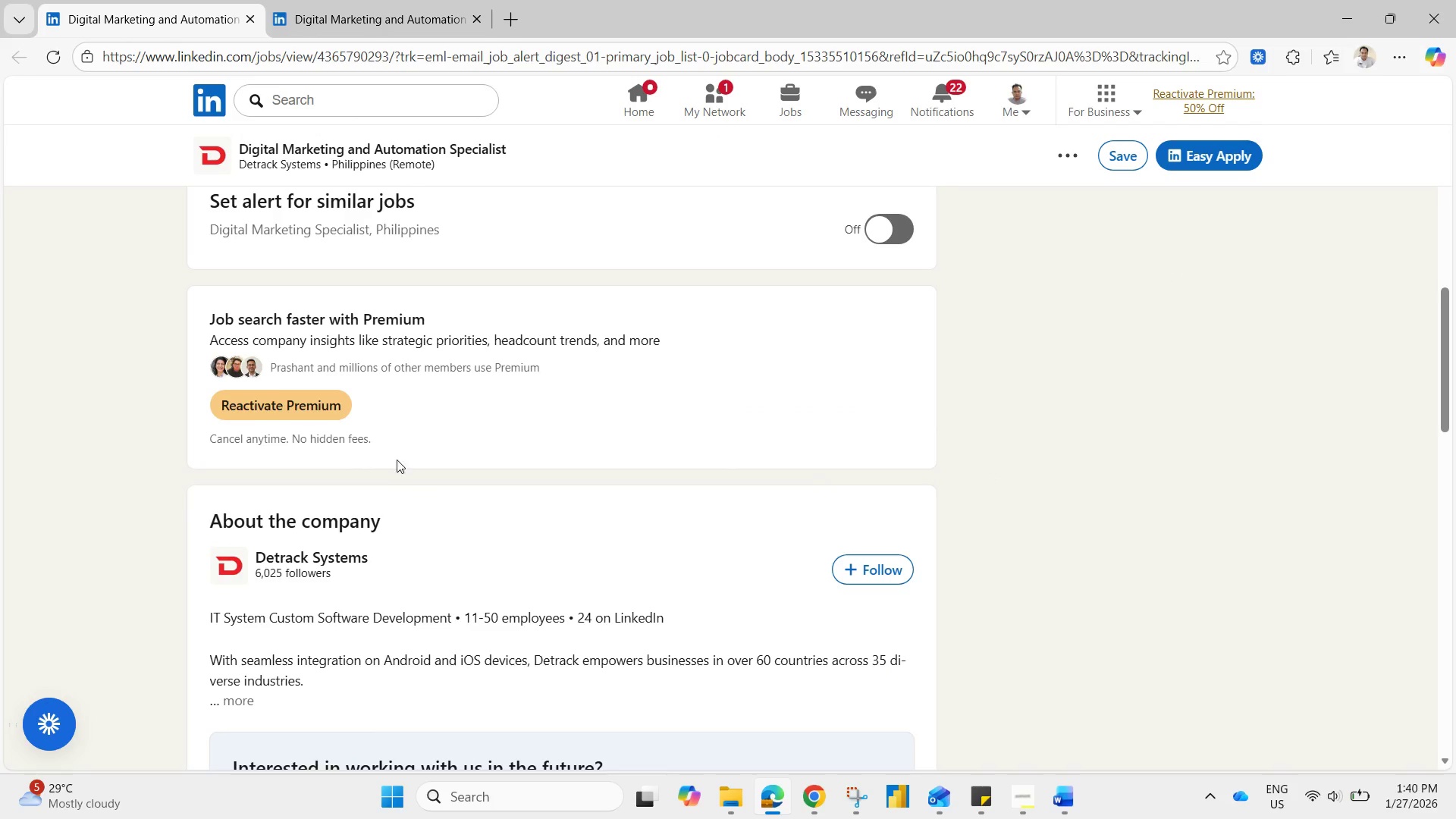 
scroll: coordinate [464, 524], scroll_direction: down, amount: 3.0
 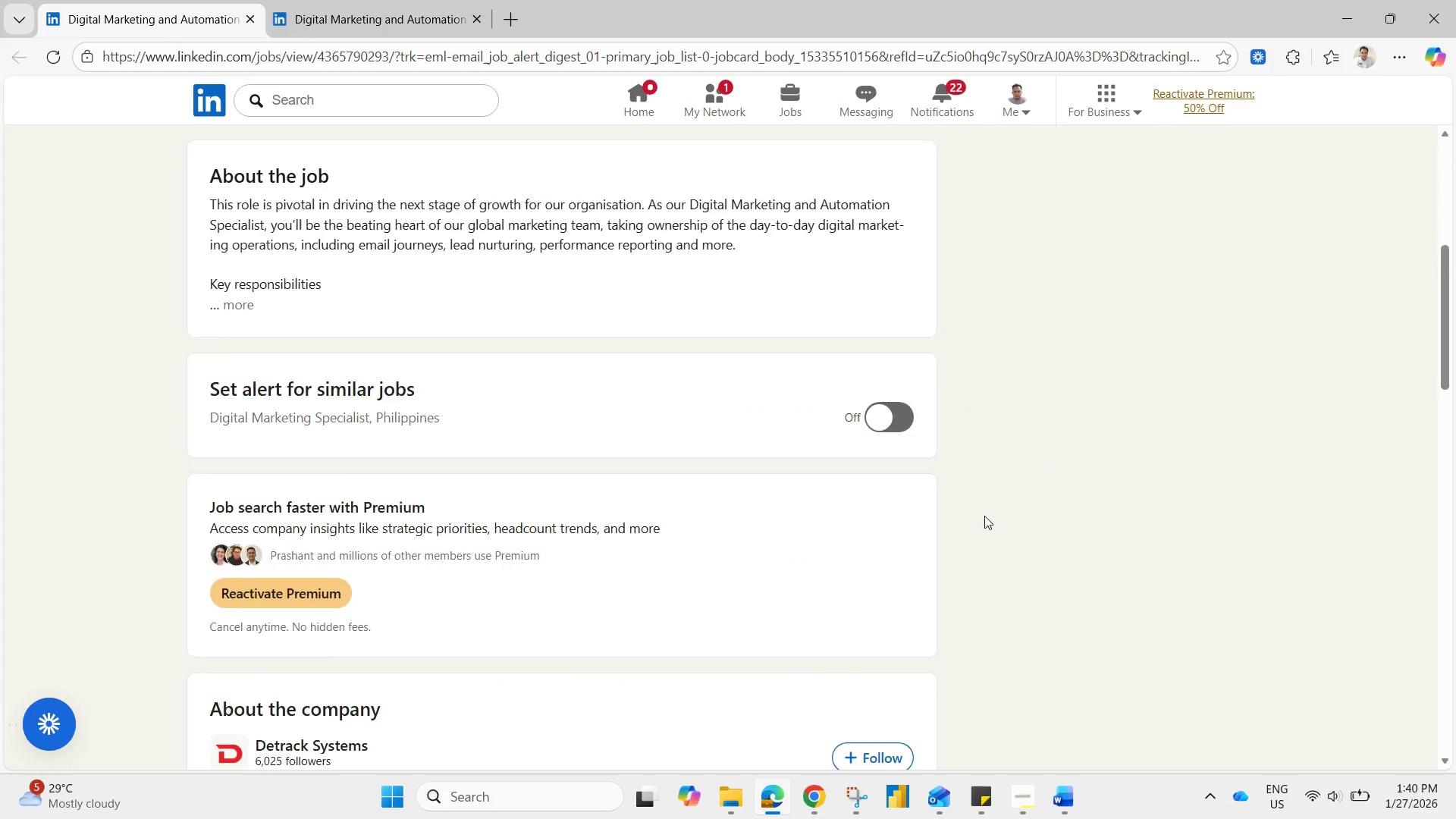 
scroll: coordinate [428, 463], scroll_direction: up, amount: 1.0
 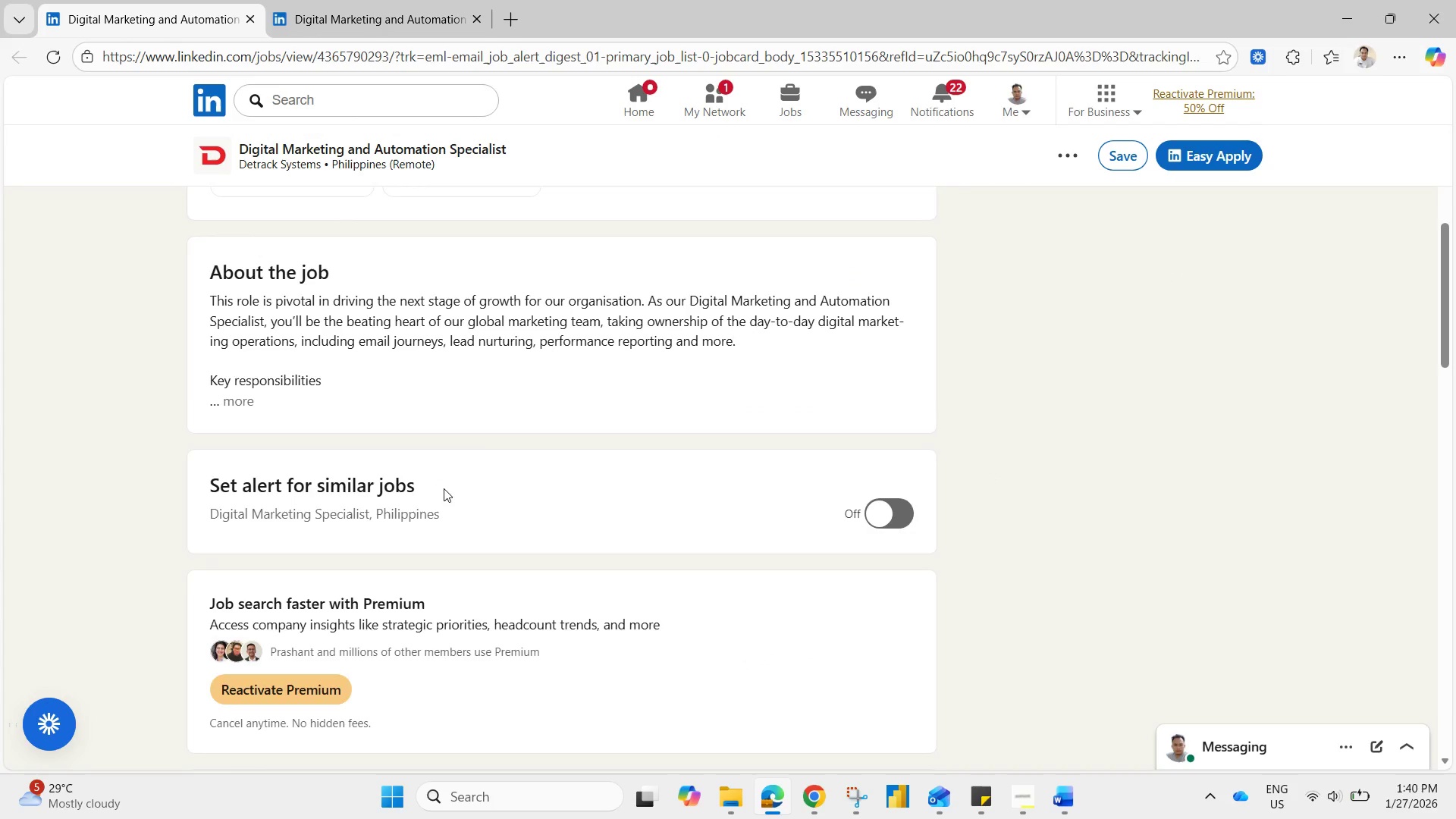 
scroll: coordinate [445, 503], scroll_direction: down, amount: 2.0
 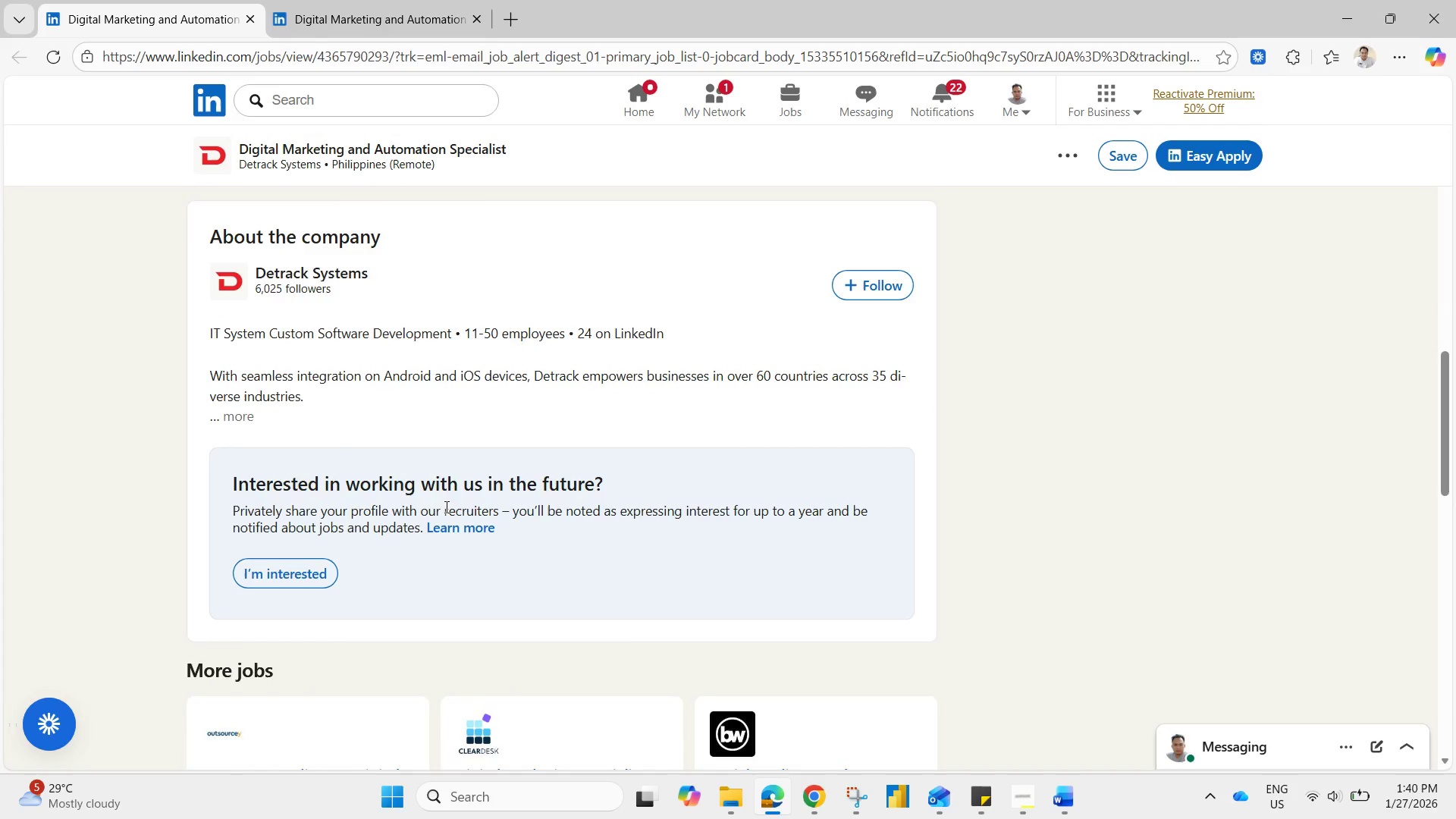 
scroll: coordinate [445, 522], scroll_direction: up, amount: 3.0
 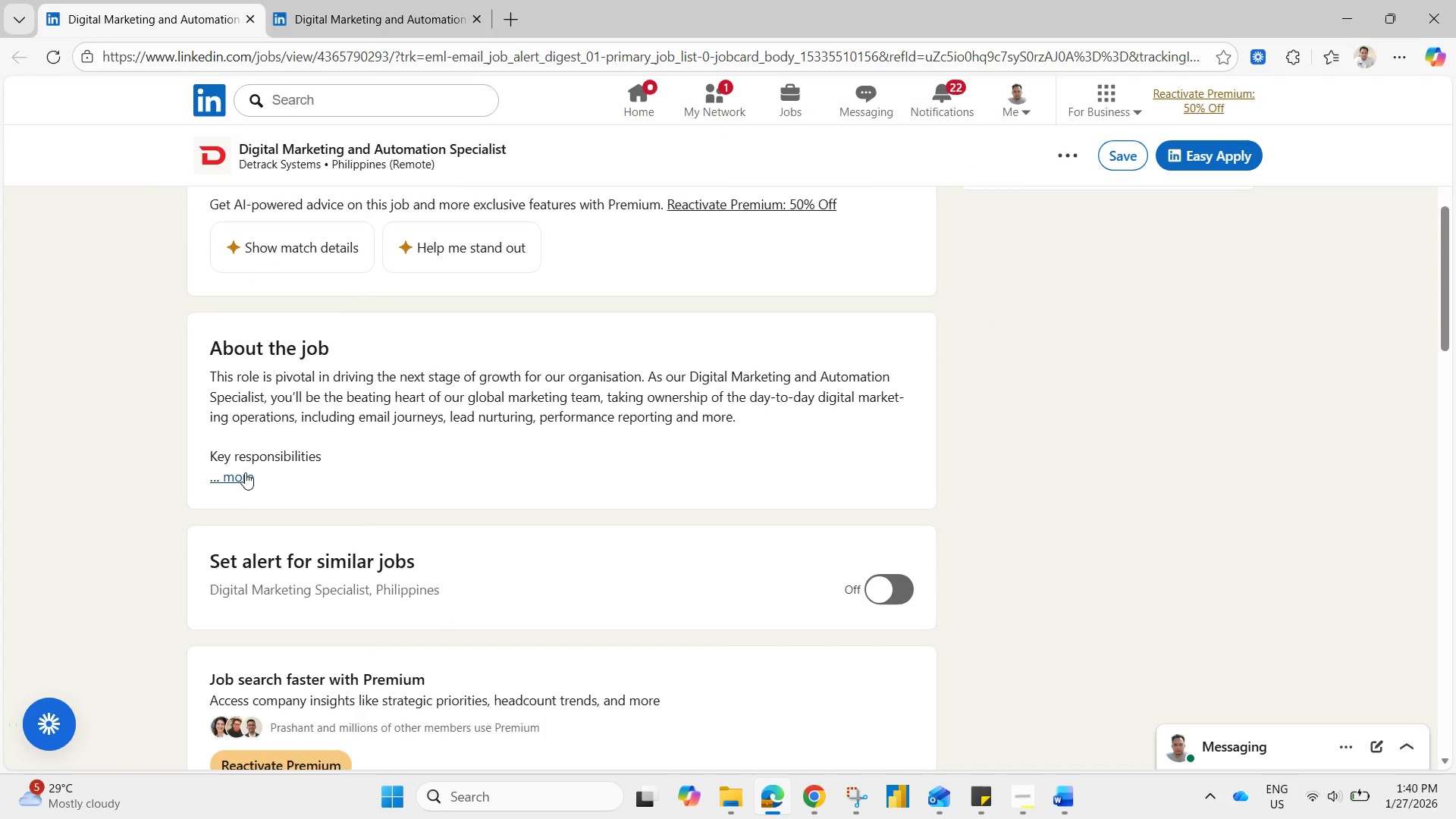 
left_click([243, 483])
 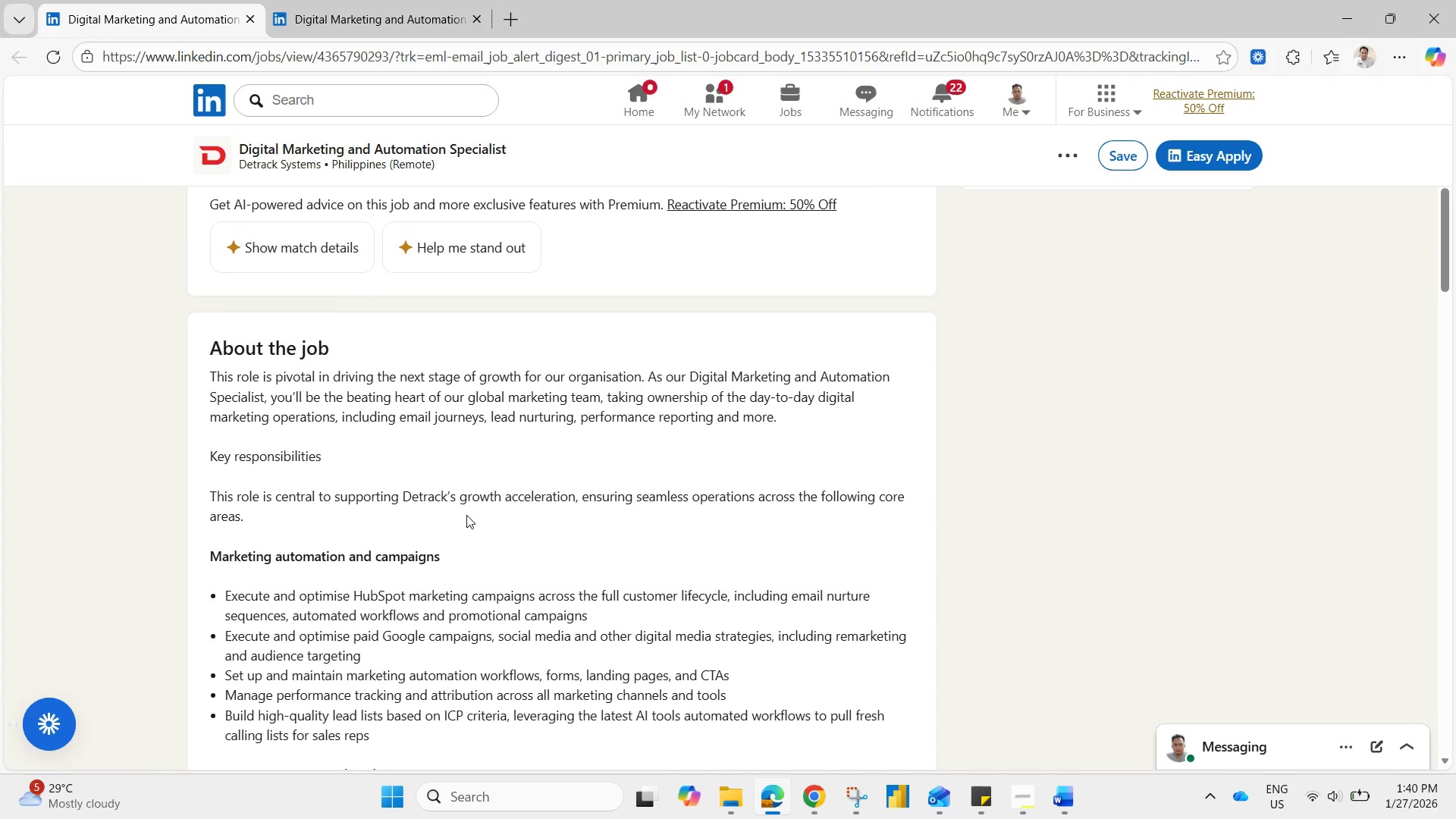 
wait(12.88)
 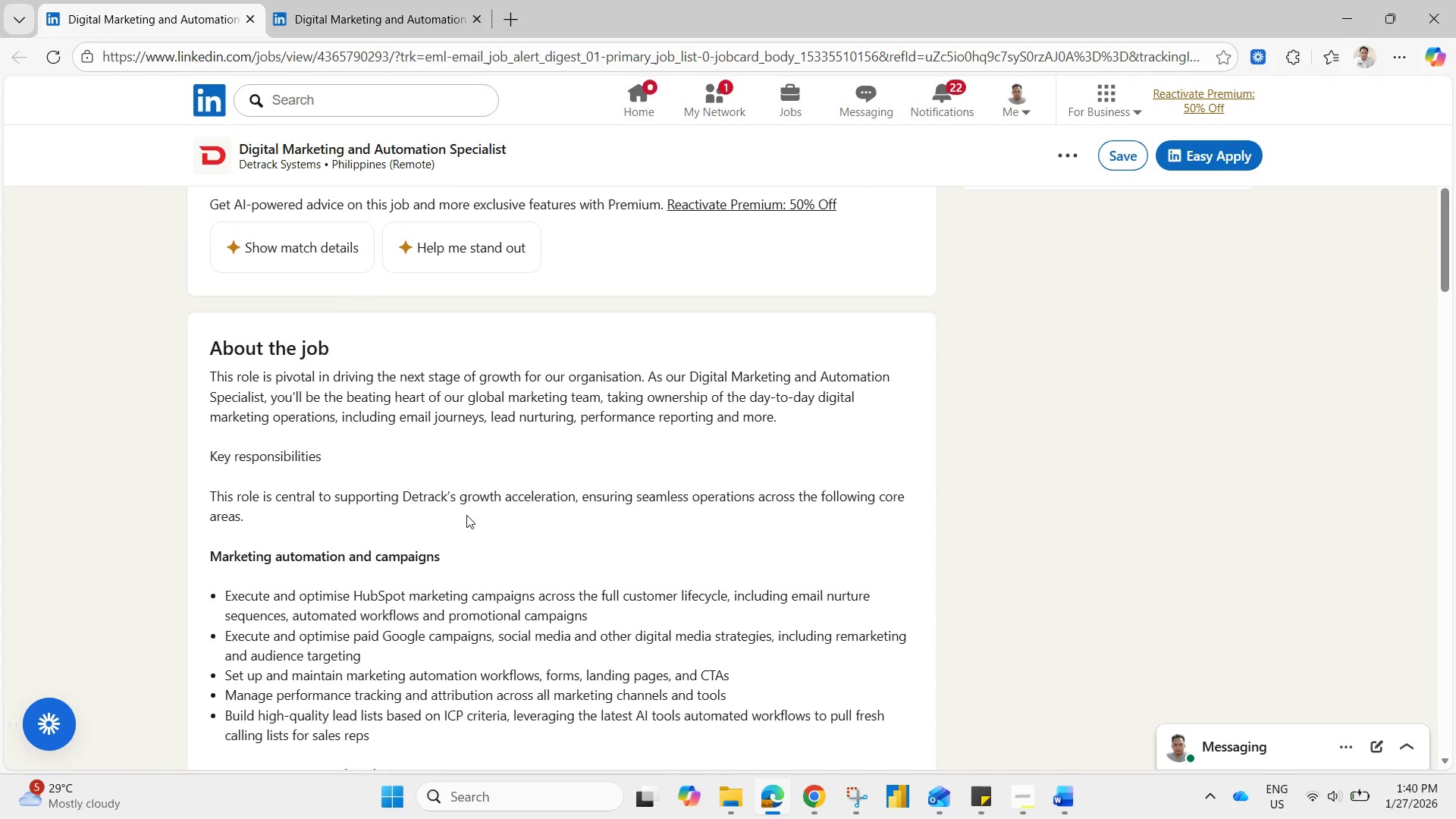 
scroll: coordinate [508, 557], scroll_direction: down, amount: 2.0
 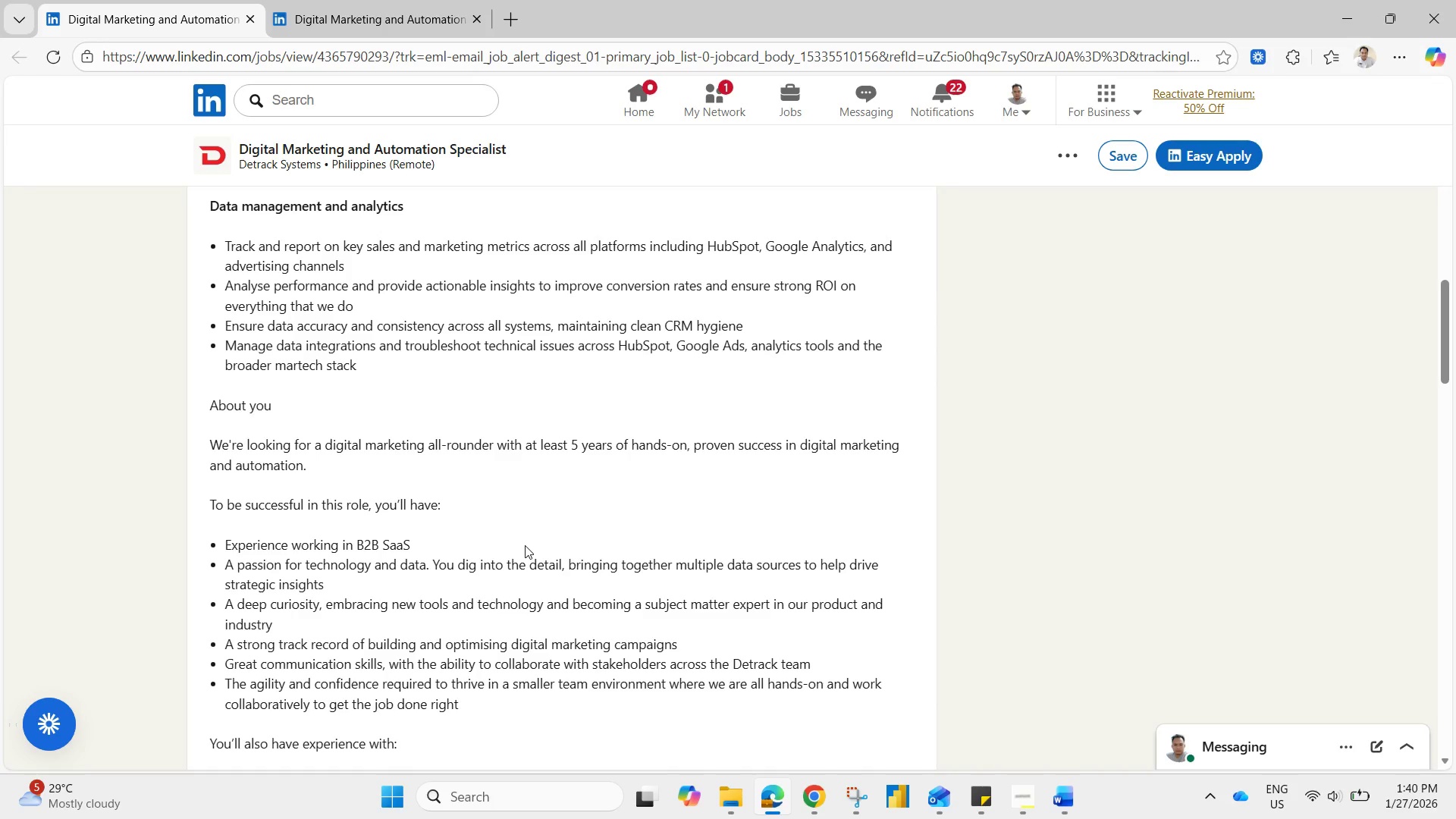 
wait(5.03)
 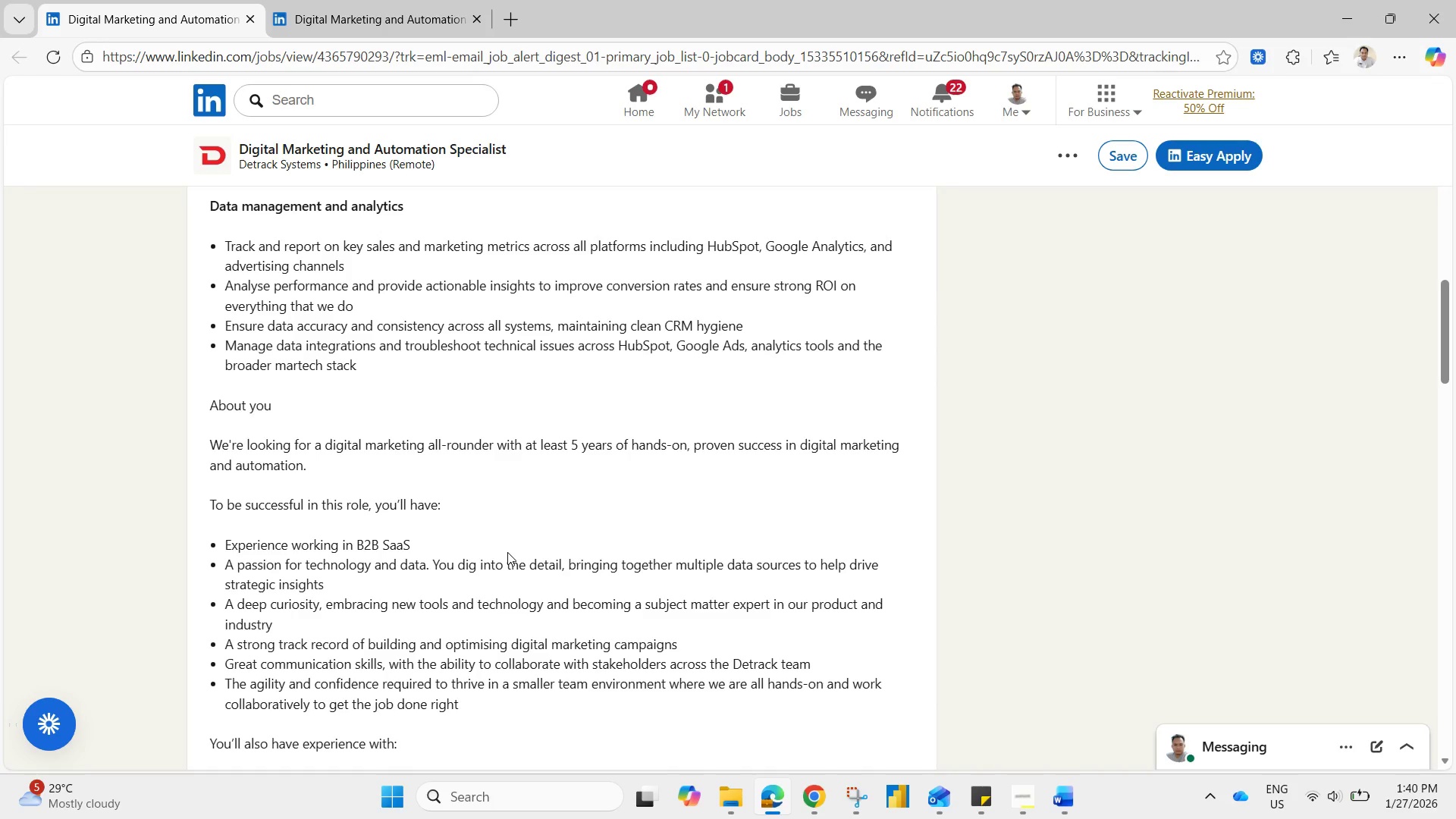 
scroll: coordinate [518, 548], scroll_direction: down, amount: 2.0
 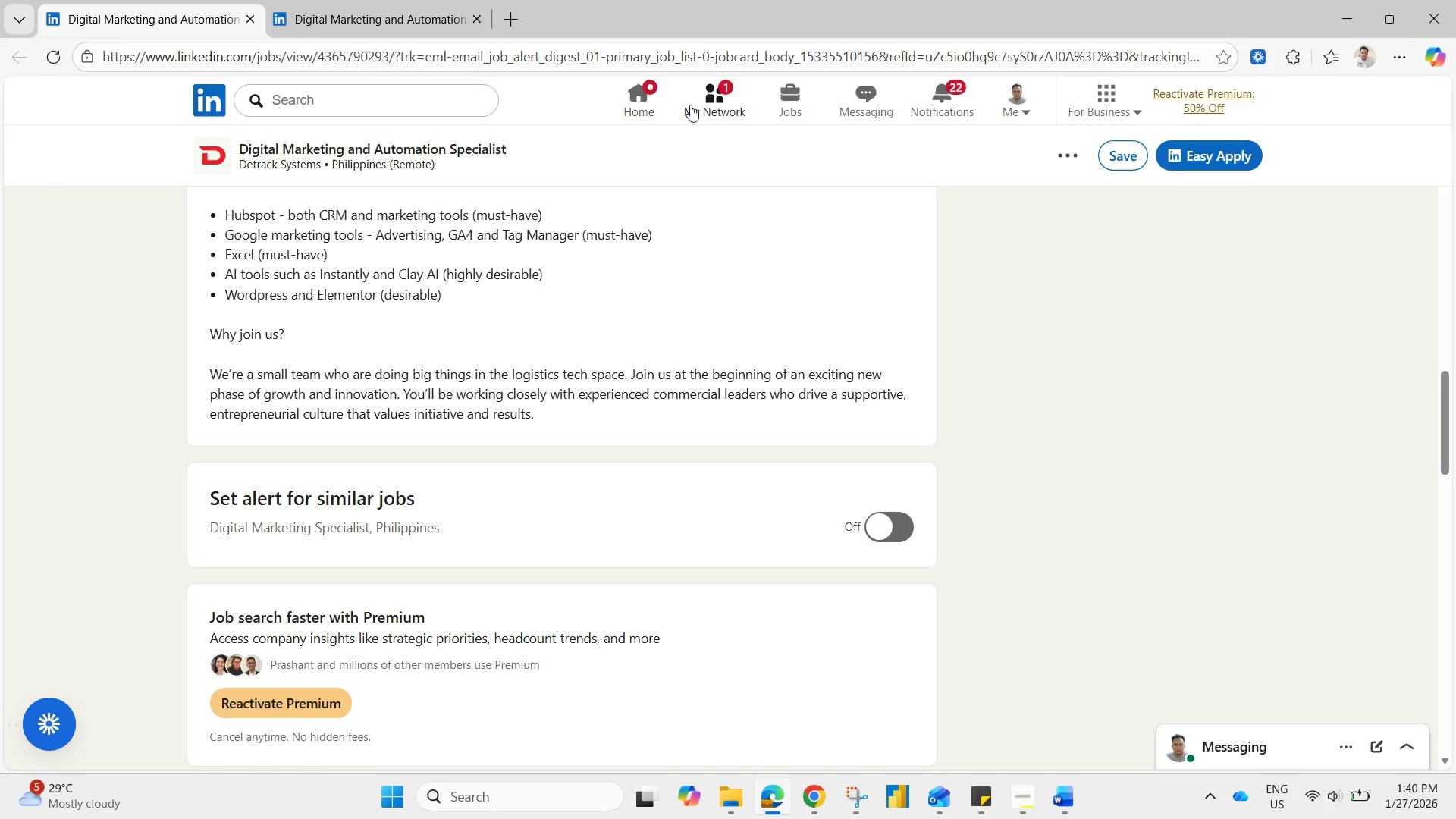 
left_click_drag(start_coordinate=[714, 101], to_coordinate=[719, 104])
 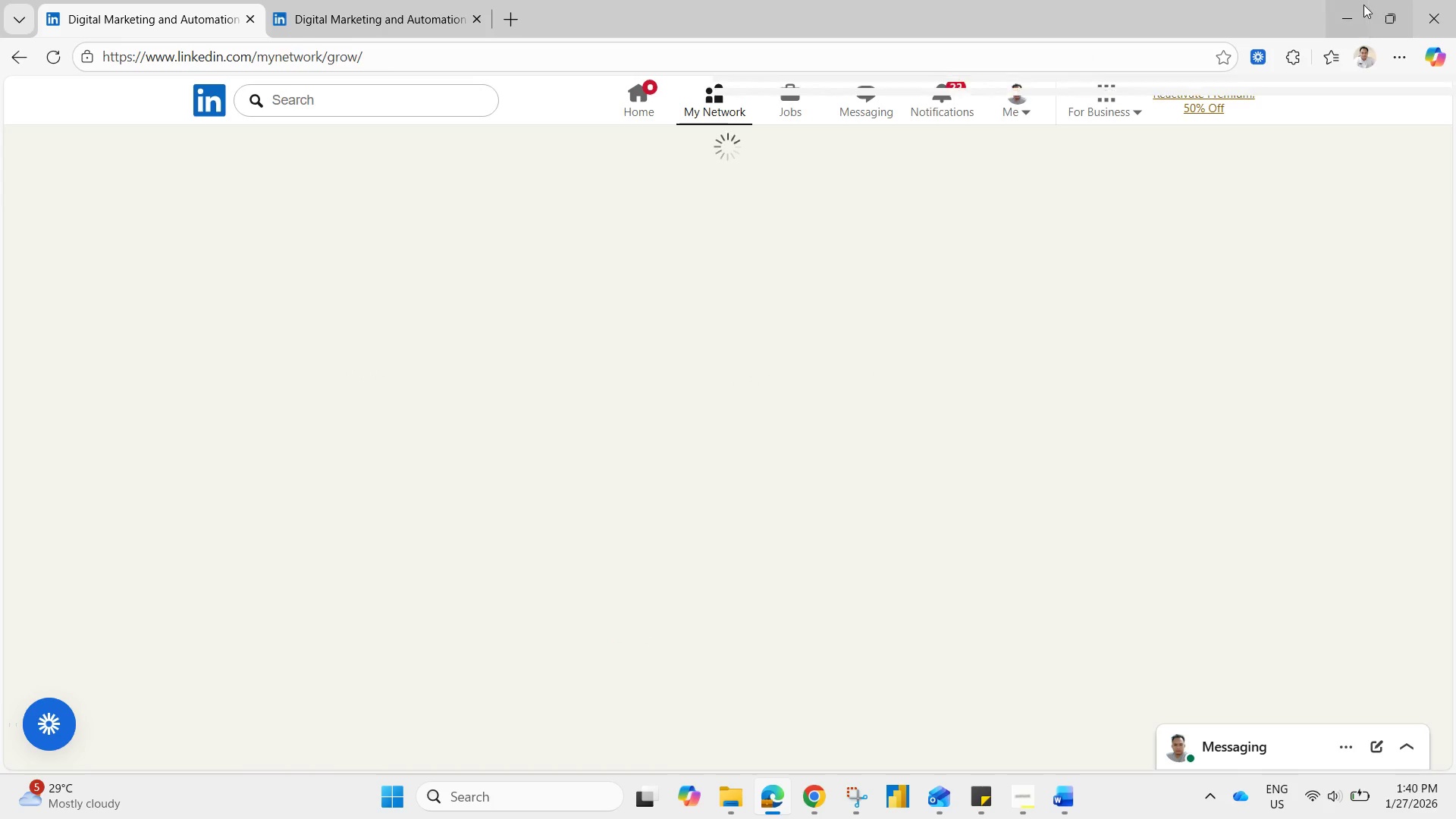 
left_click([1342, 14])
 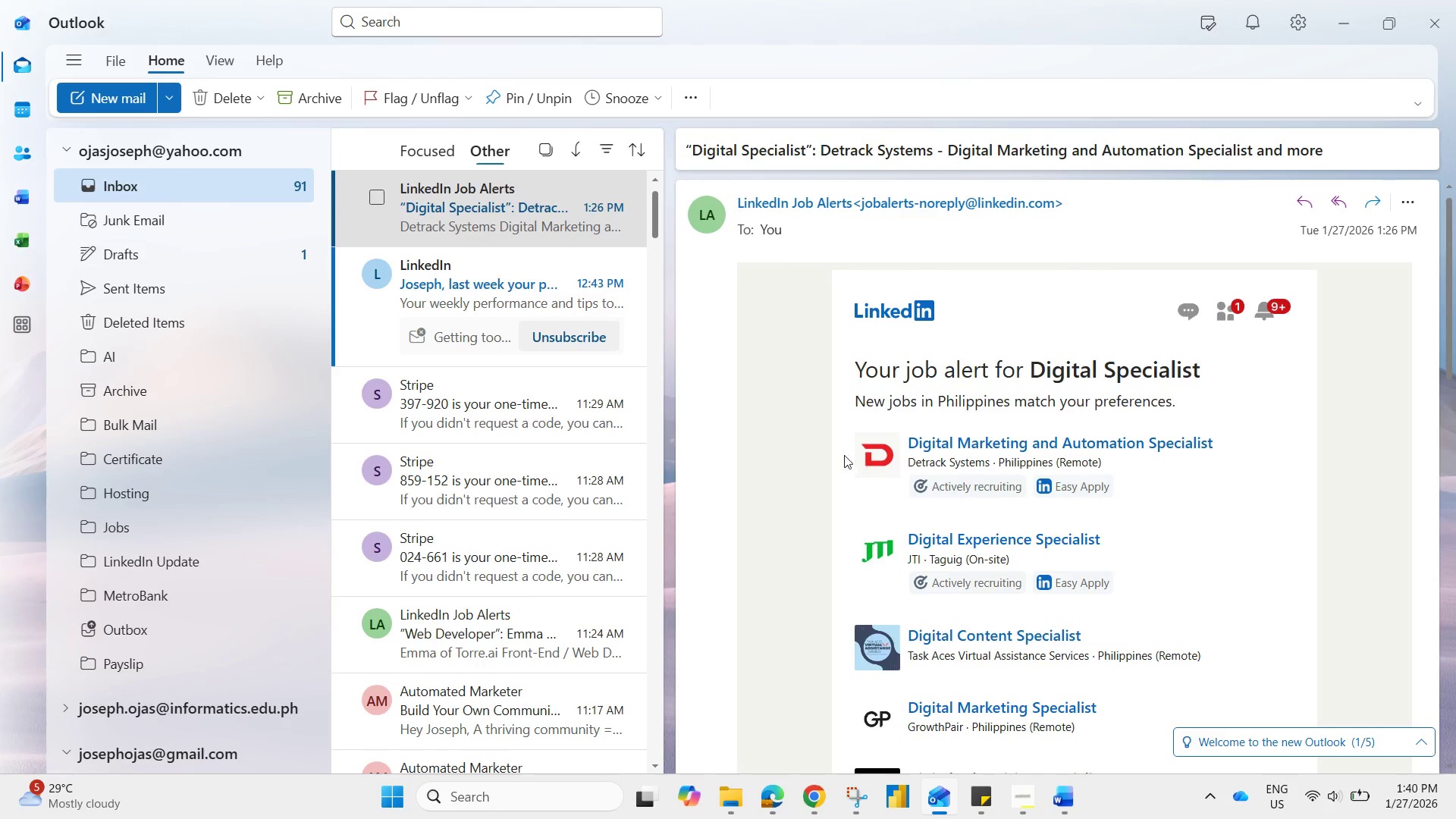 
left_click([168, 176])
 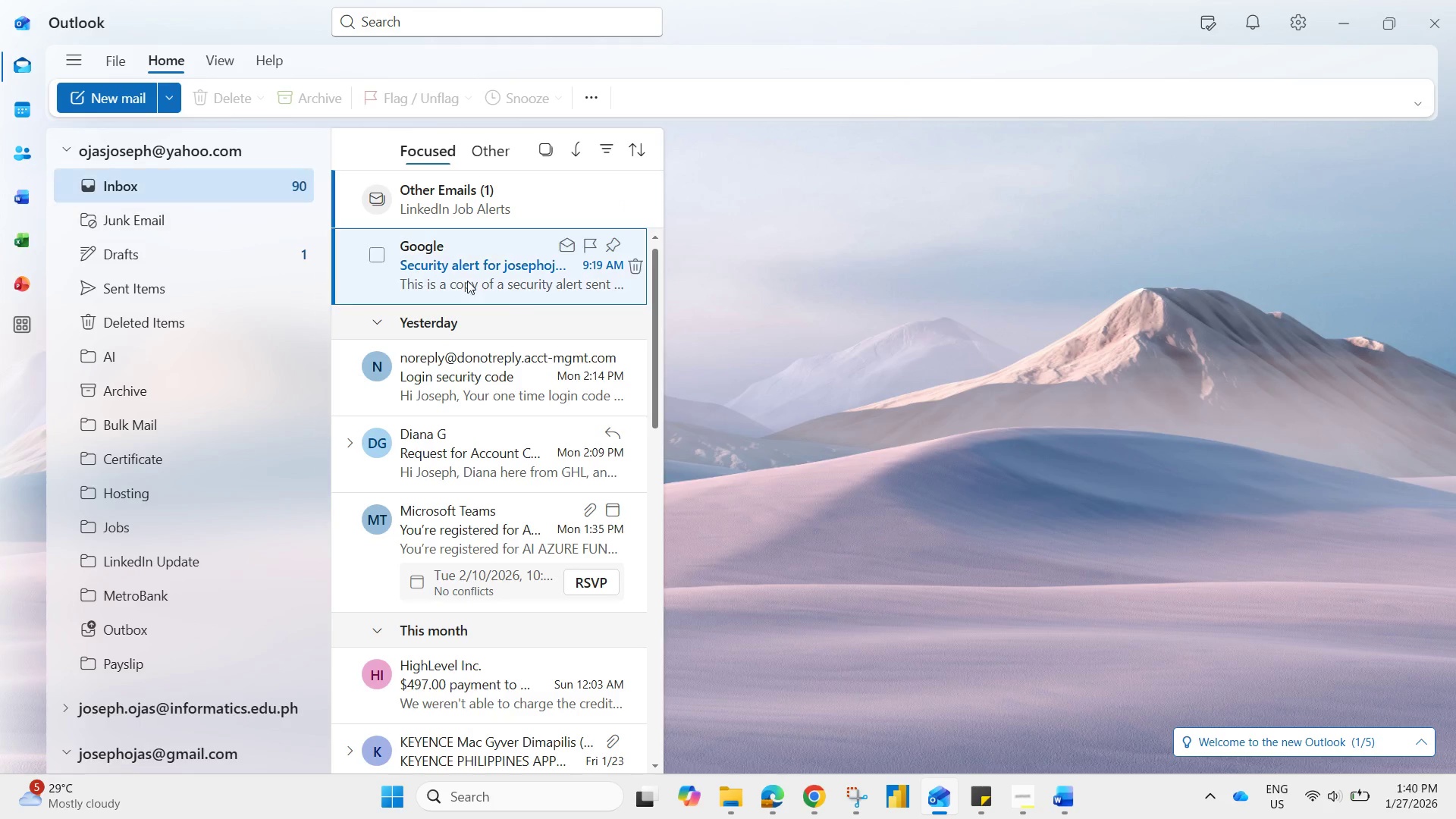 
scroll: coordinate [528, 418], scroll_direction: up, amount: 5.0
 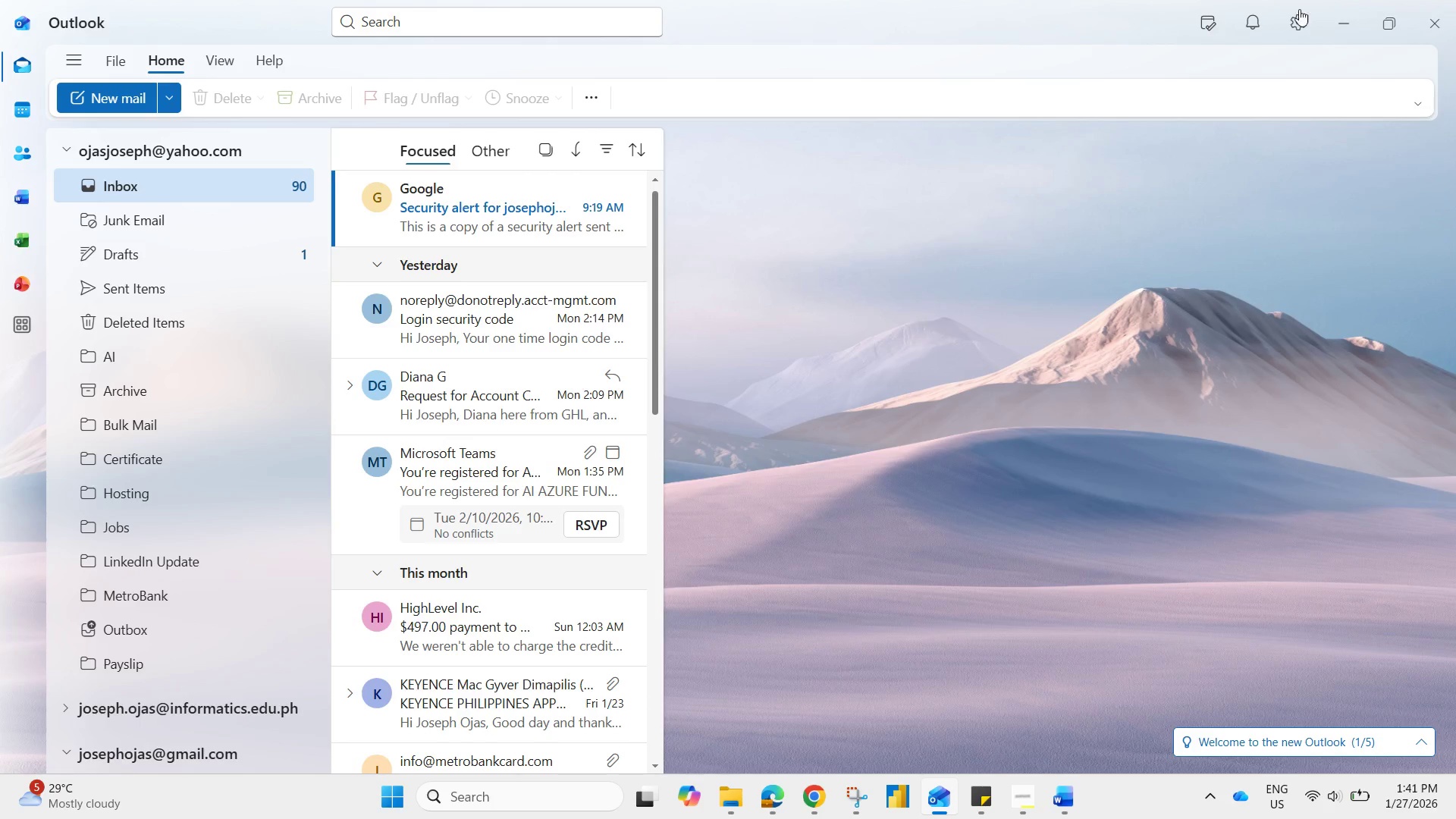 
left_click_drag(start_coordinate=[1329, 13], to_coordinate=[1332, 16])
 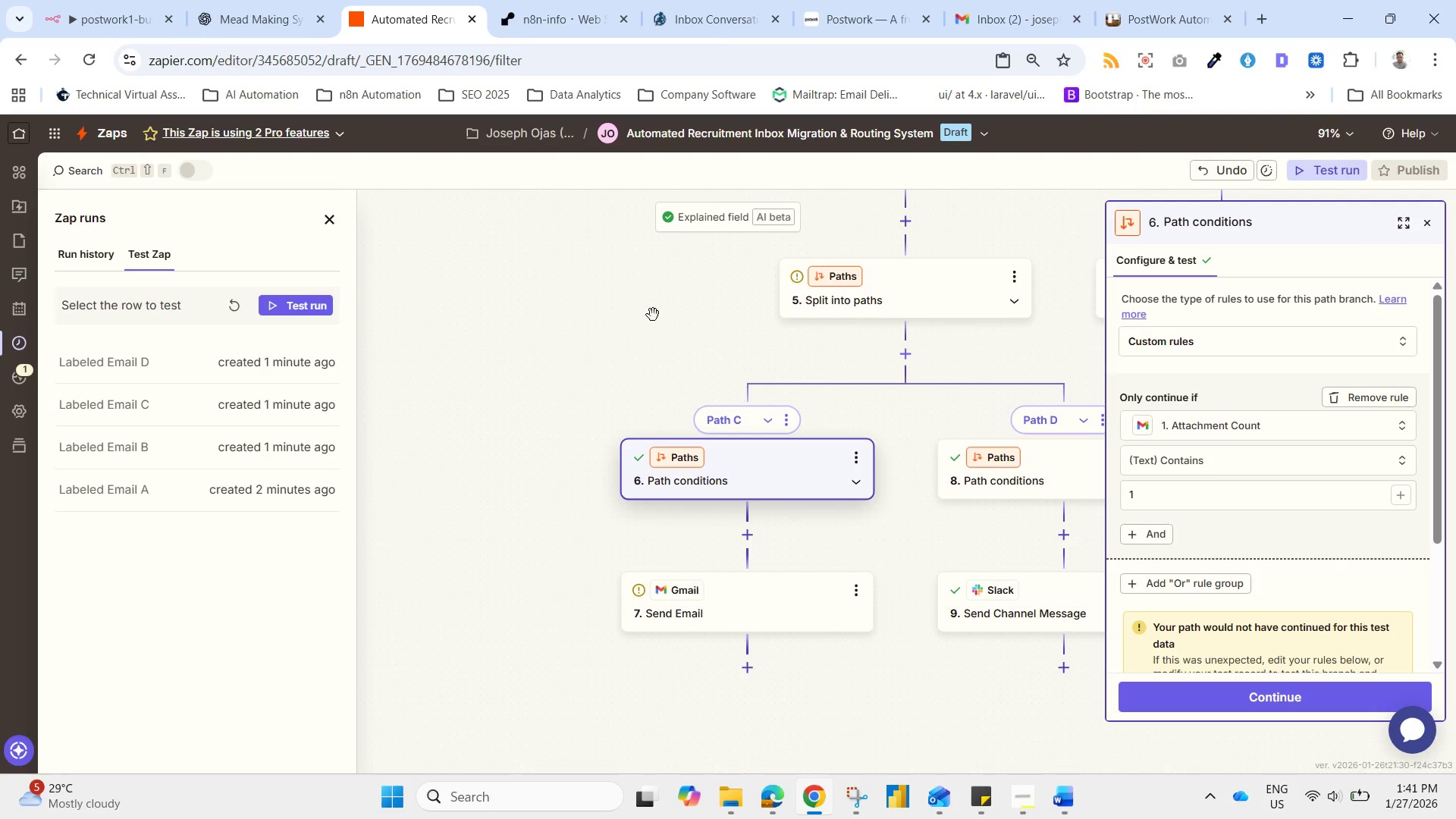 
left_click([566, 324])
 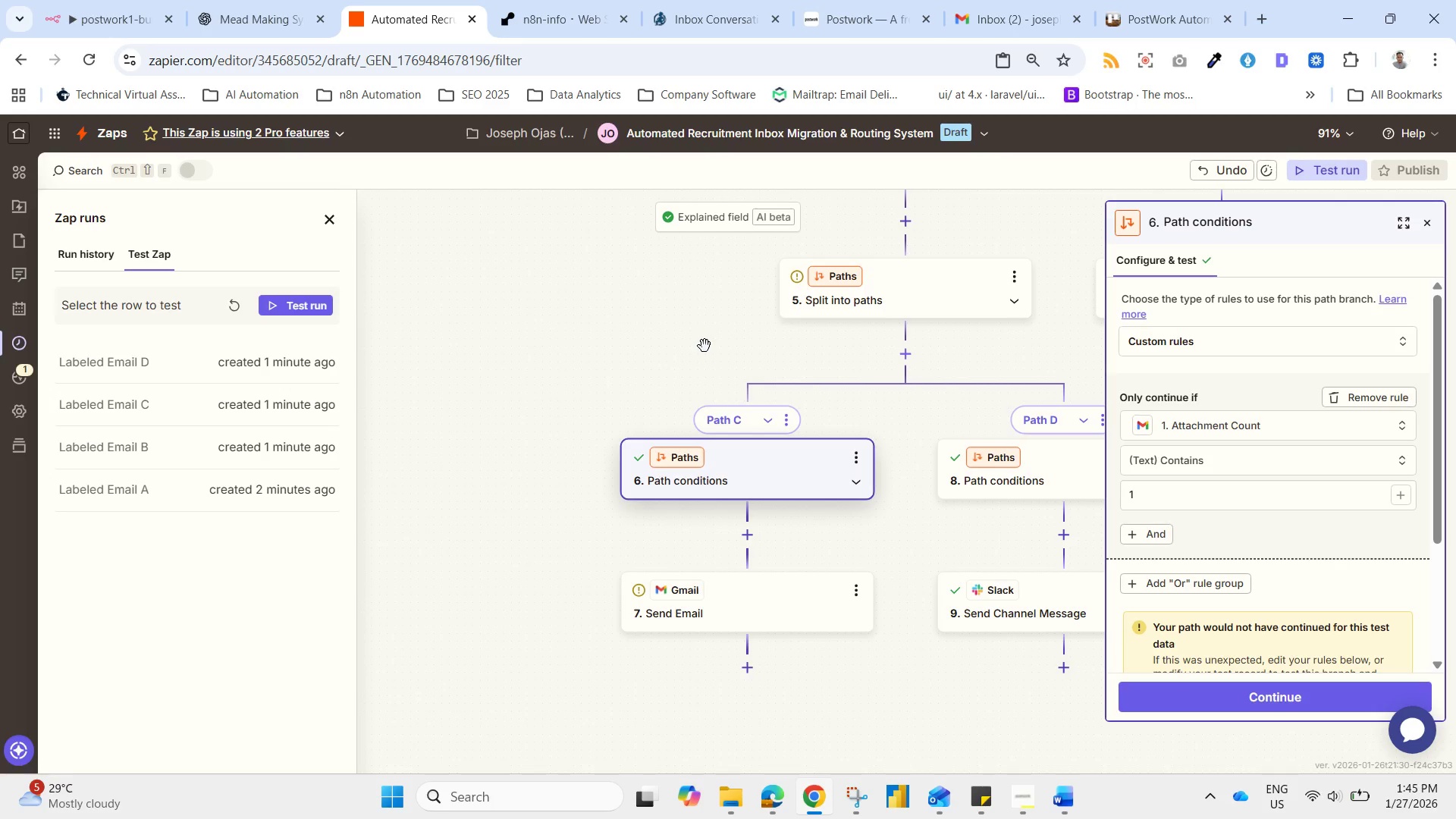 
wait(285.44)
 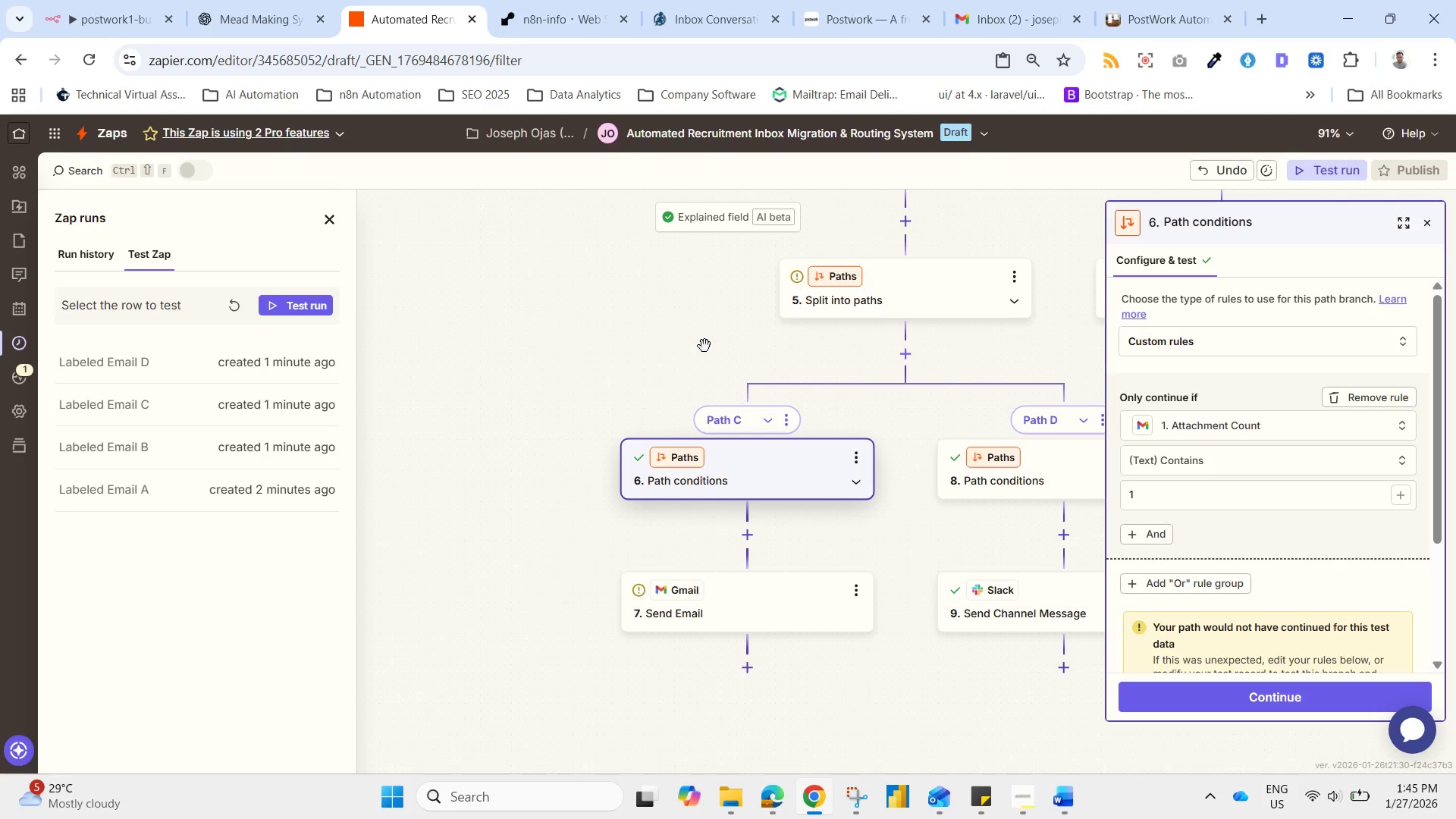 
left_click_drag(start_coordinate=[621, 707], to_coordinate=[627, 704])
 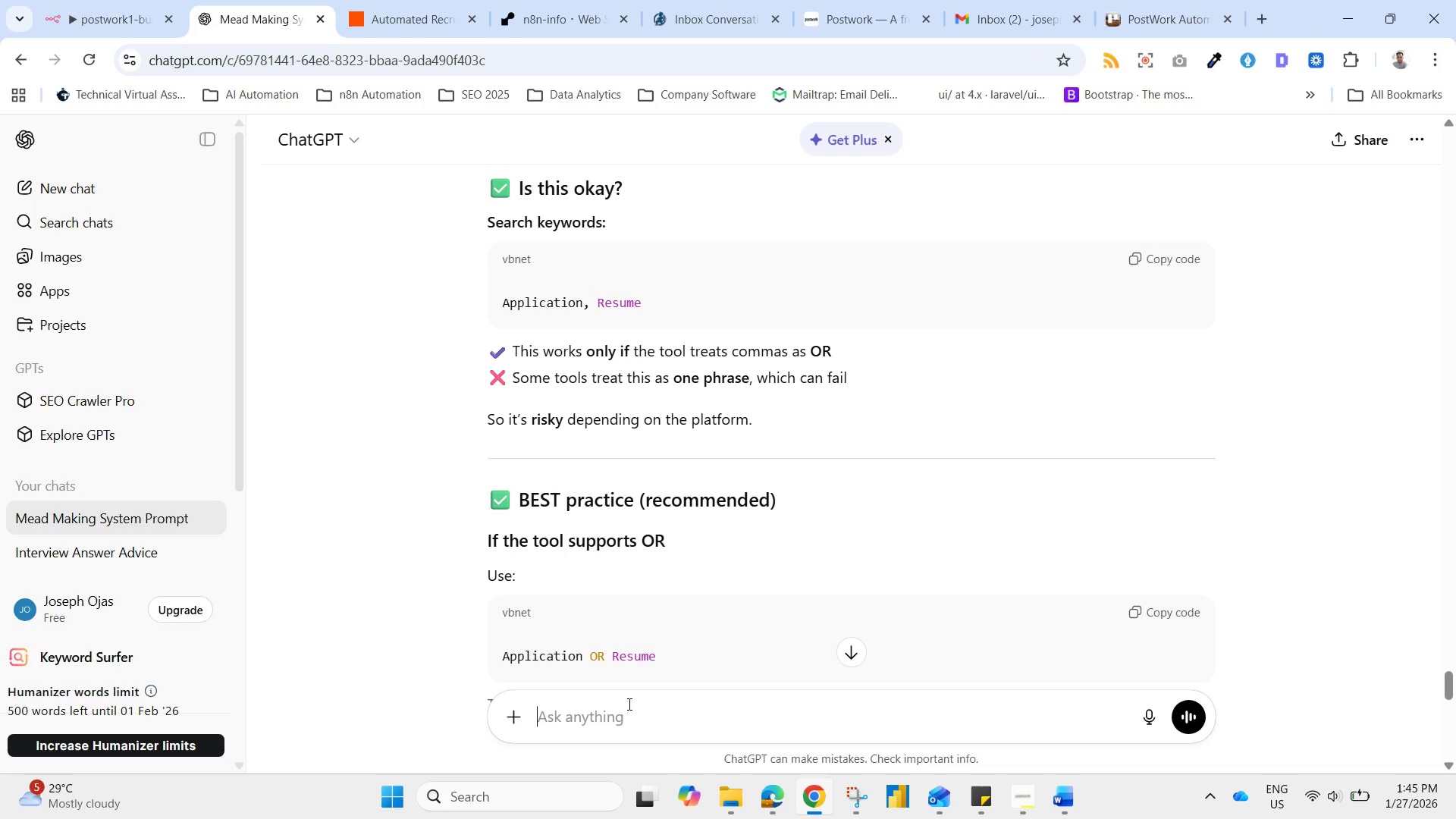 
type(what we ca)
key(Backspace)
key(Backspace)
key(Backspace)
key(Backspace)
key(Backspace)
type(I can yu)
key(Backspace)
key(Backspace)
type(use in zapier path if no attachemen and one is have attachement?)
 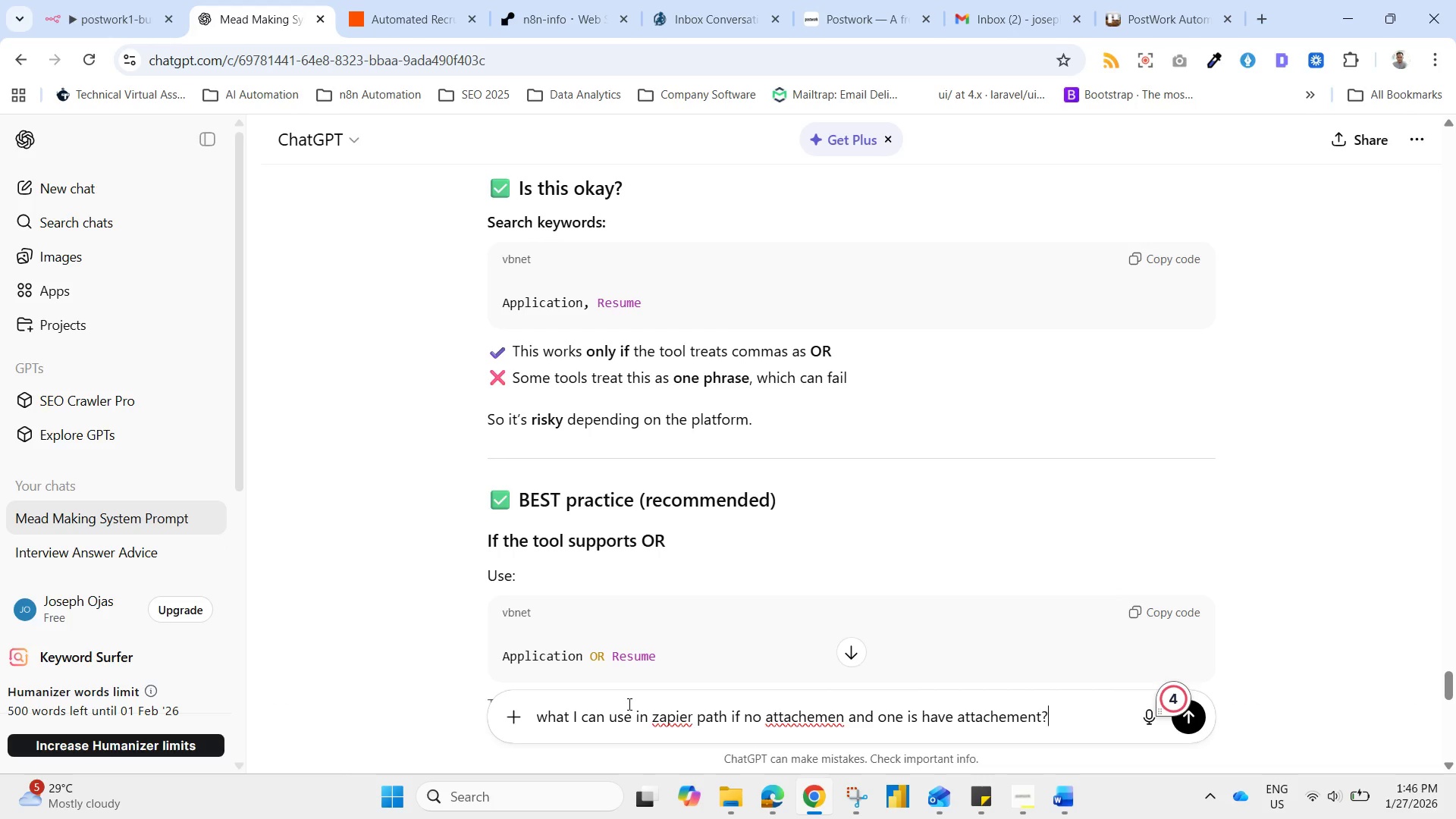 
 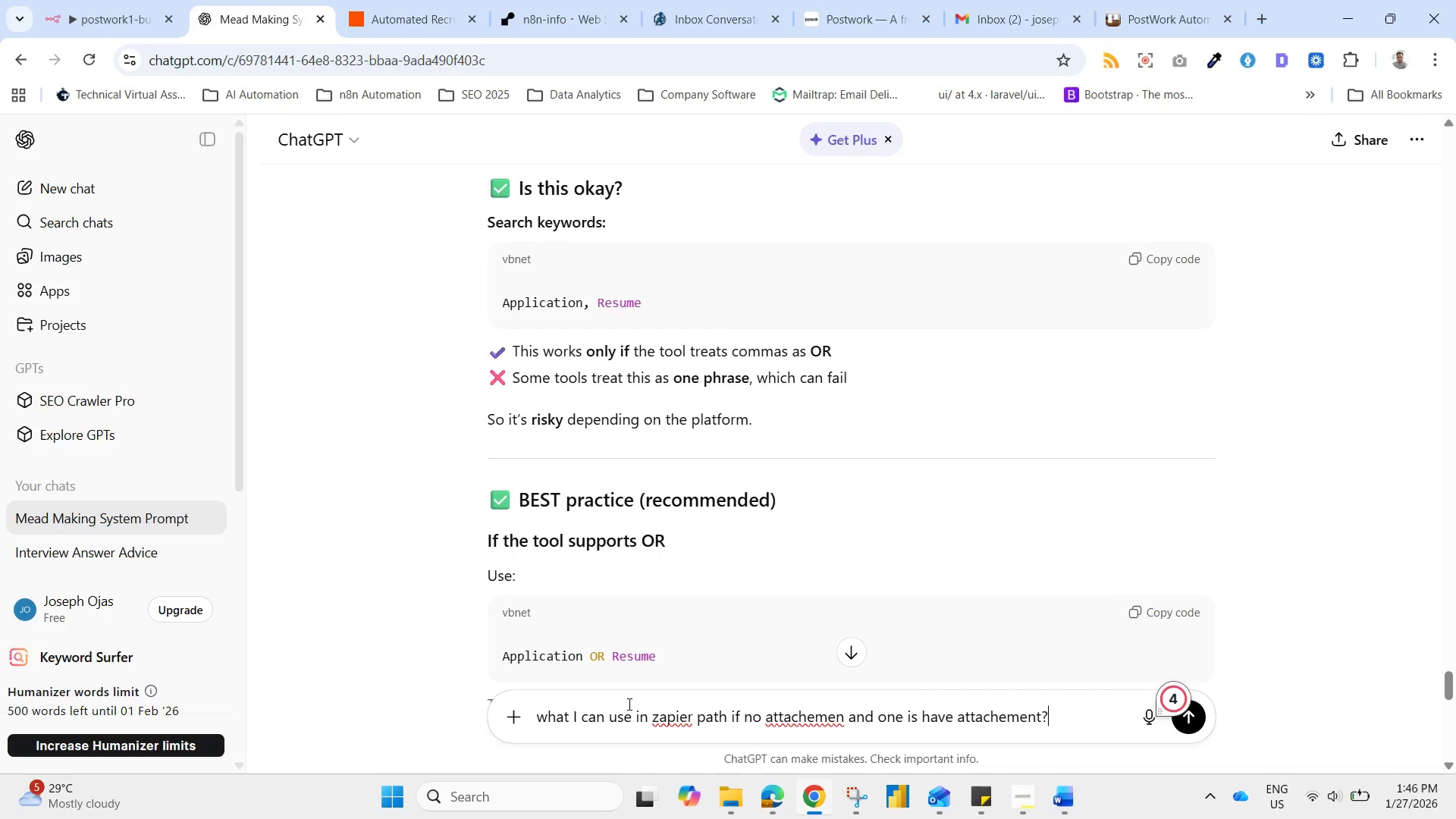 
key(Enter)
 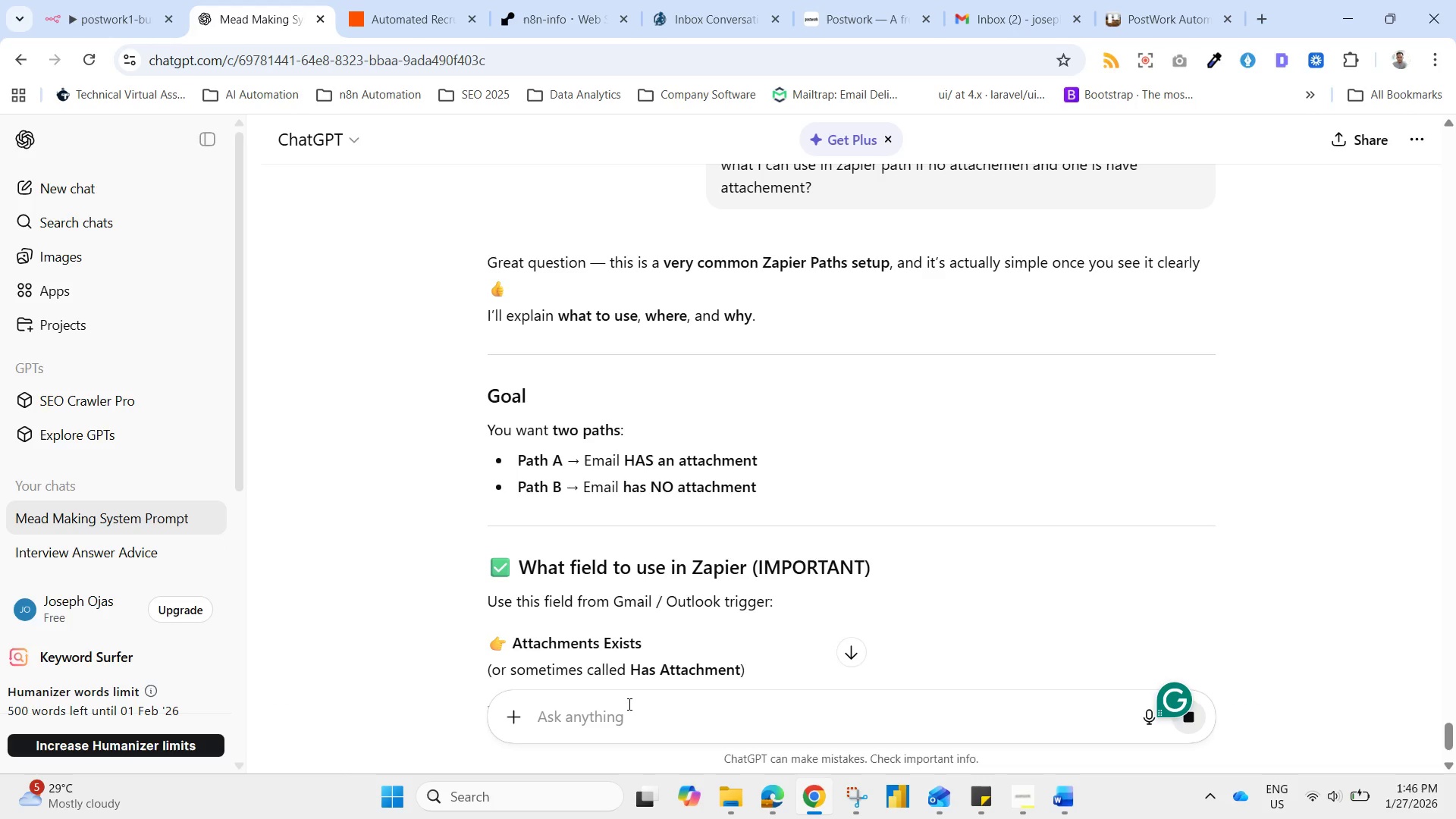 
wait(9.73)
 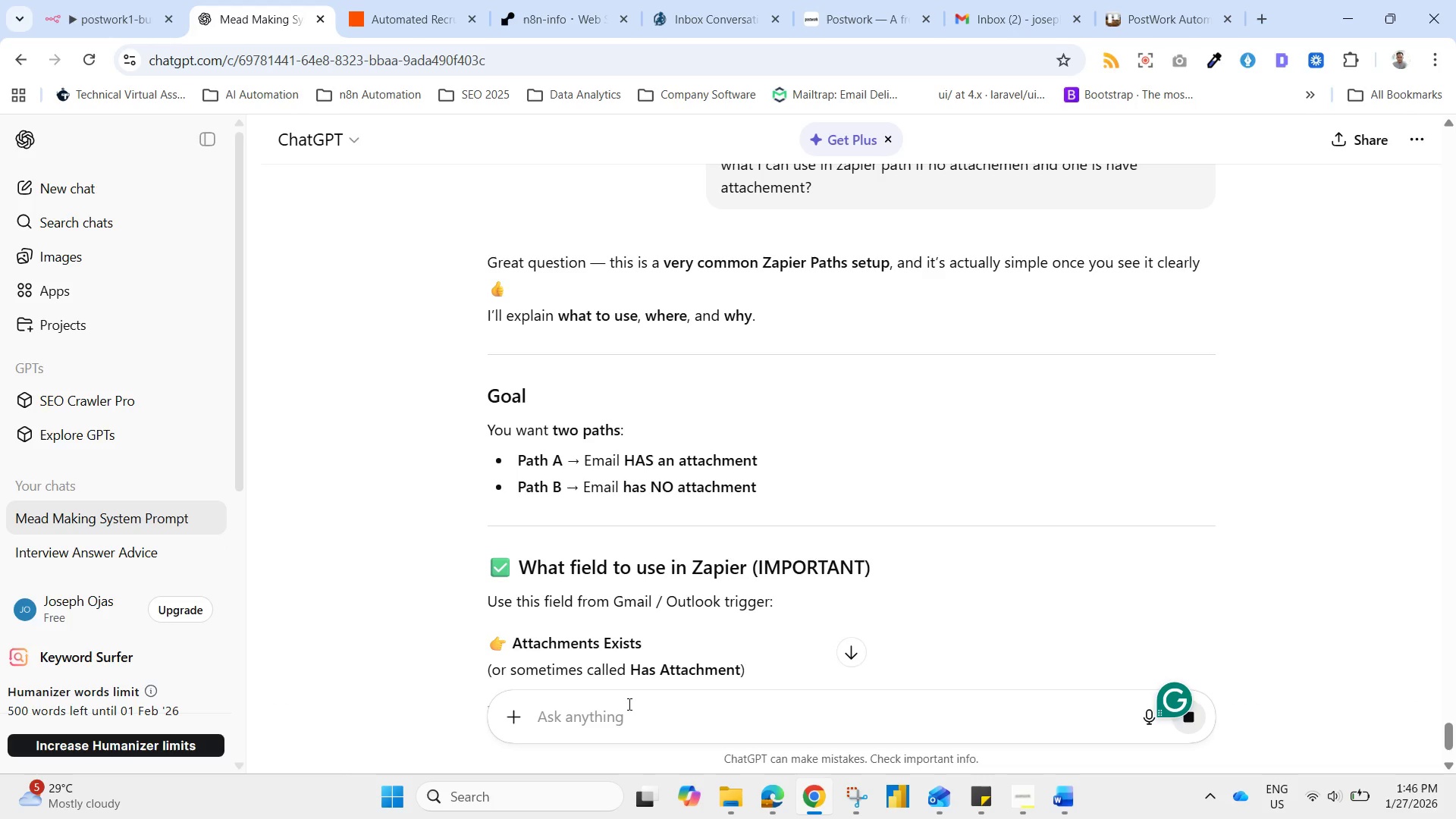 
left_click_drag(start_coordinate=[1449, 699], to_coordinate=[1455, 729])
 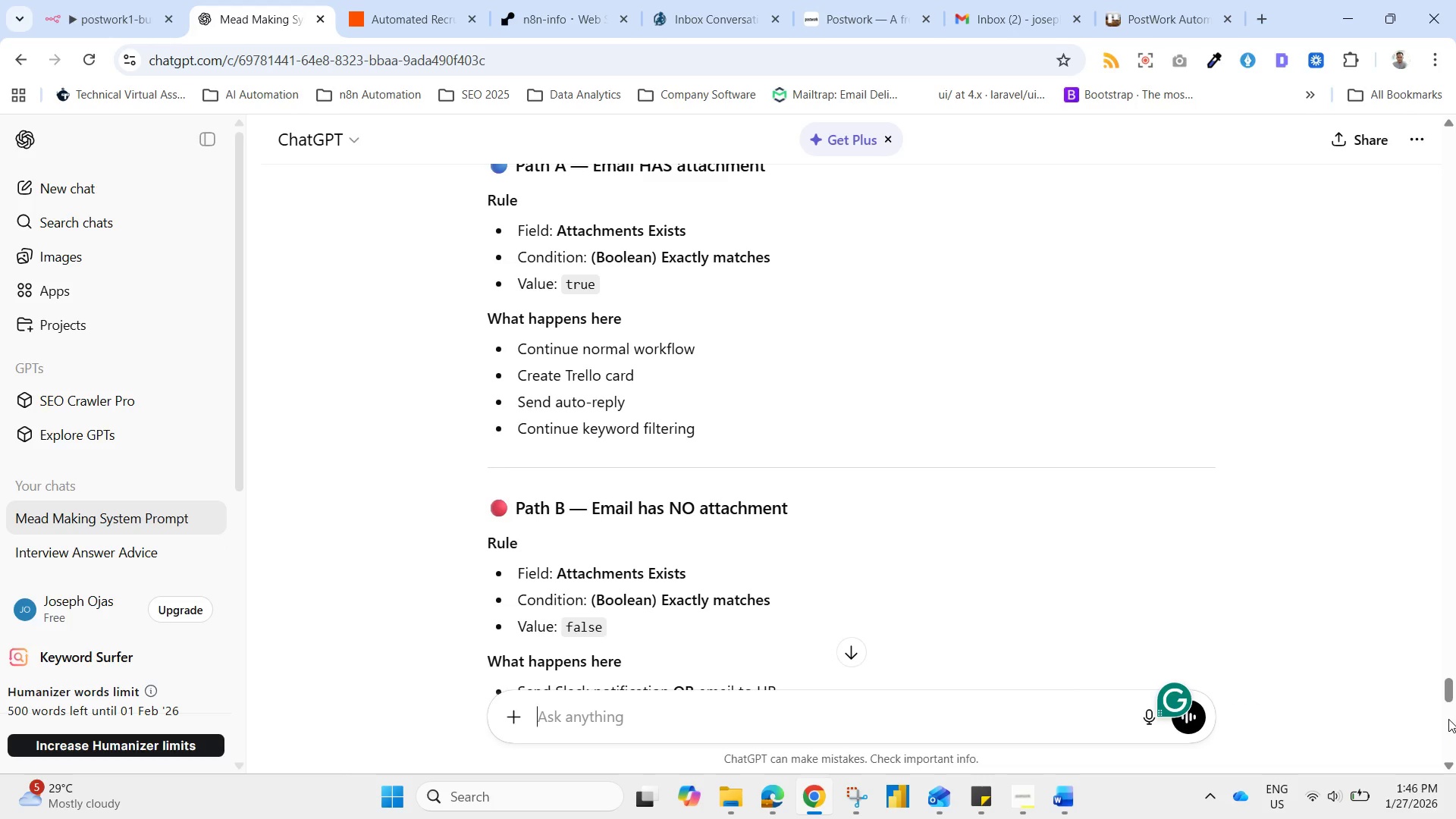 
wait(8.53)
 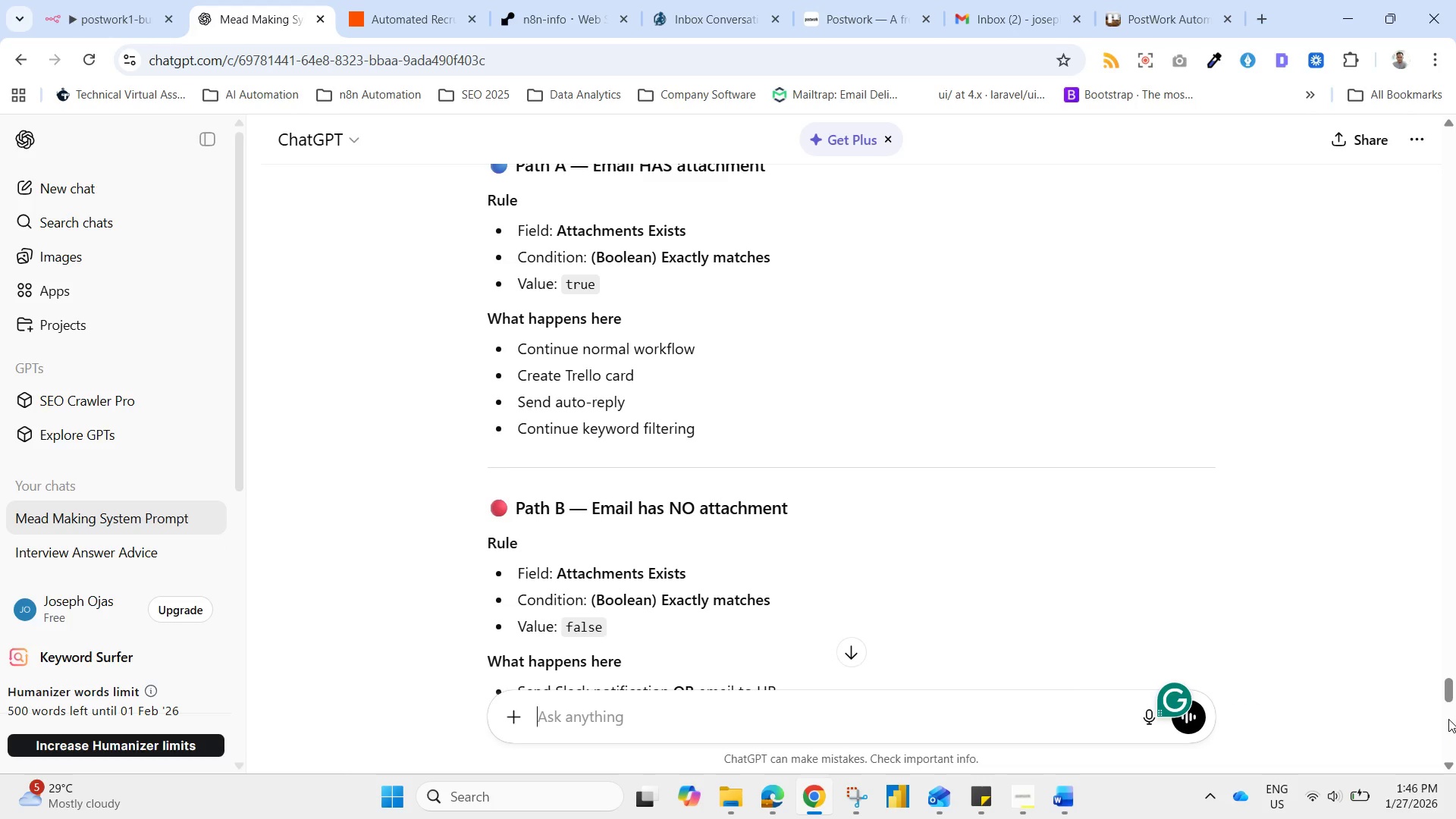 
left_click([381, 0])
 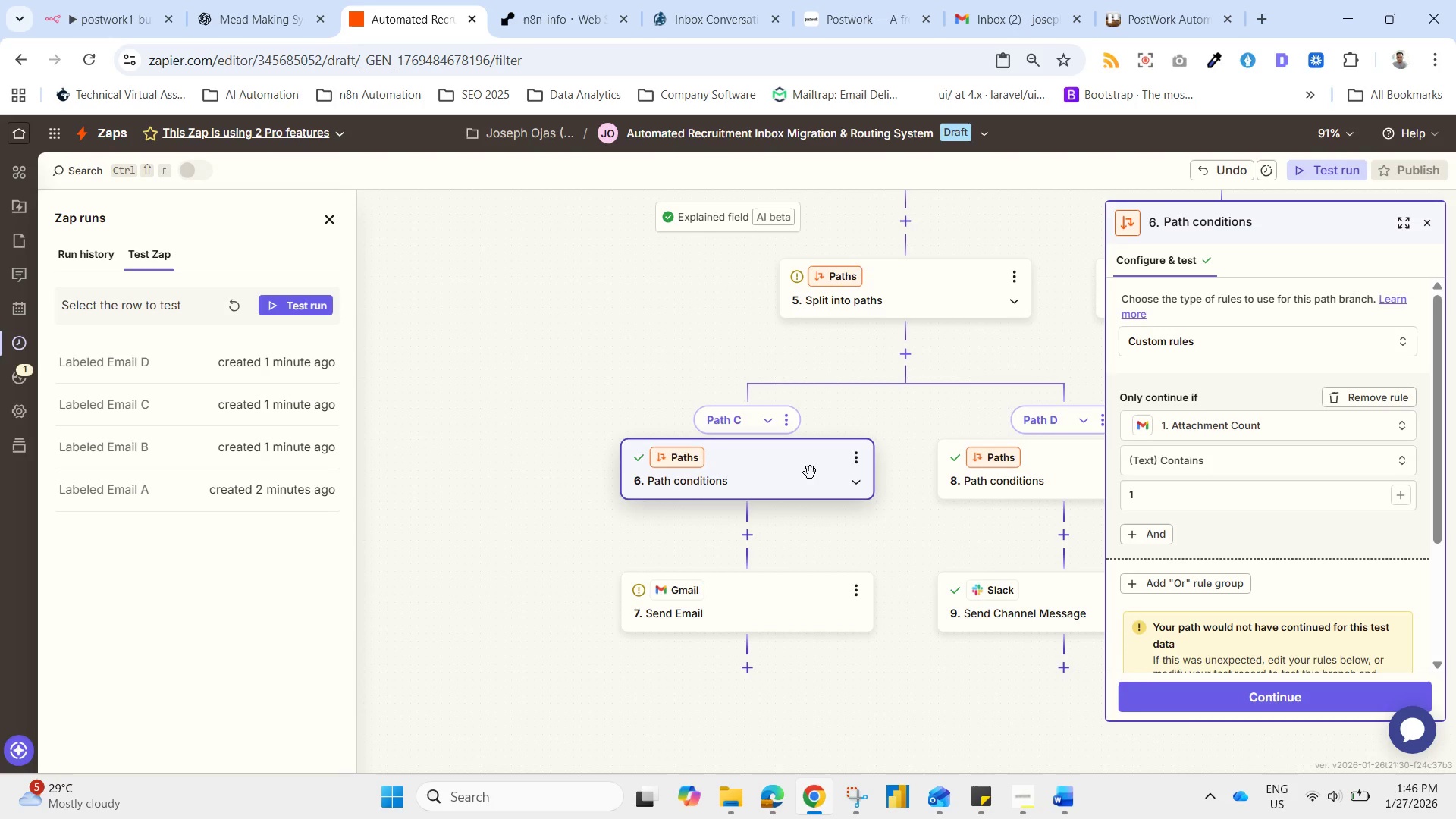 
left_click([1266, 425])
 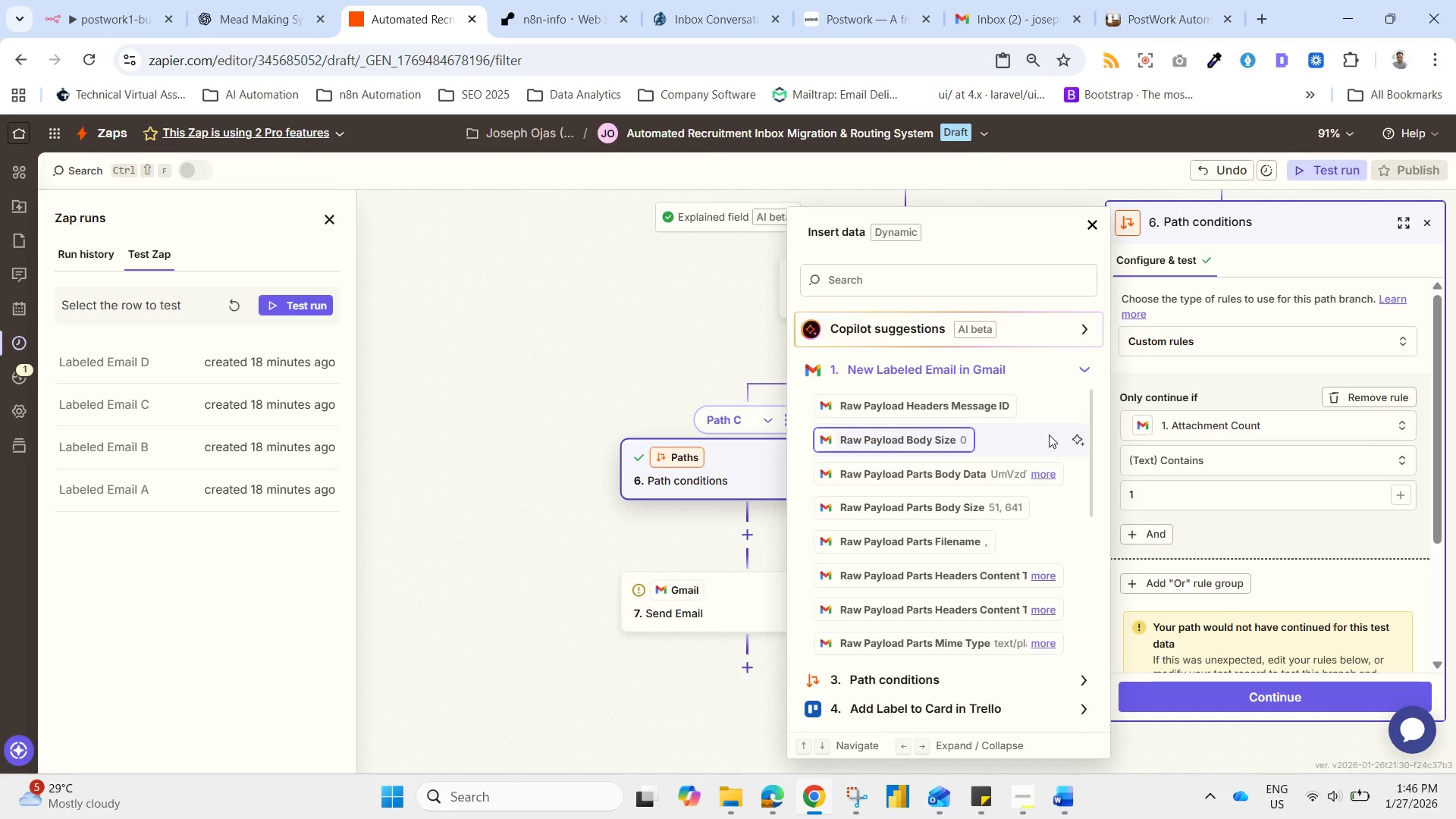 
wait(5.81)
 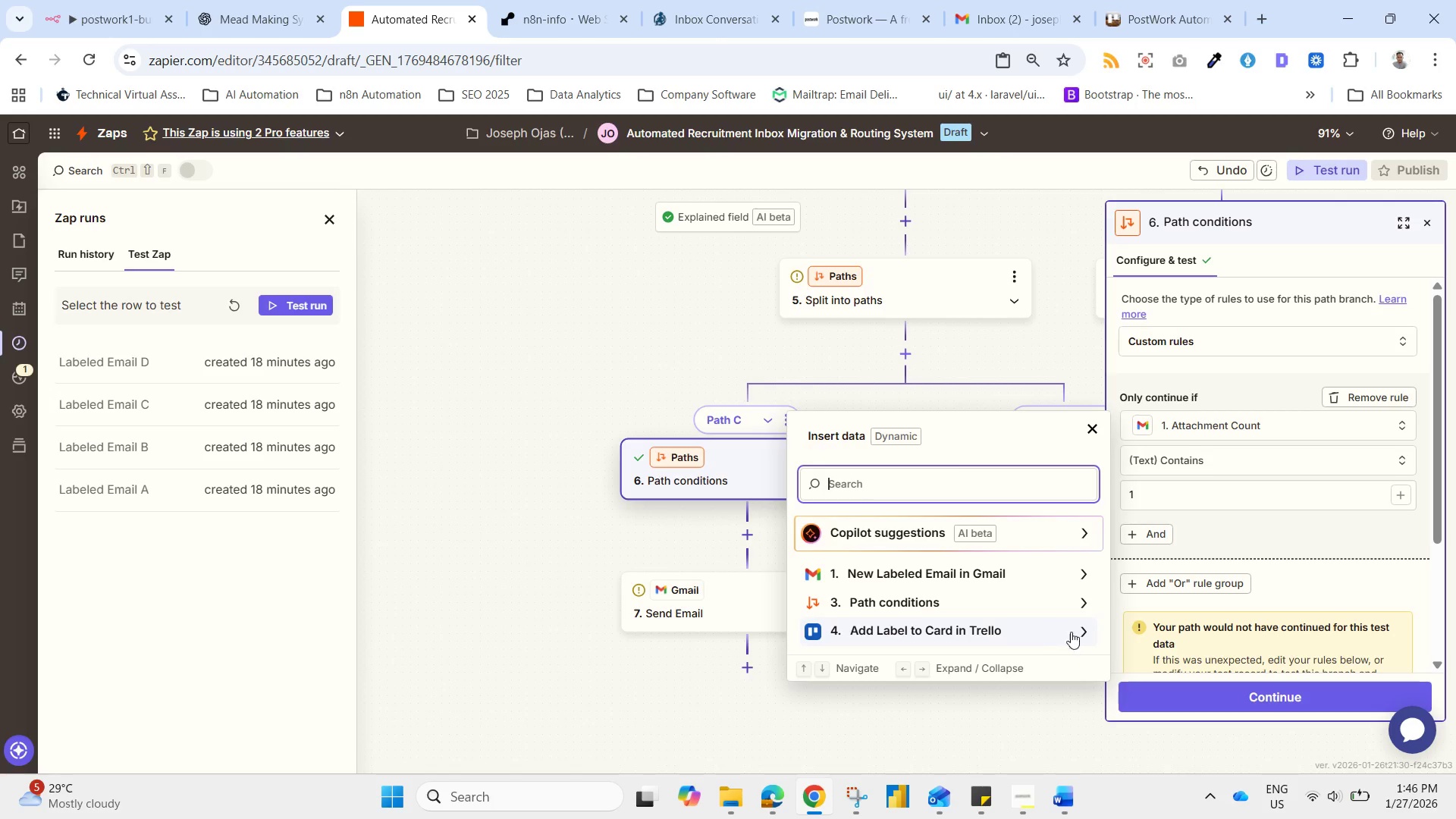 
double_click([898, 281])
 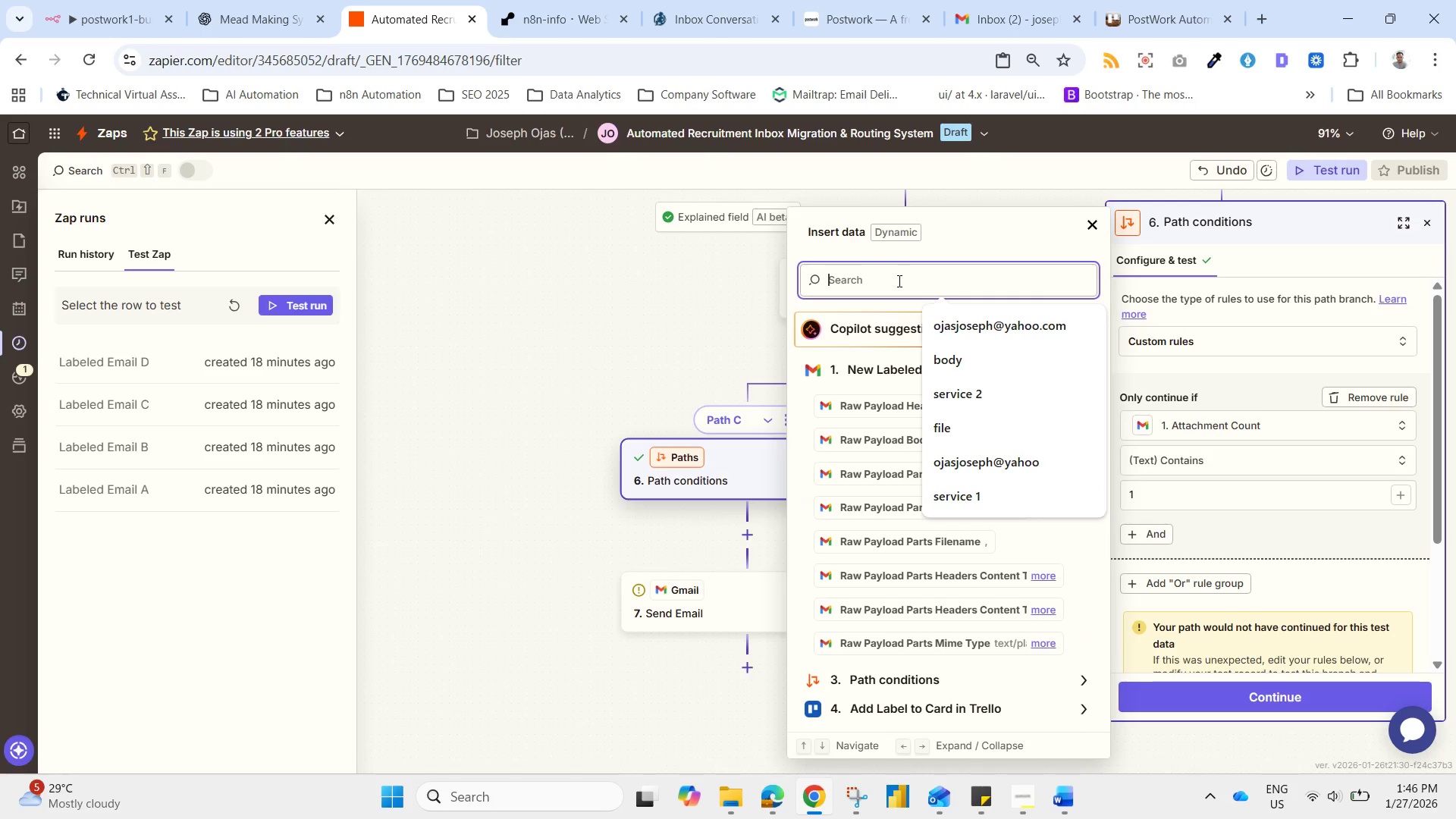 
type(attachment)
 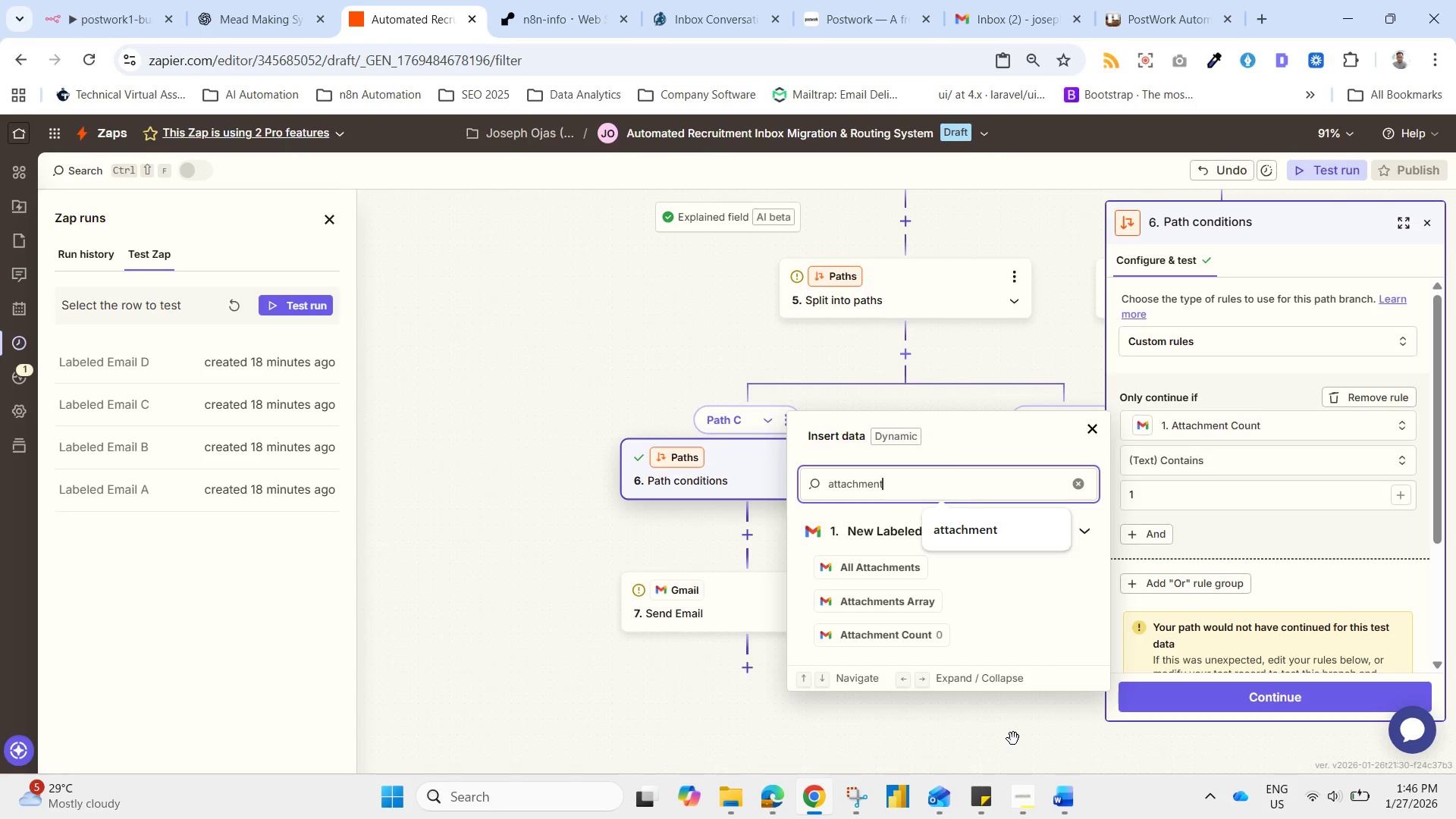 
scroll: coordinate [975, 654], scroll_direction: down, amount: 6.0
 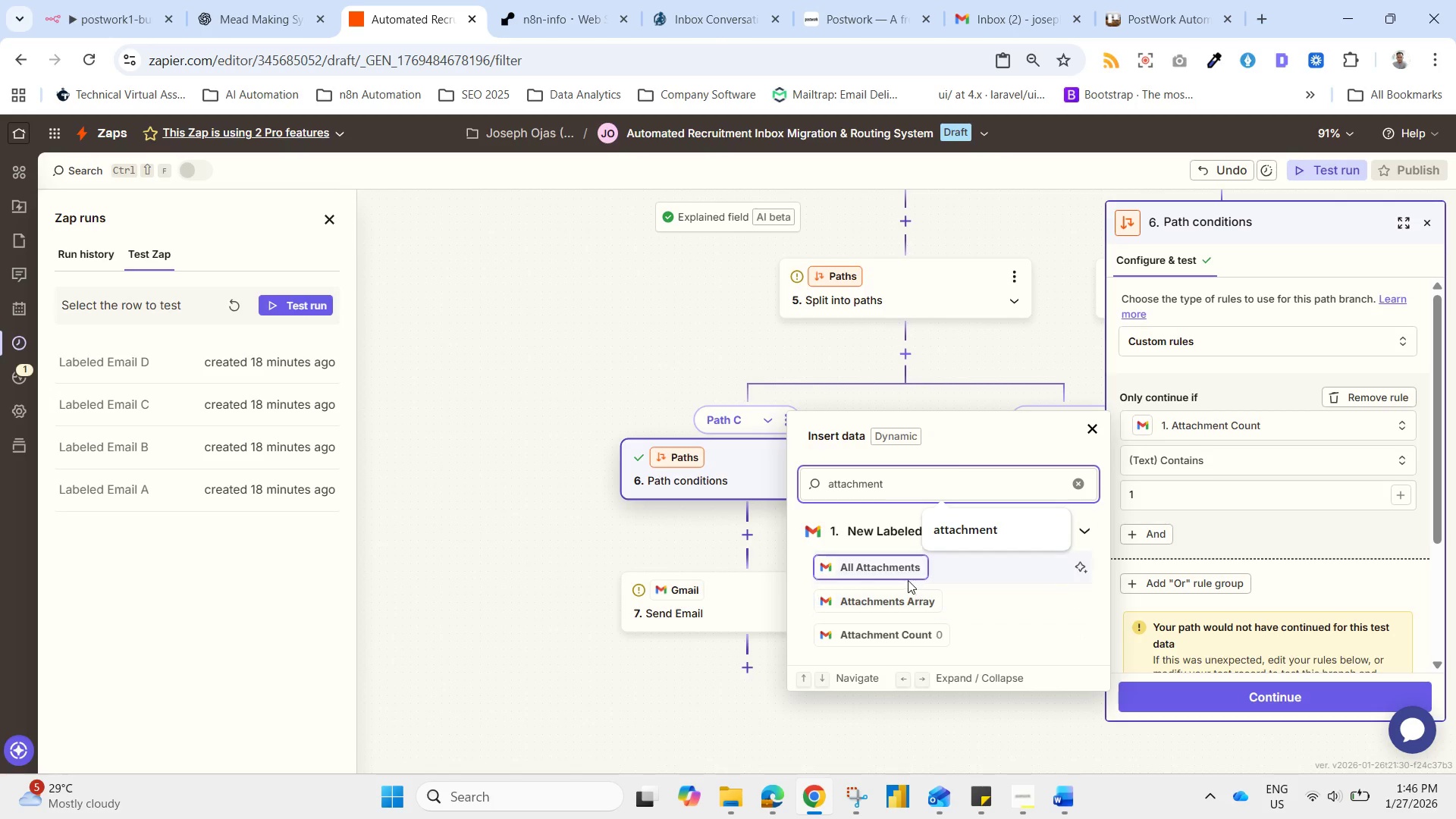 
wait(5.6)
 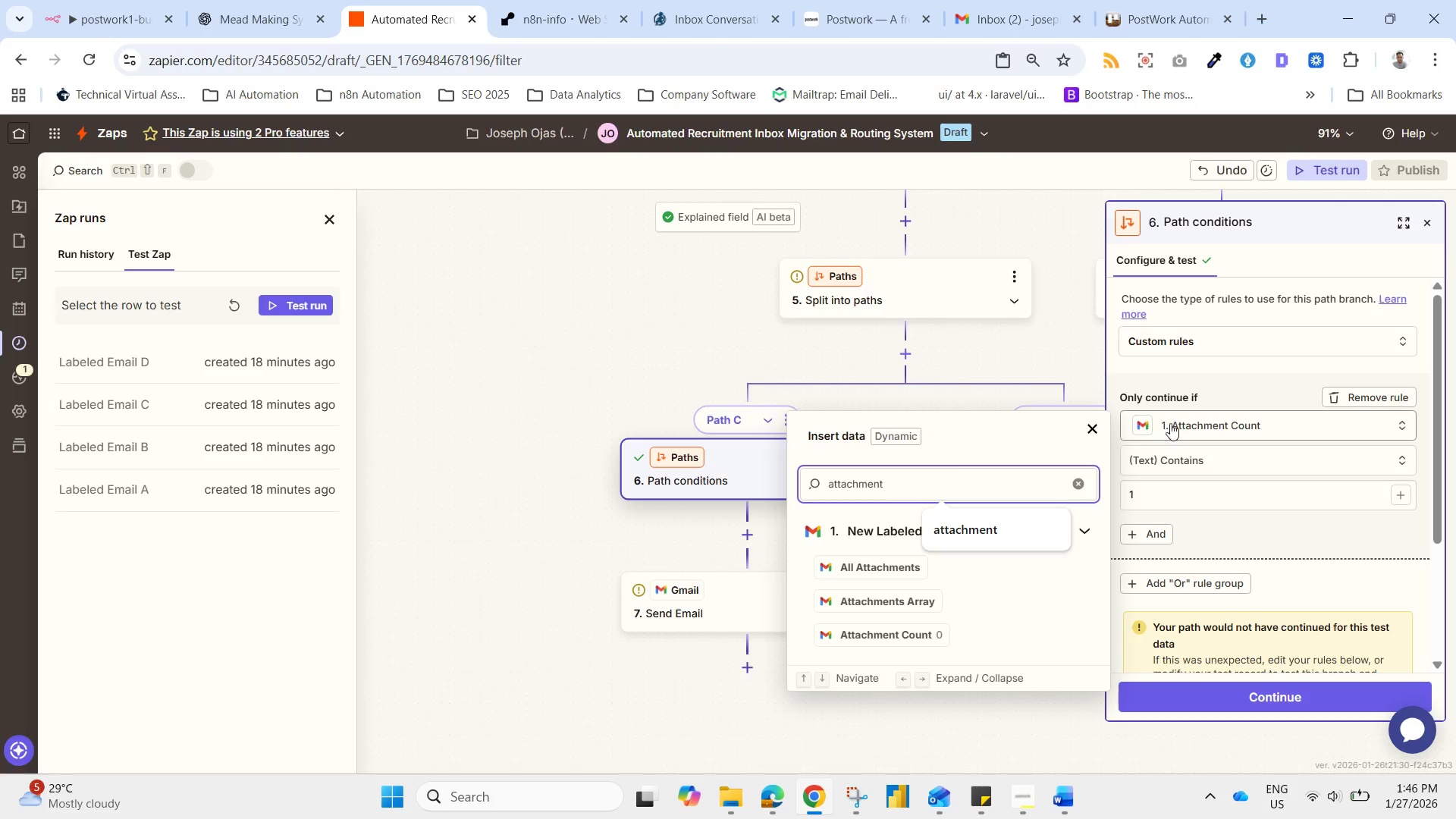 
left_click([1053, 524])
 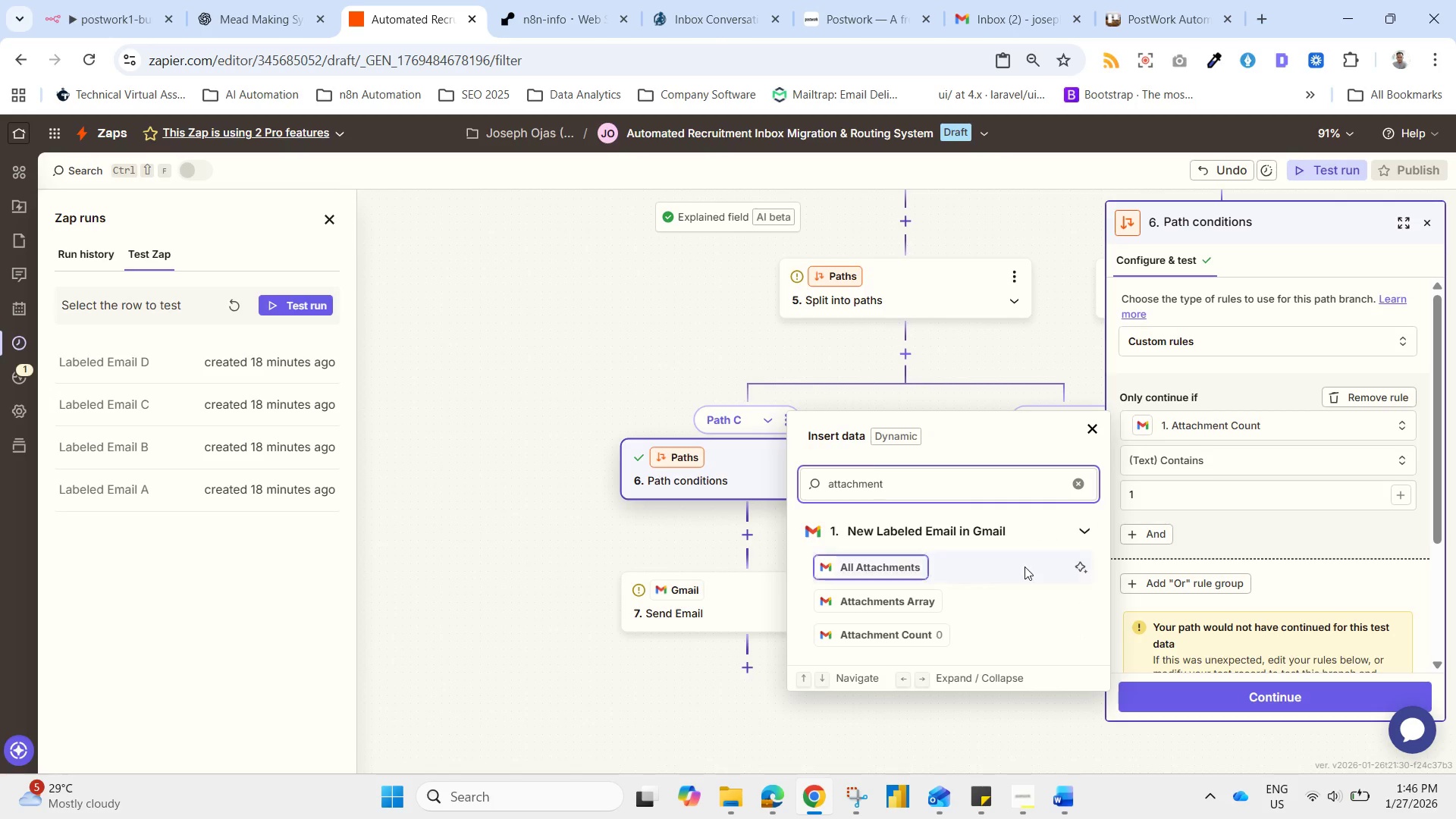 
scroll: coordinate [1009, 628], scroll_direction: down, amount: 5.0
 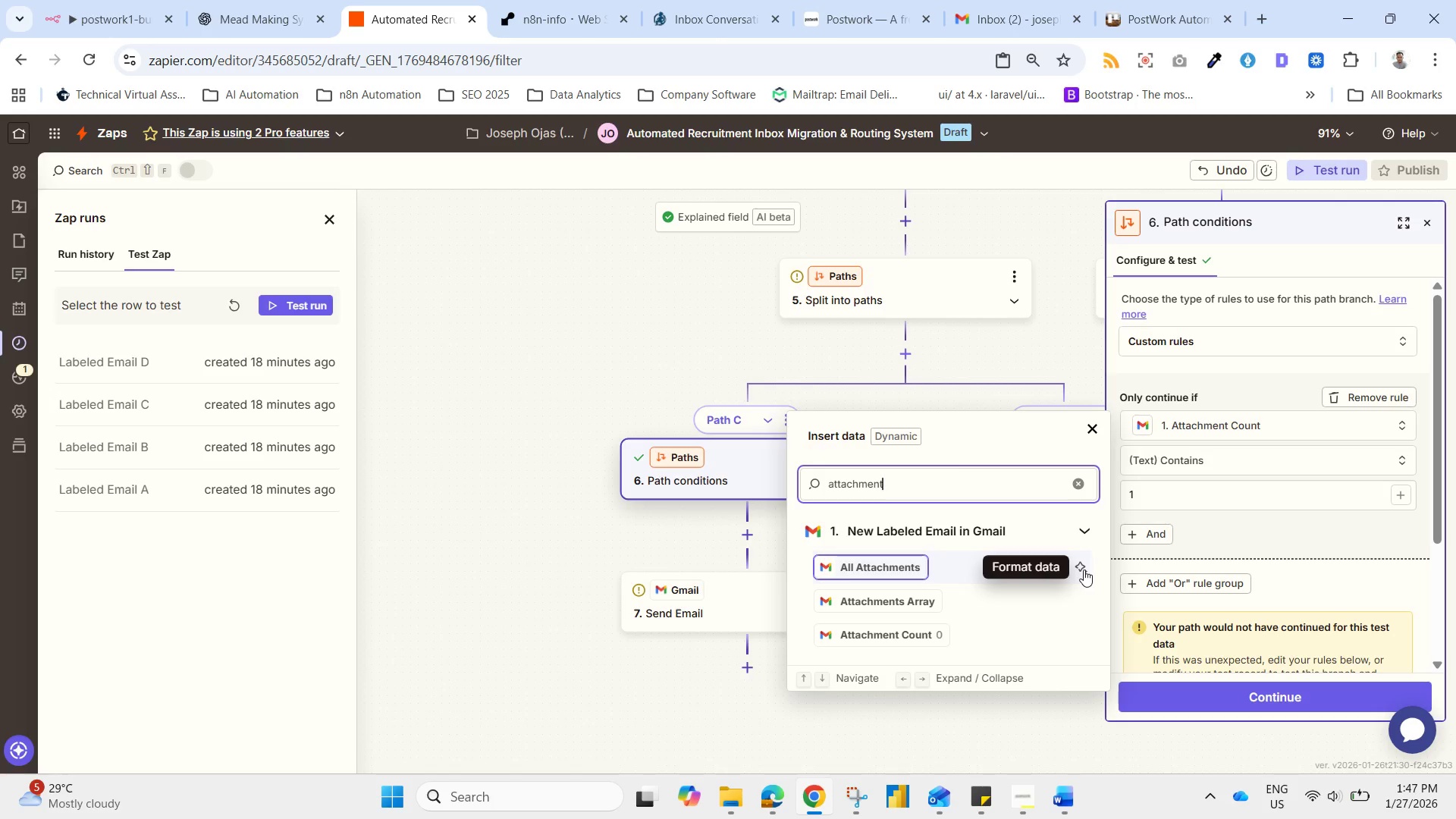 
wait(7.84)
 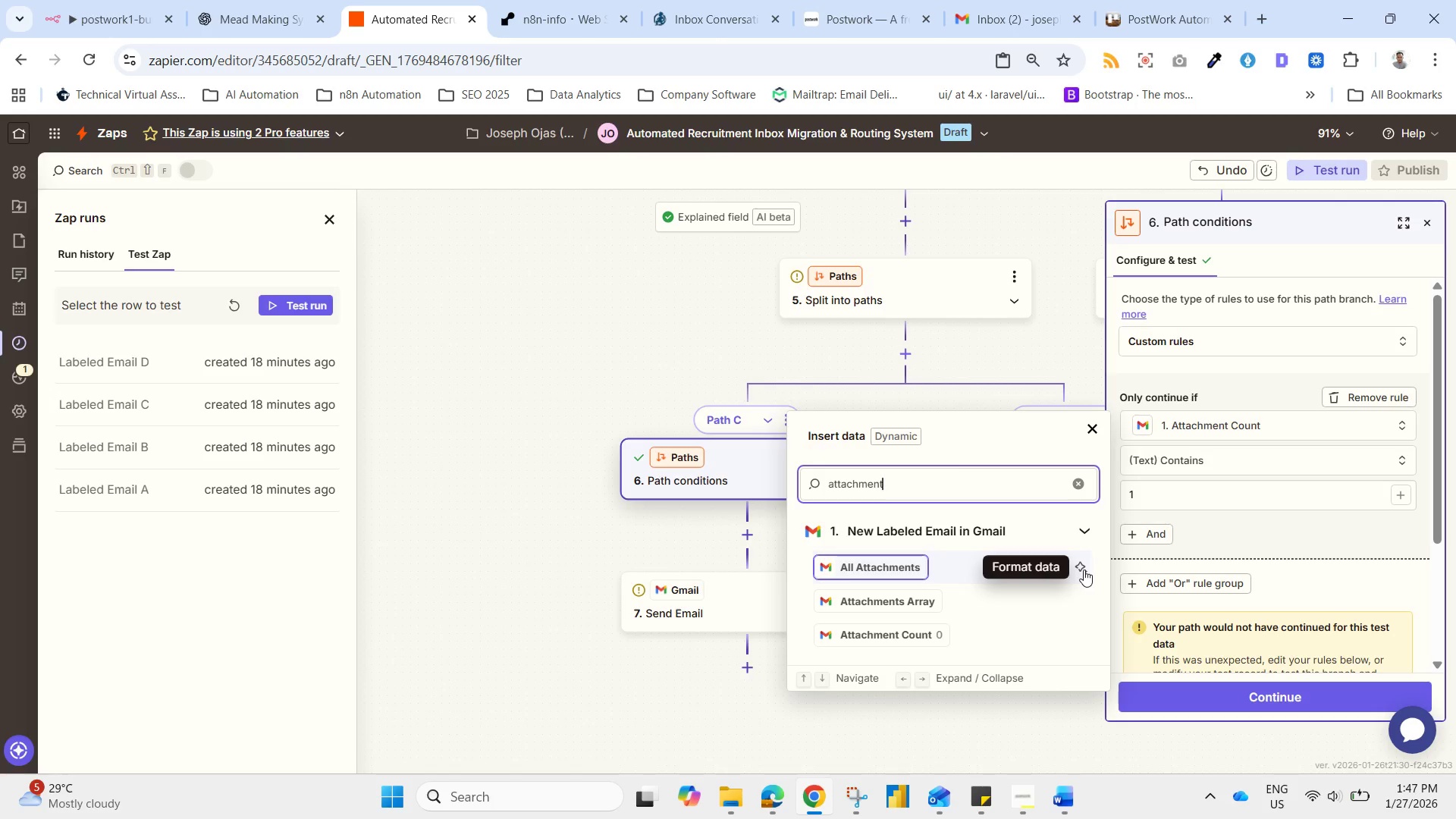 
left_click([811, 470])
 